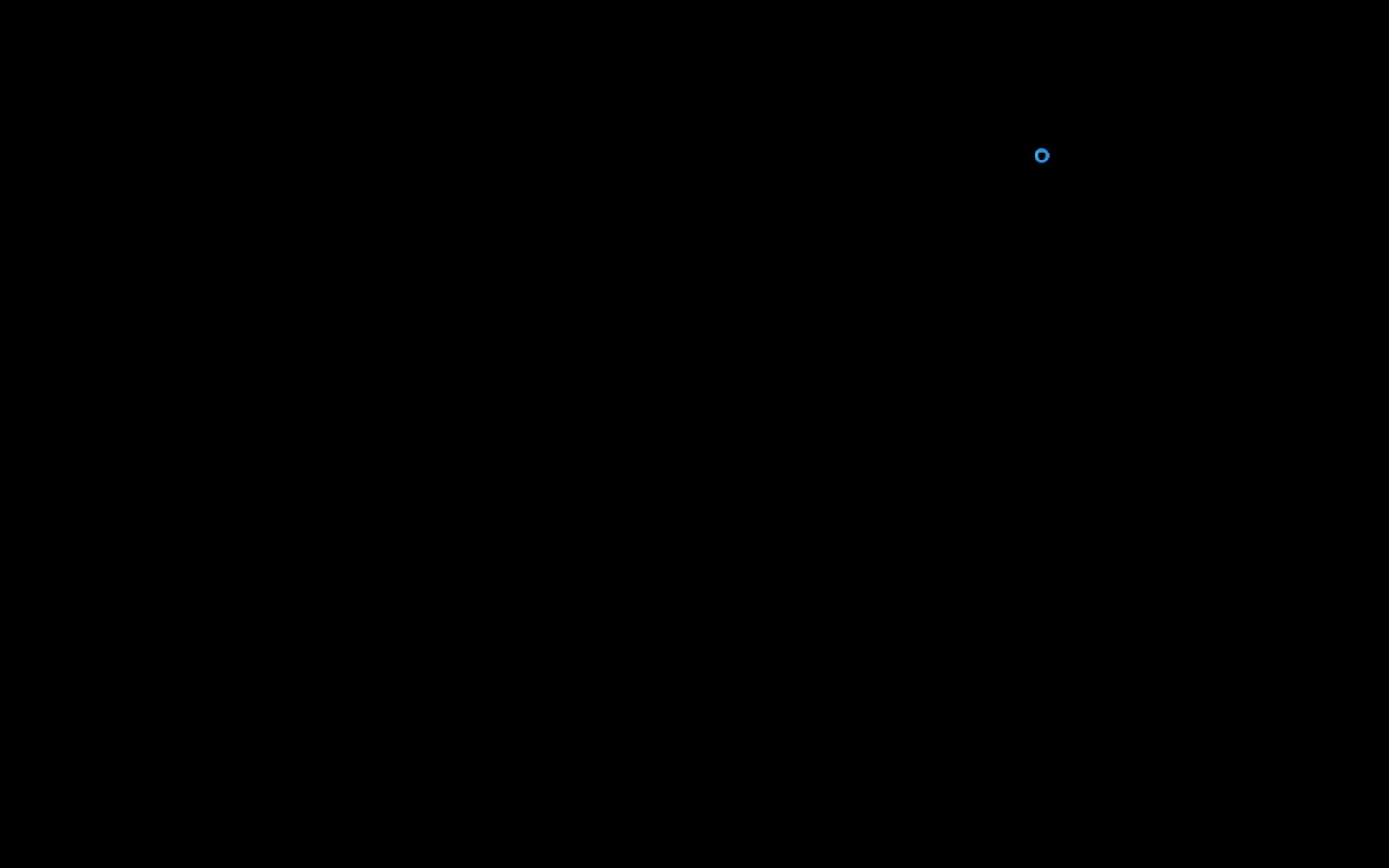 
key(Alt+Tab)
 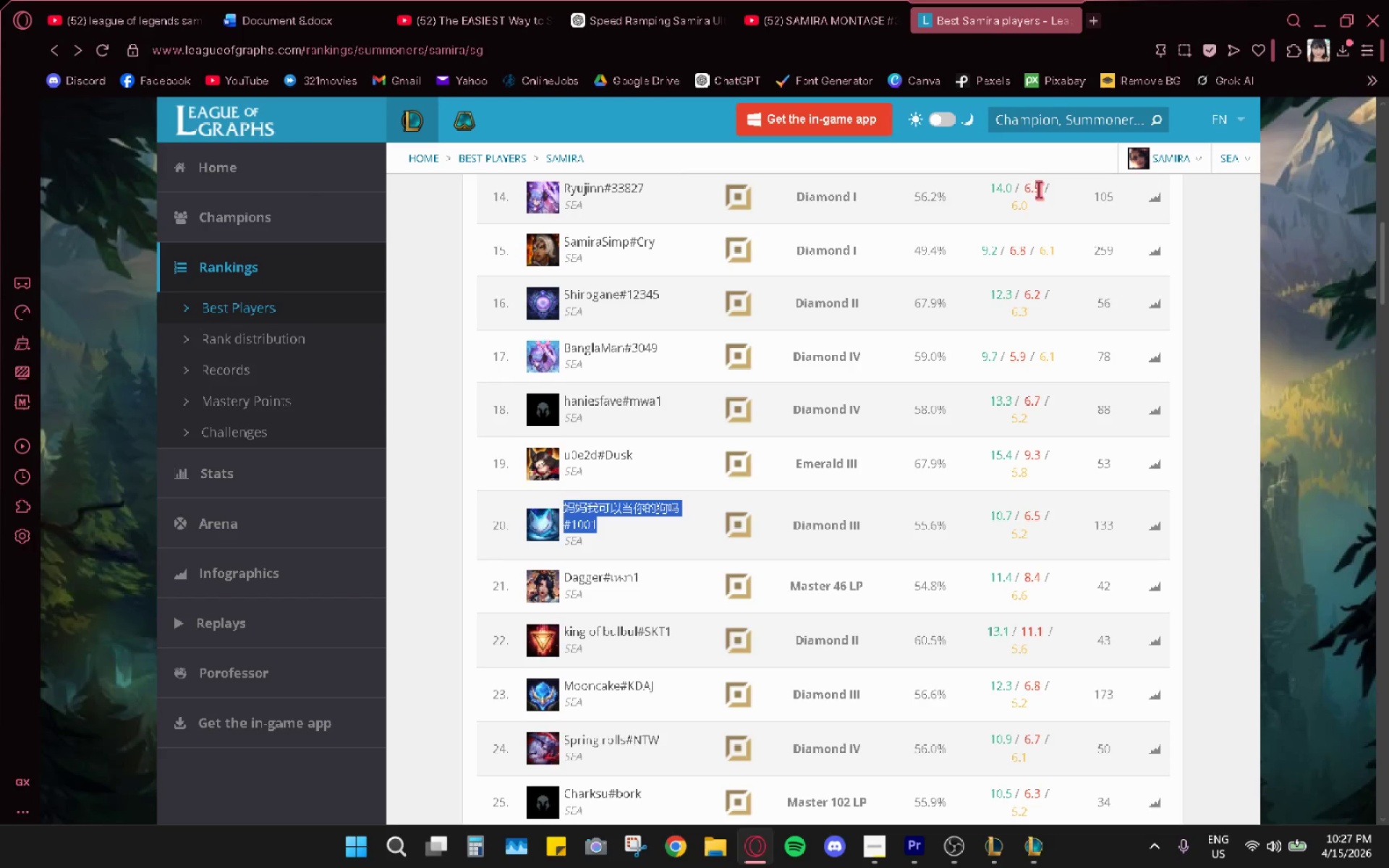 
key(Alt+AltLeft)
 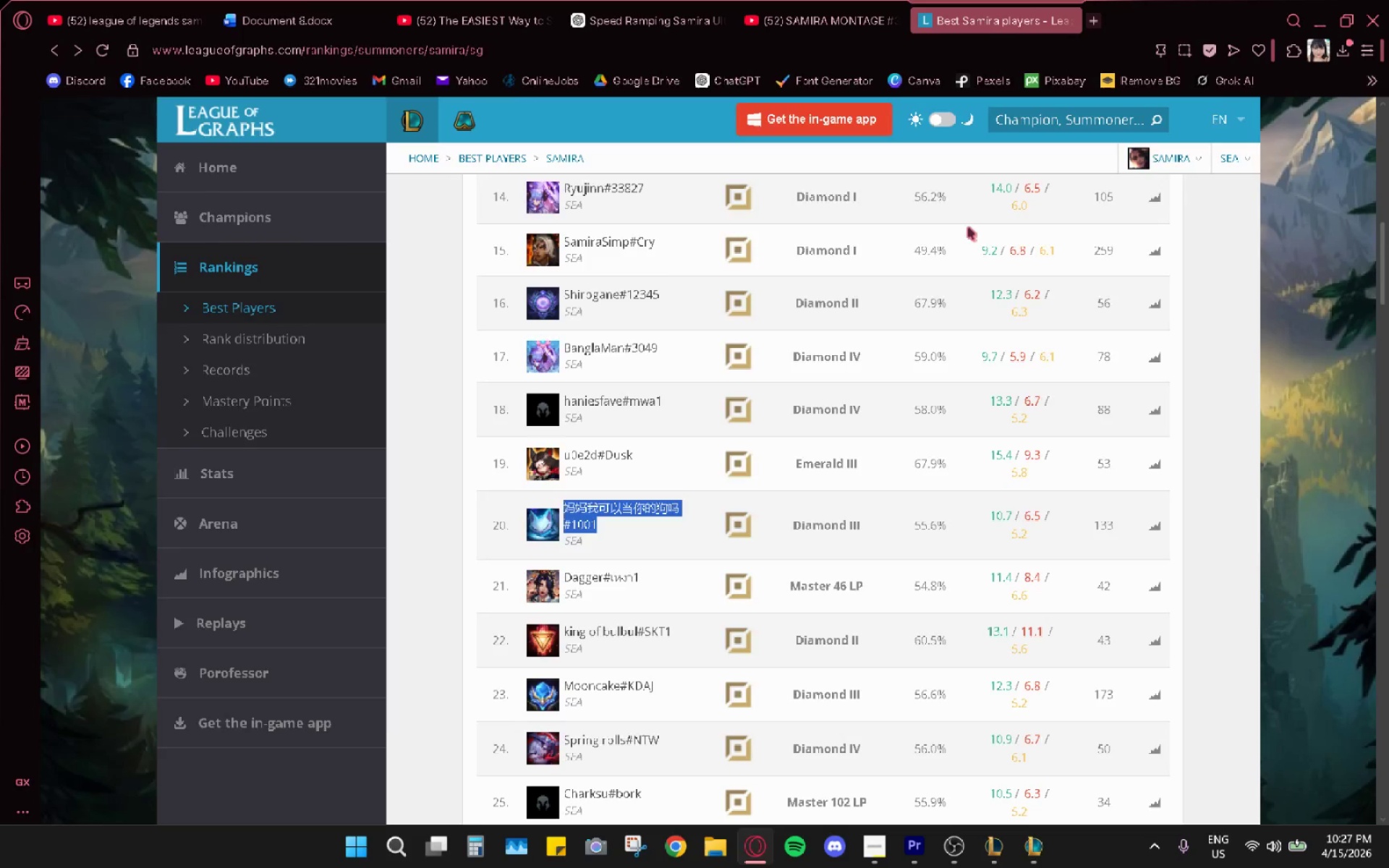 
key(Alt+Tab)
 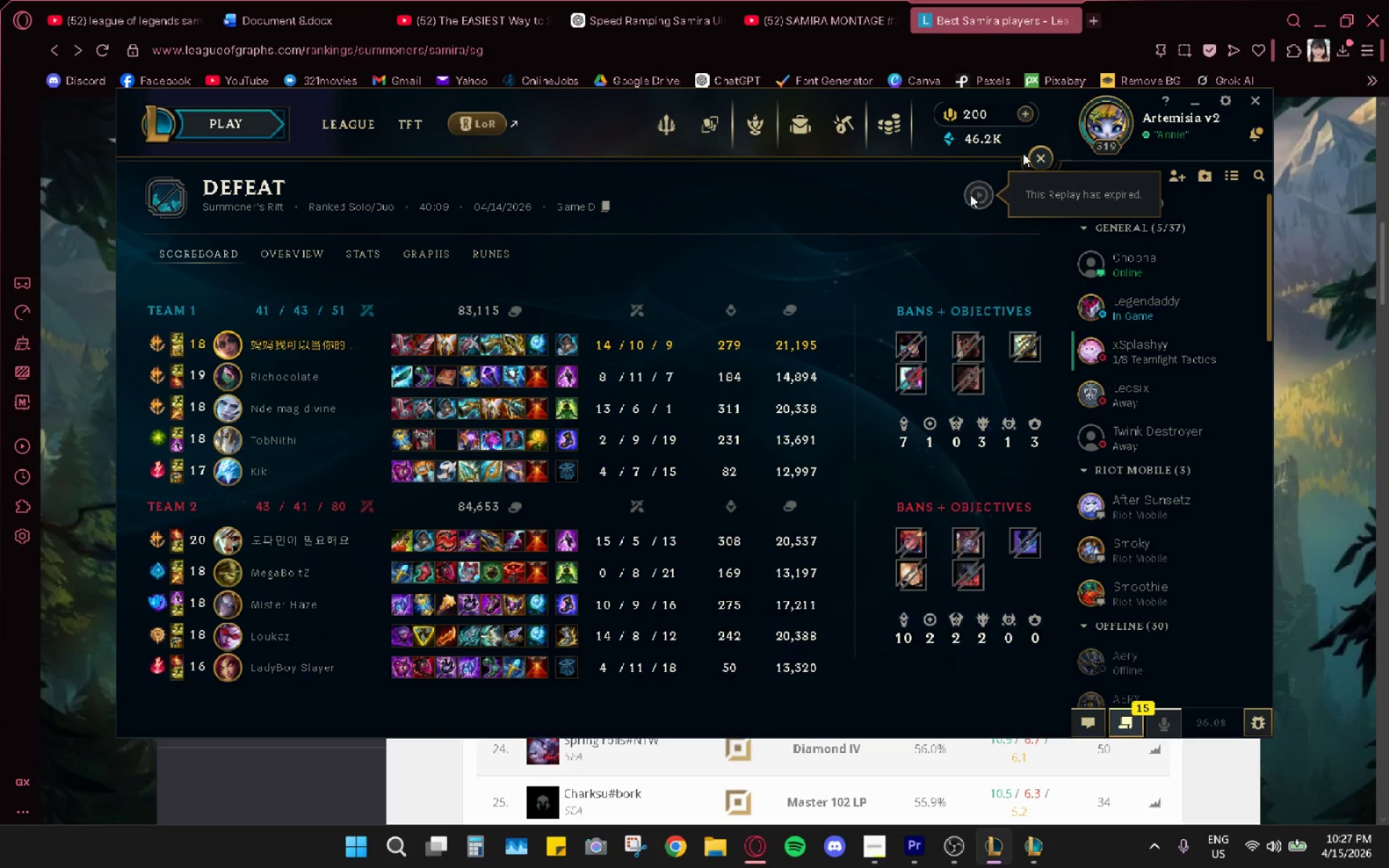 
left_click([1040, 152])
 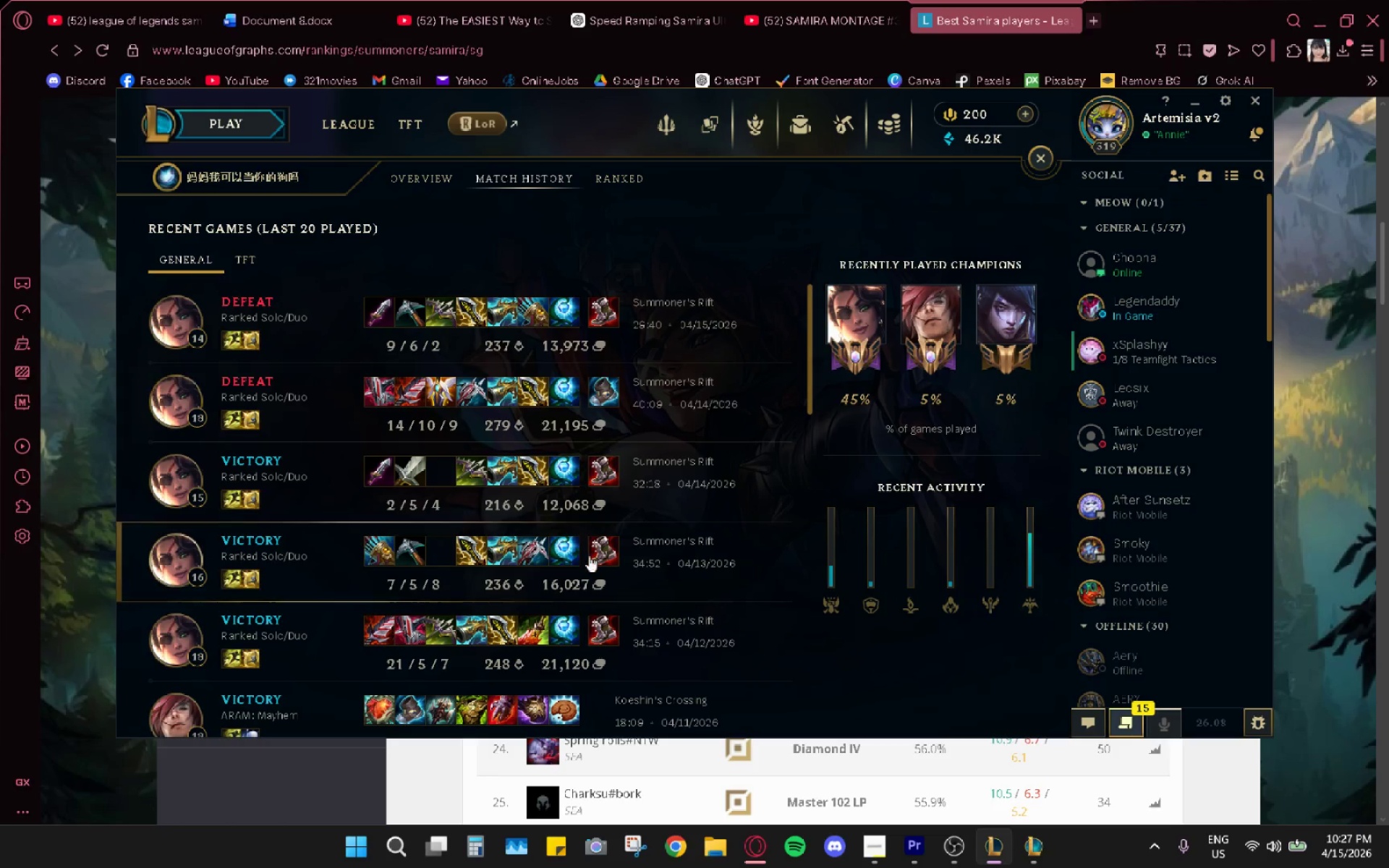 
left_click([702, 564])
 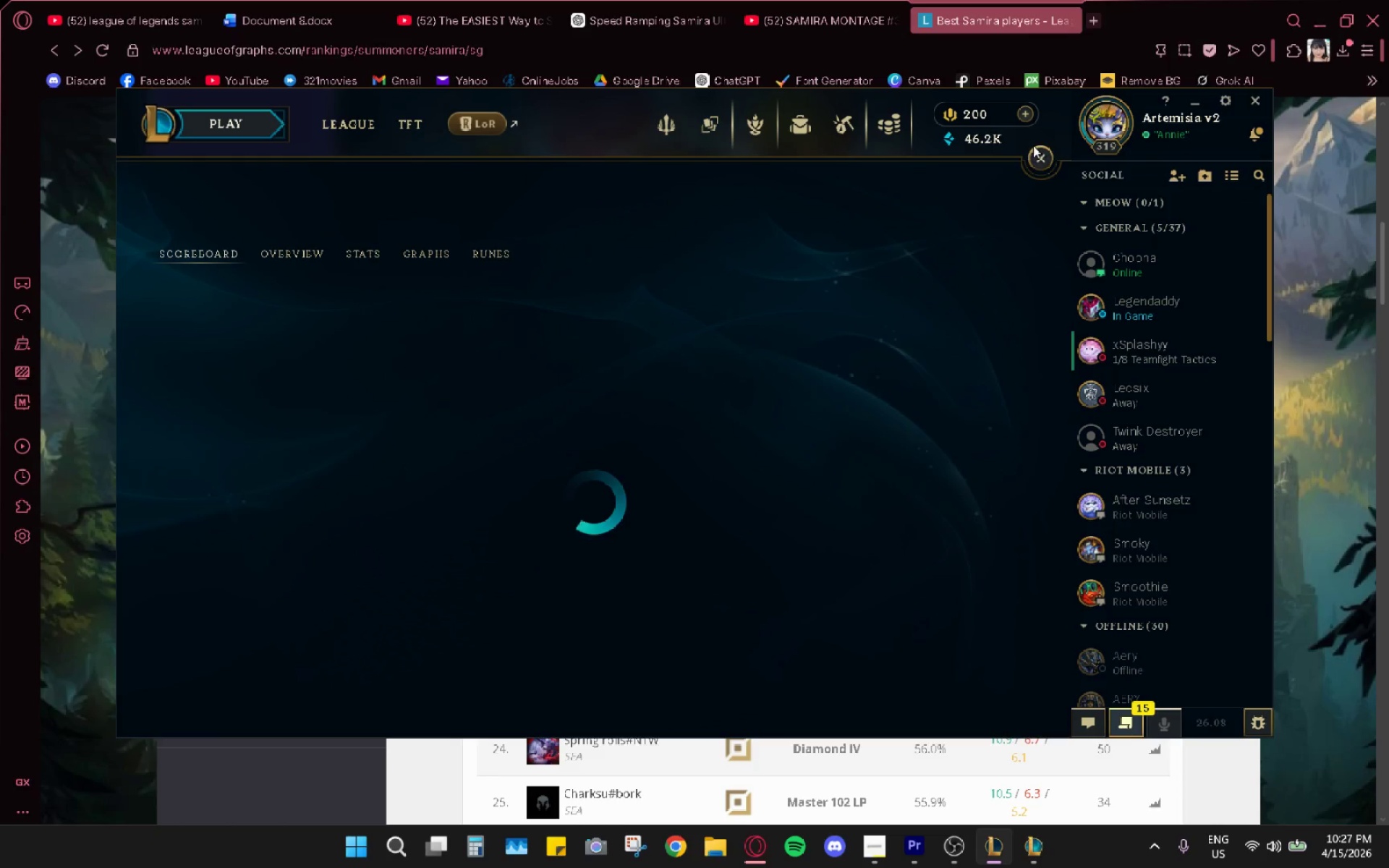 
left_click([1050, 152])
 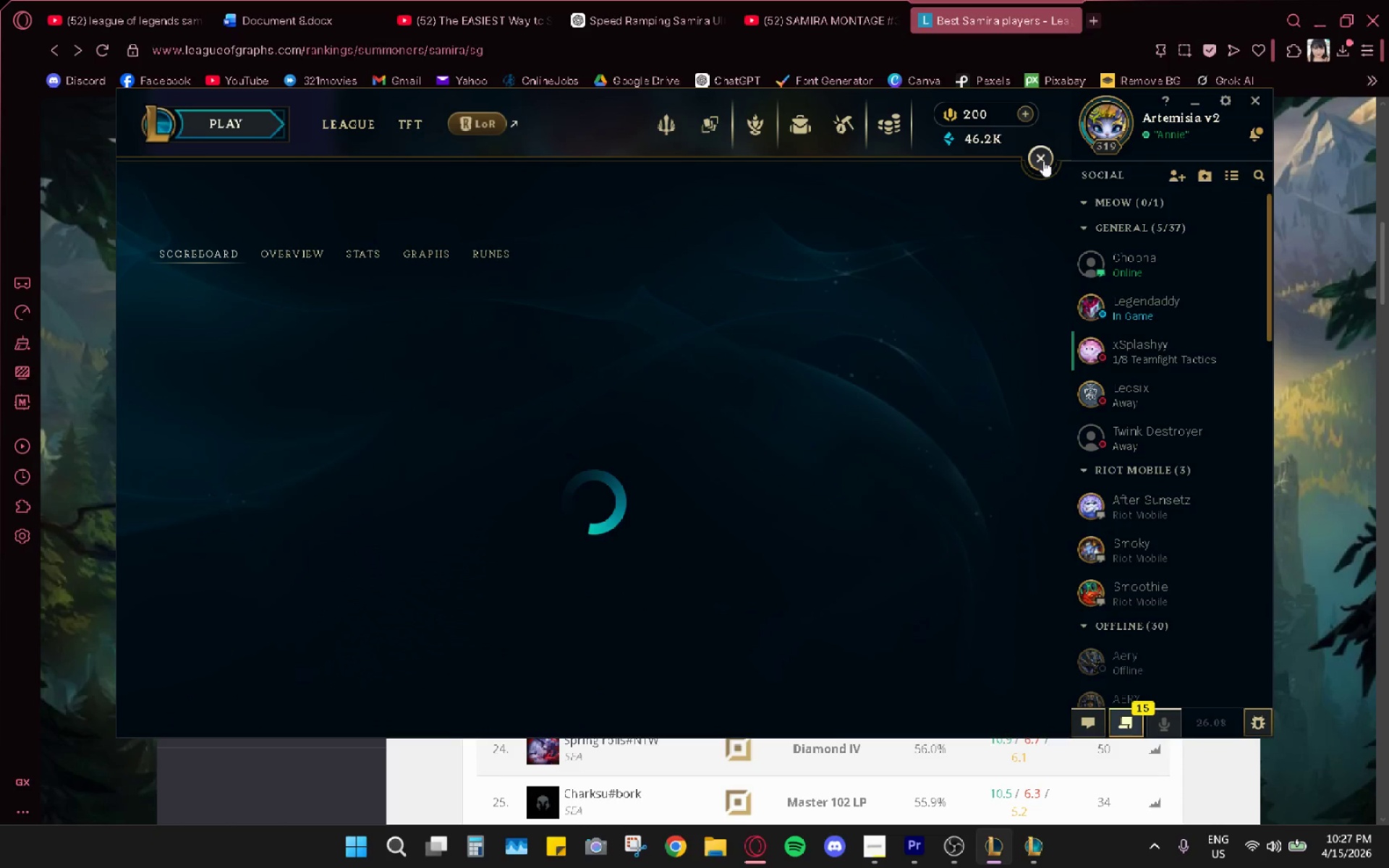 
left_click([1040, 158])
 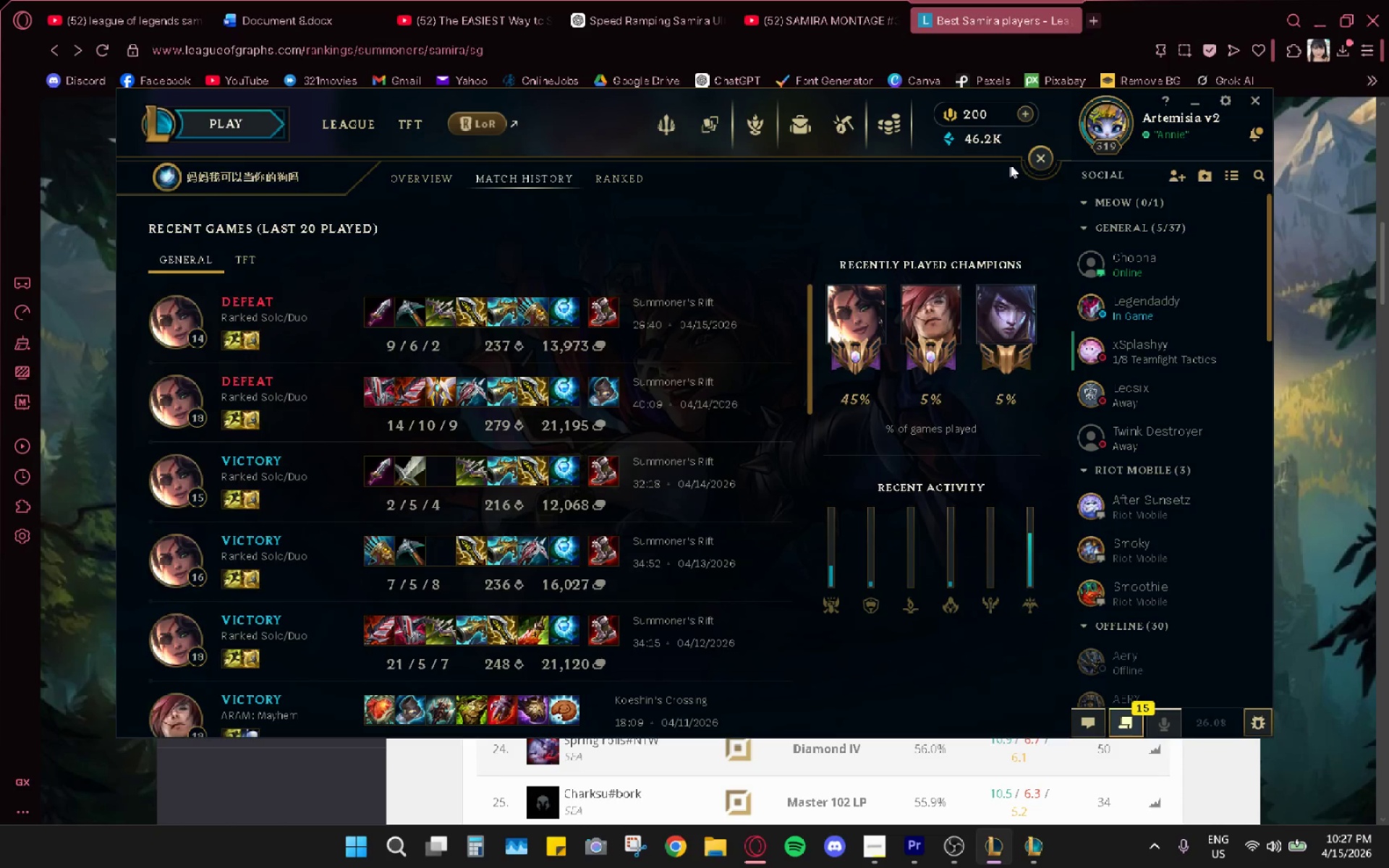 
left_click([1043, 153])
 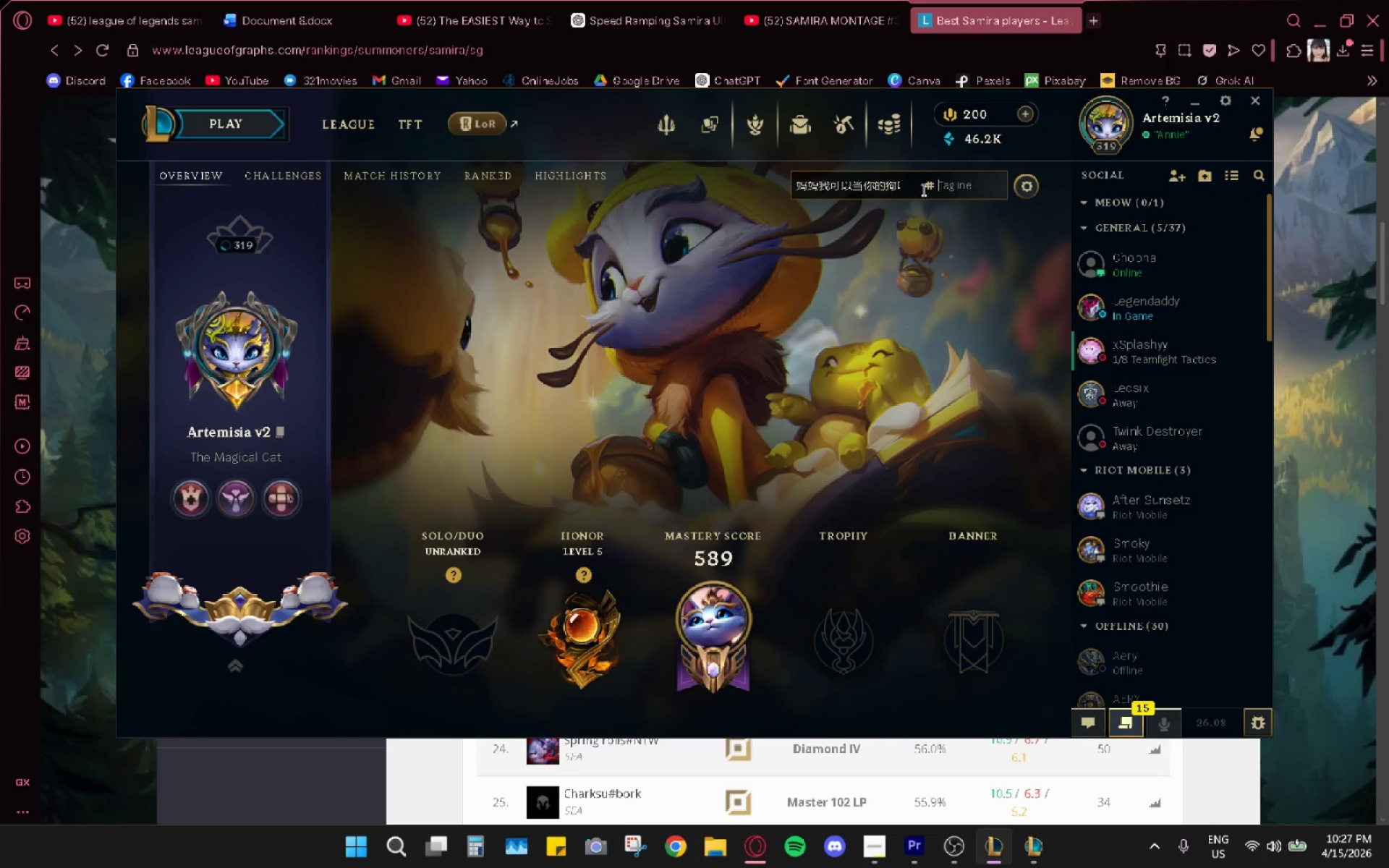 
double_click([914, 190])
 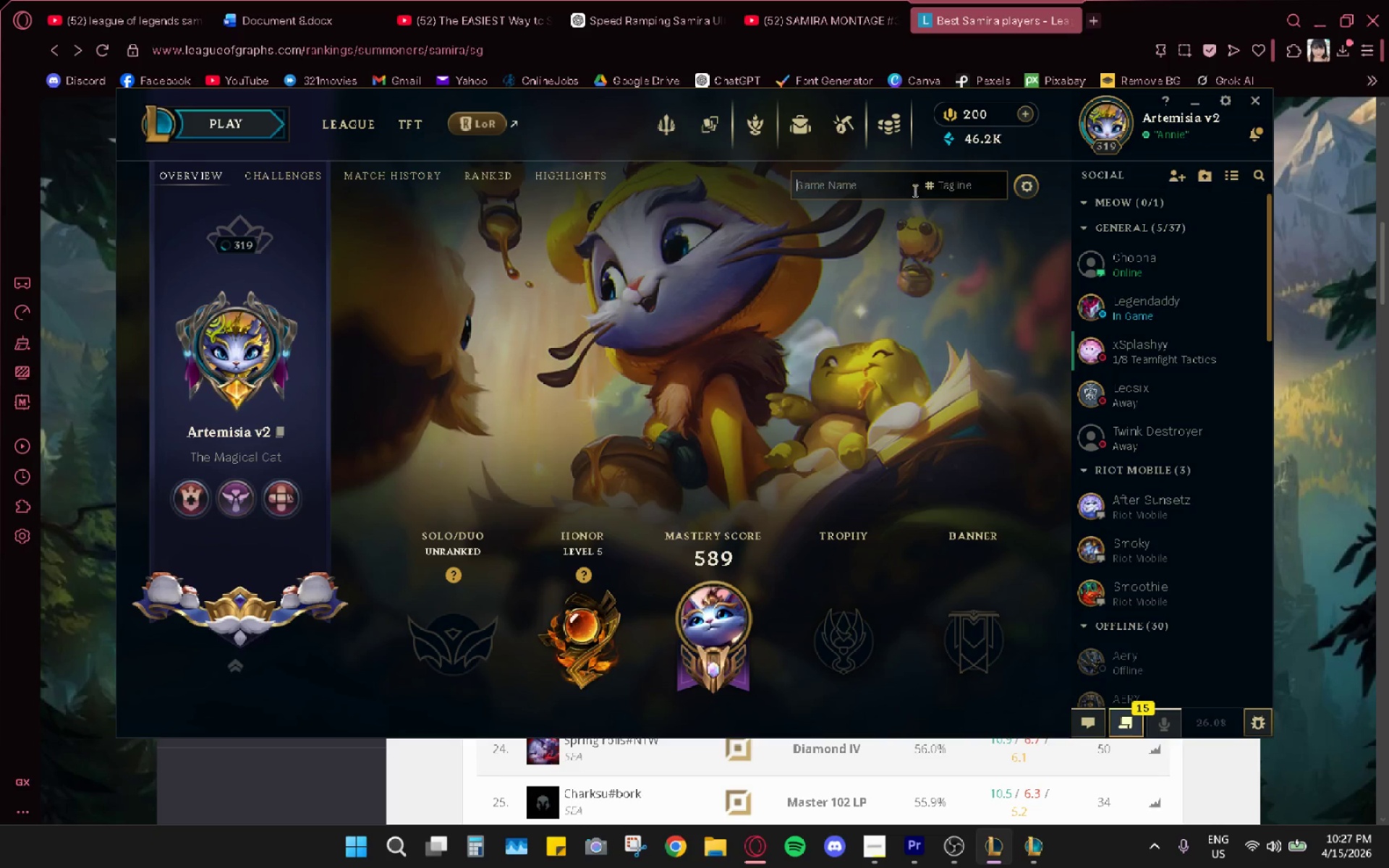 
key(Alt+AltLeft)
 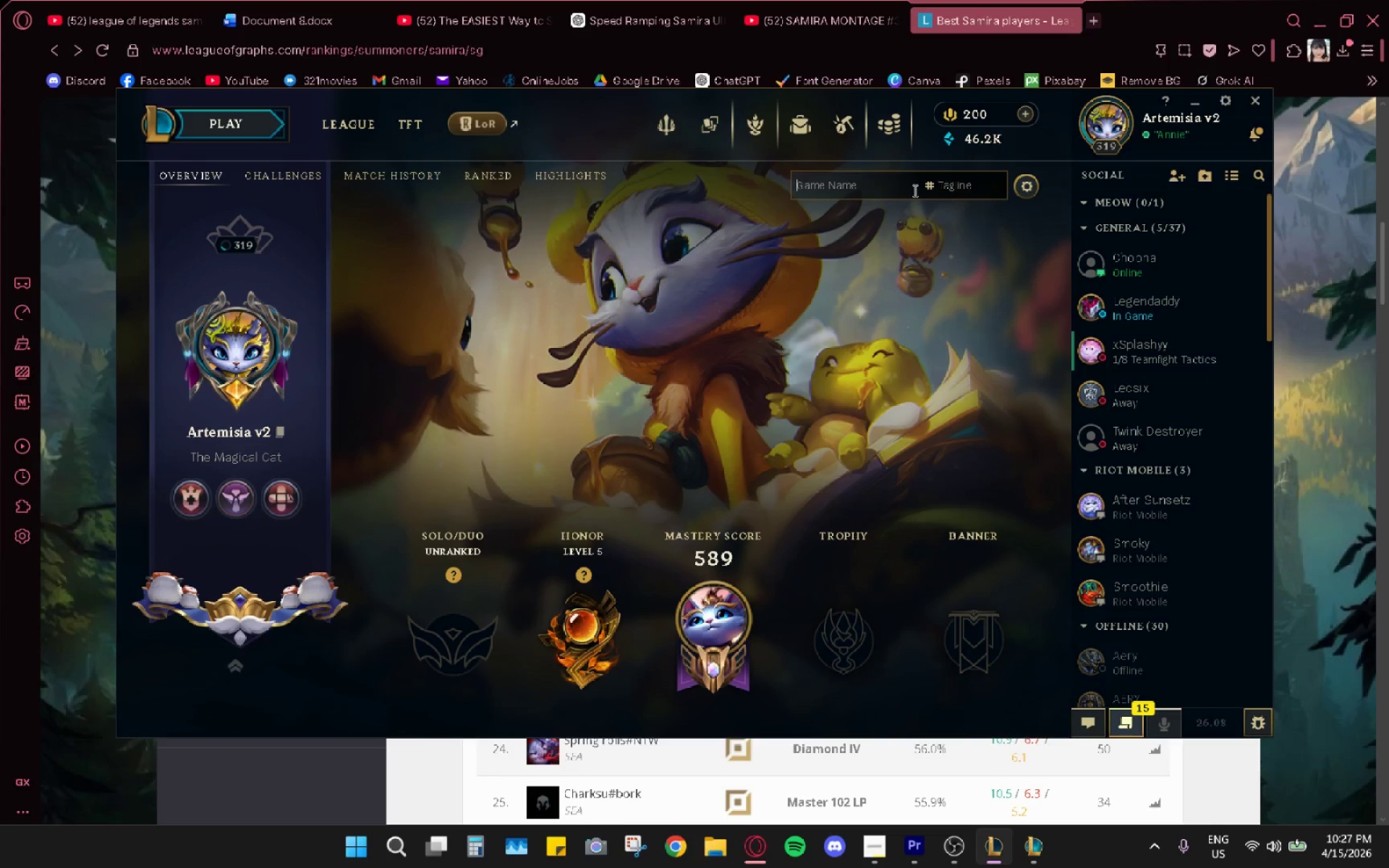 
key(Alt+Tab)
 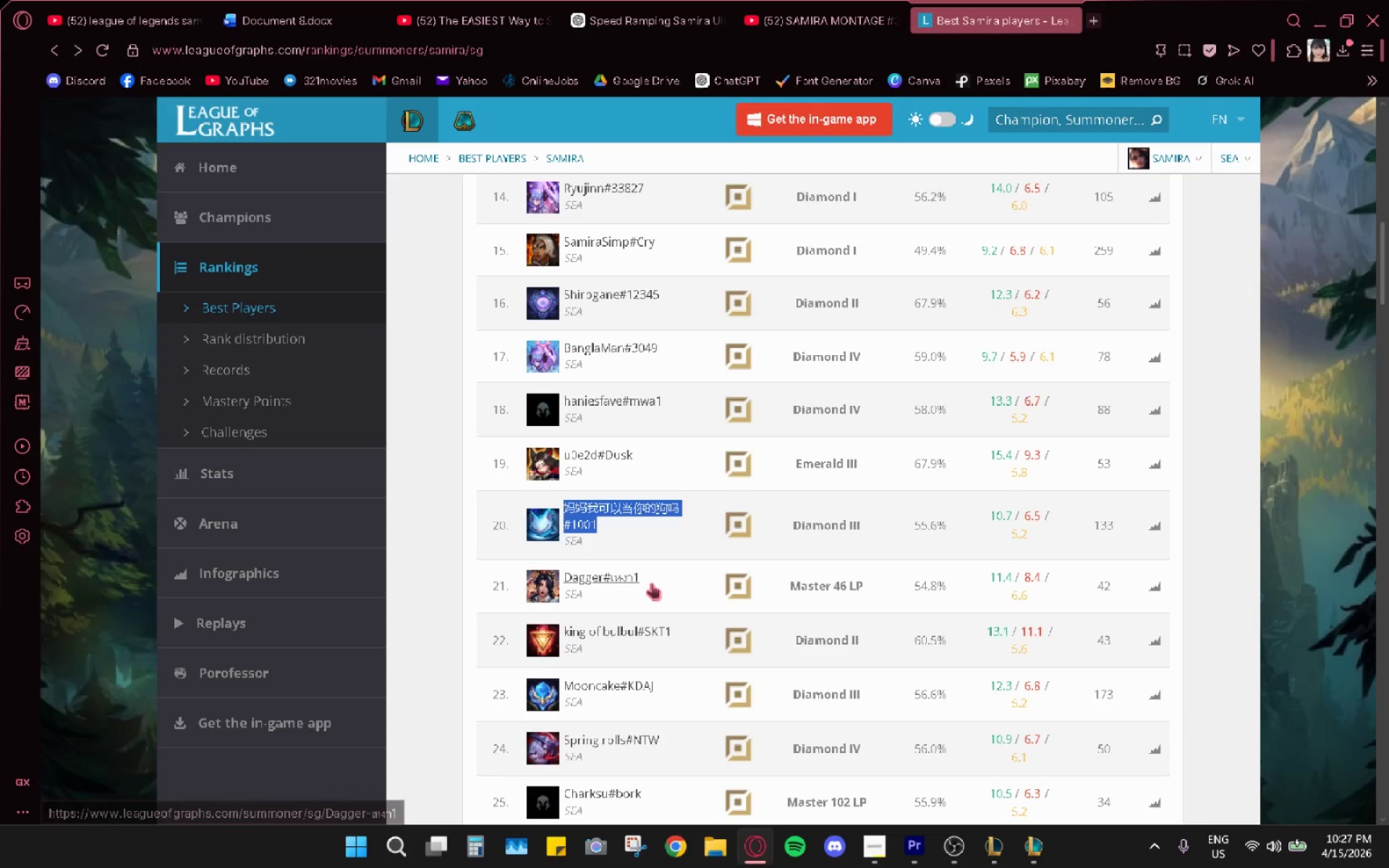 
left_click_drag(start_coordinate=[658, 572], to_coordinate=[560, 573])
 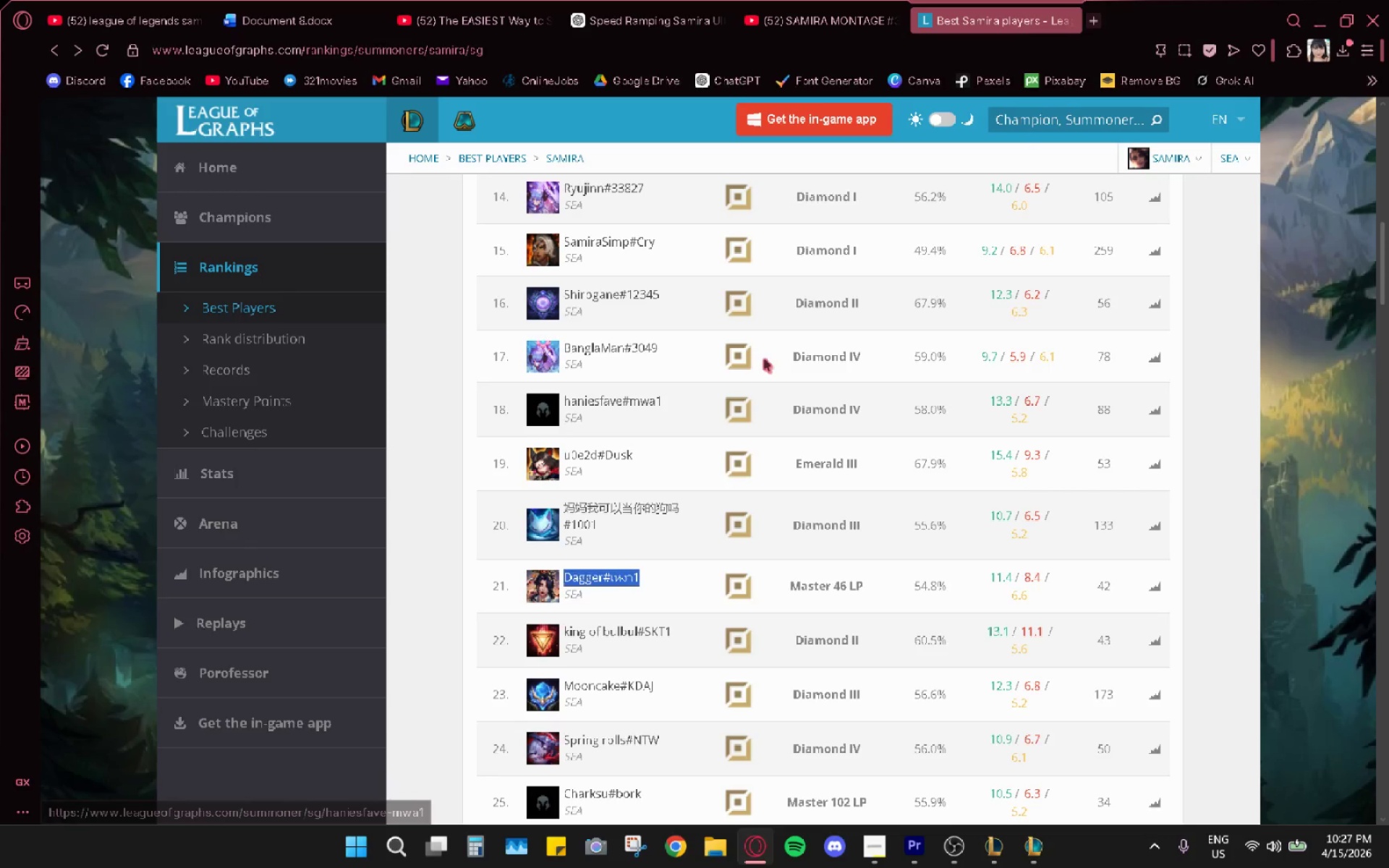 
key(Control+C)
 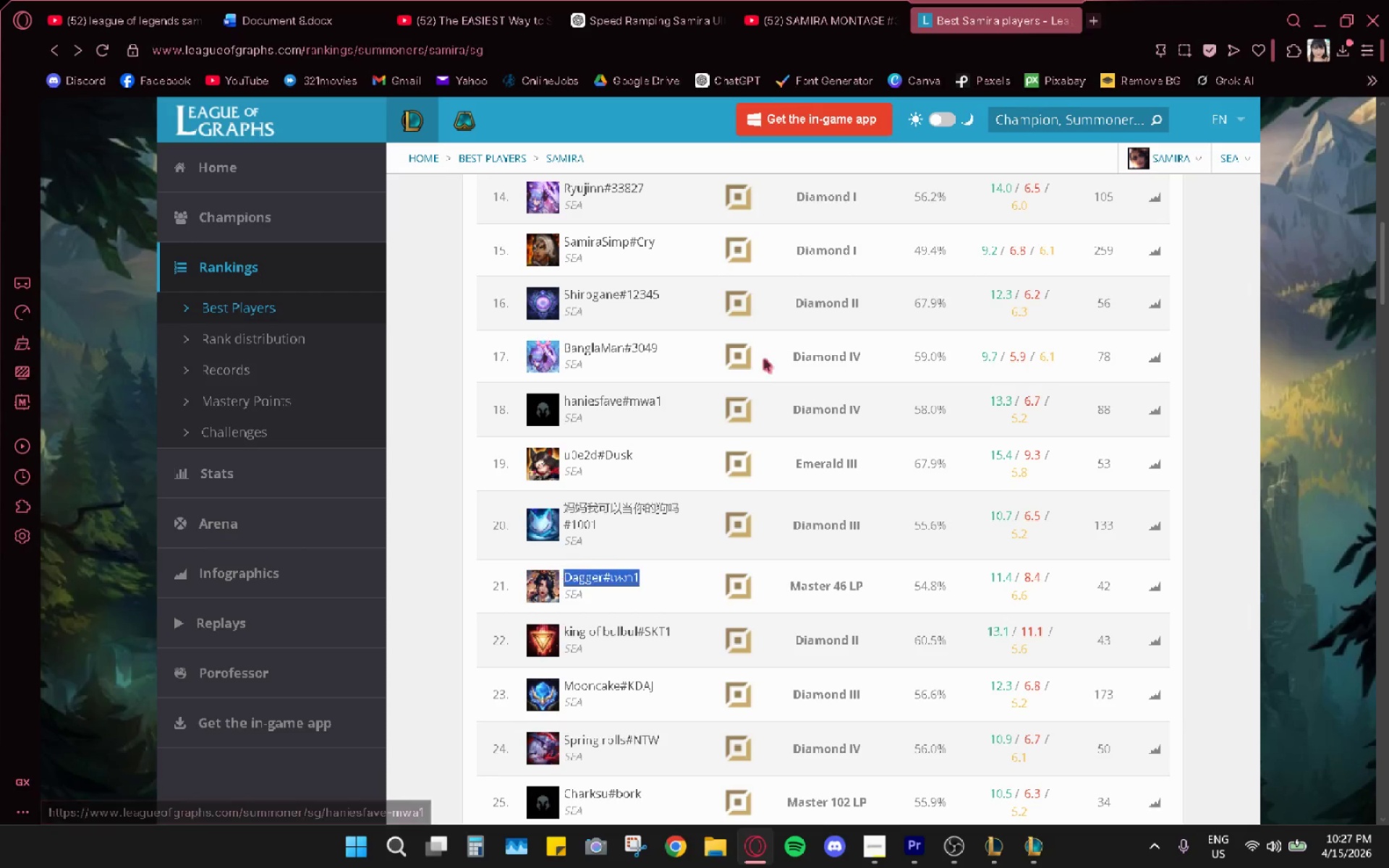 
key(Alt+AltLeft)
 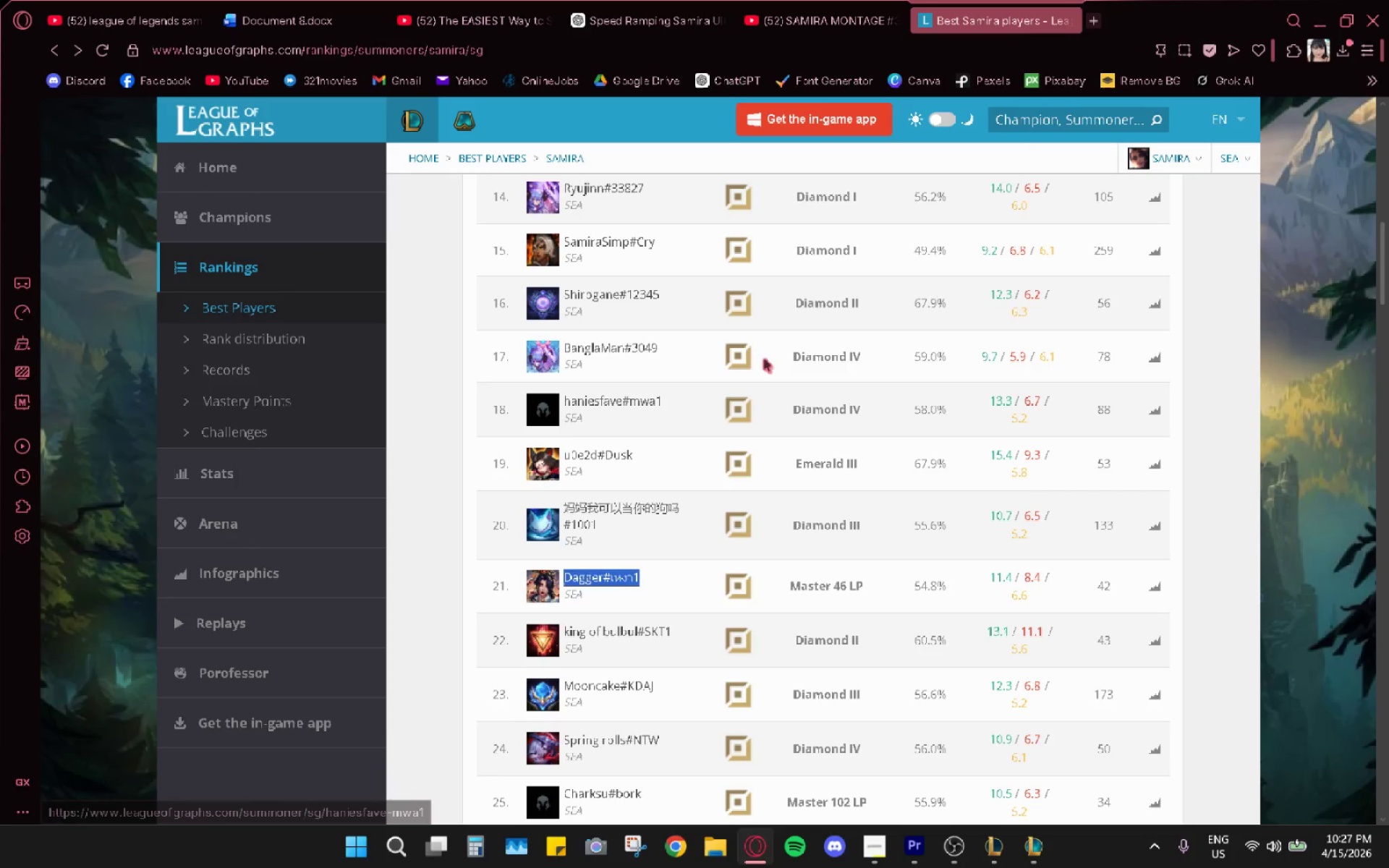 
key(Alt+Tab)
 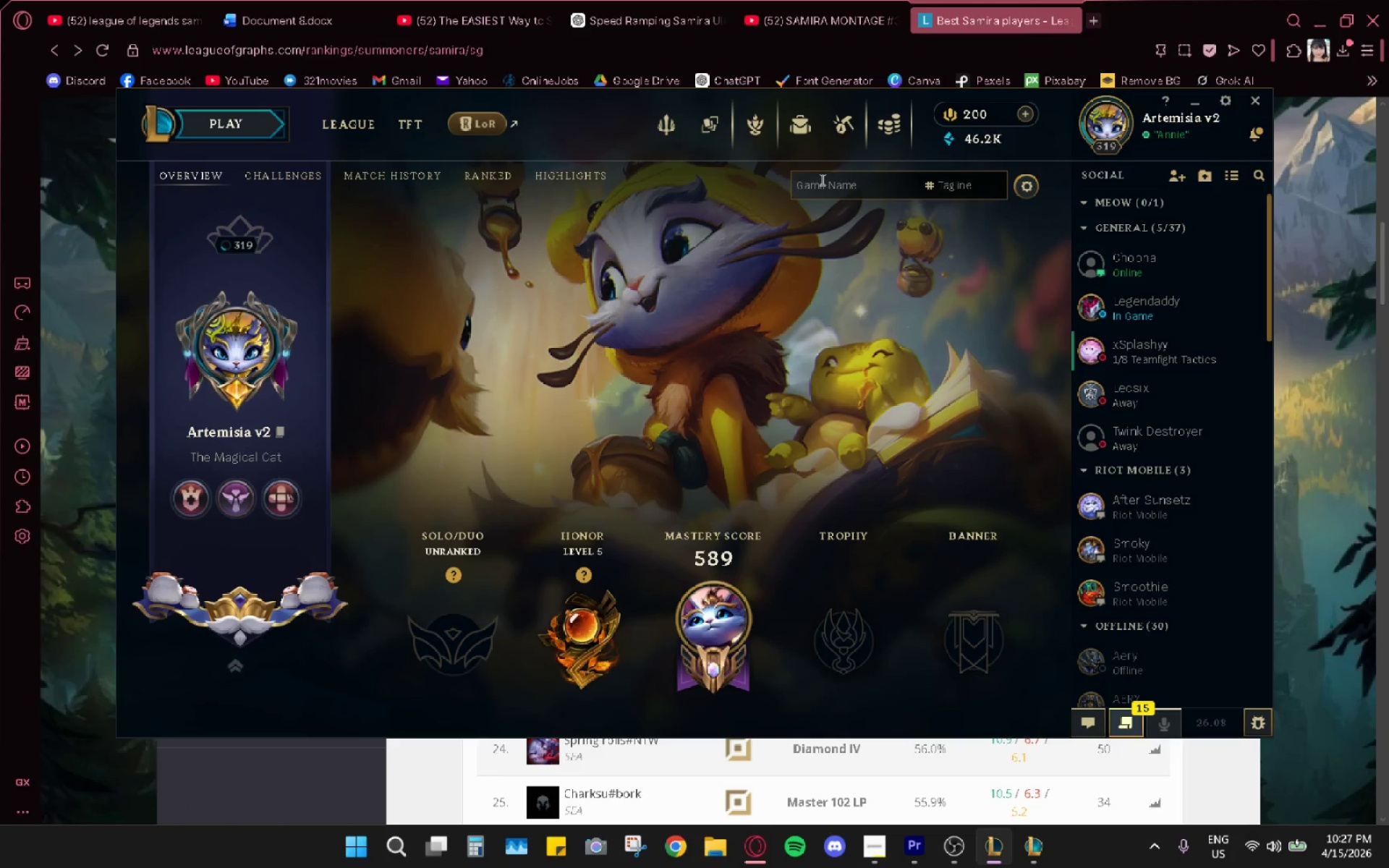 
key(Control+ControlLeft)
 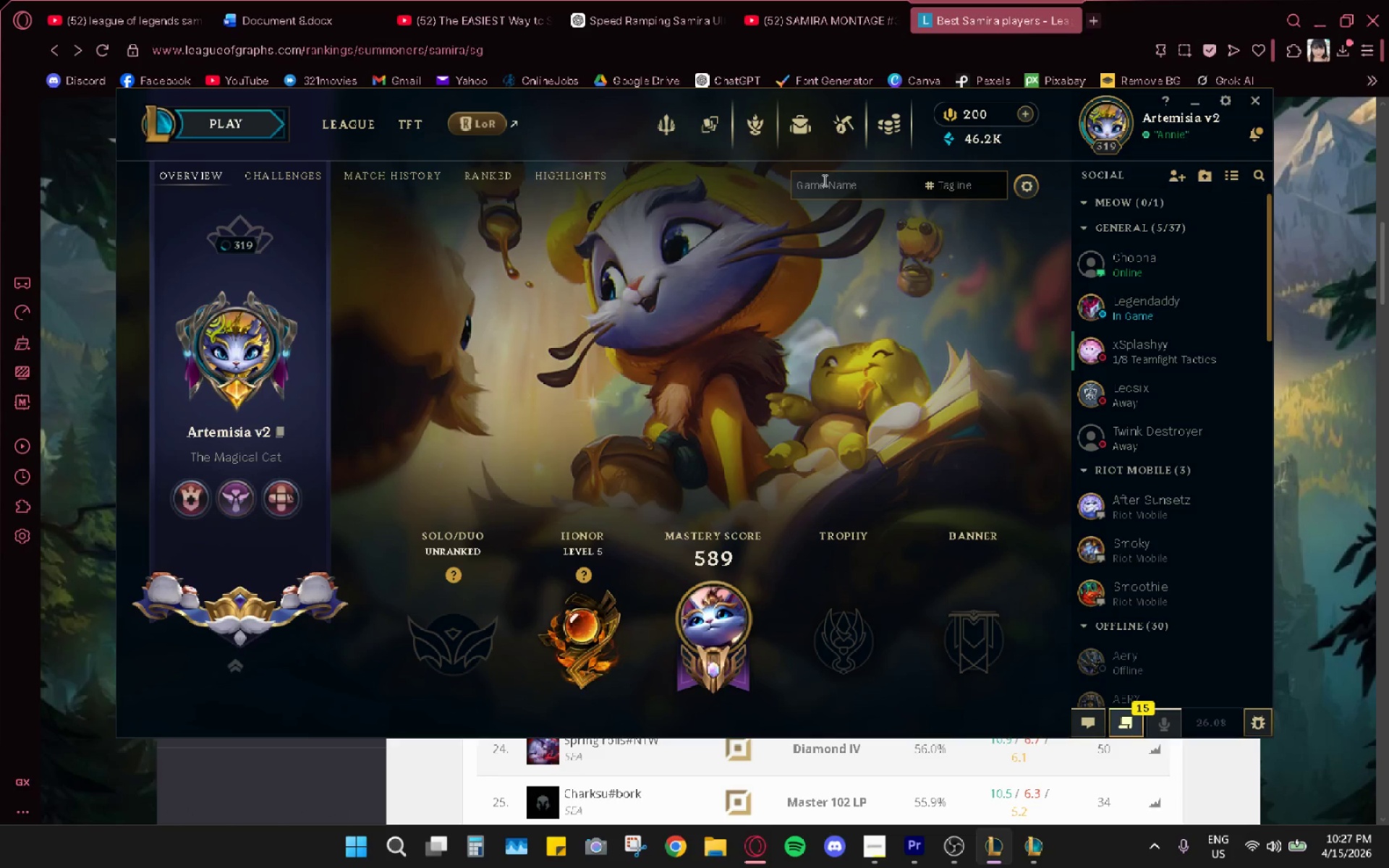 
key(Control+V)
 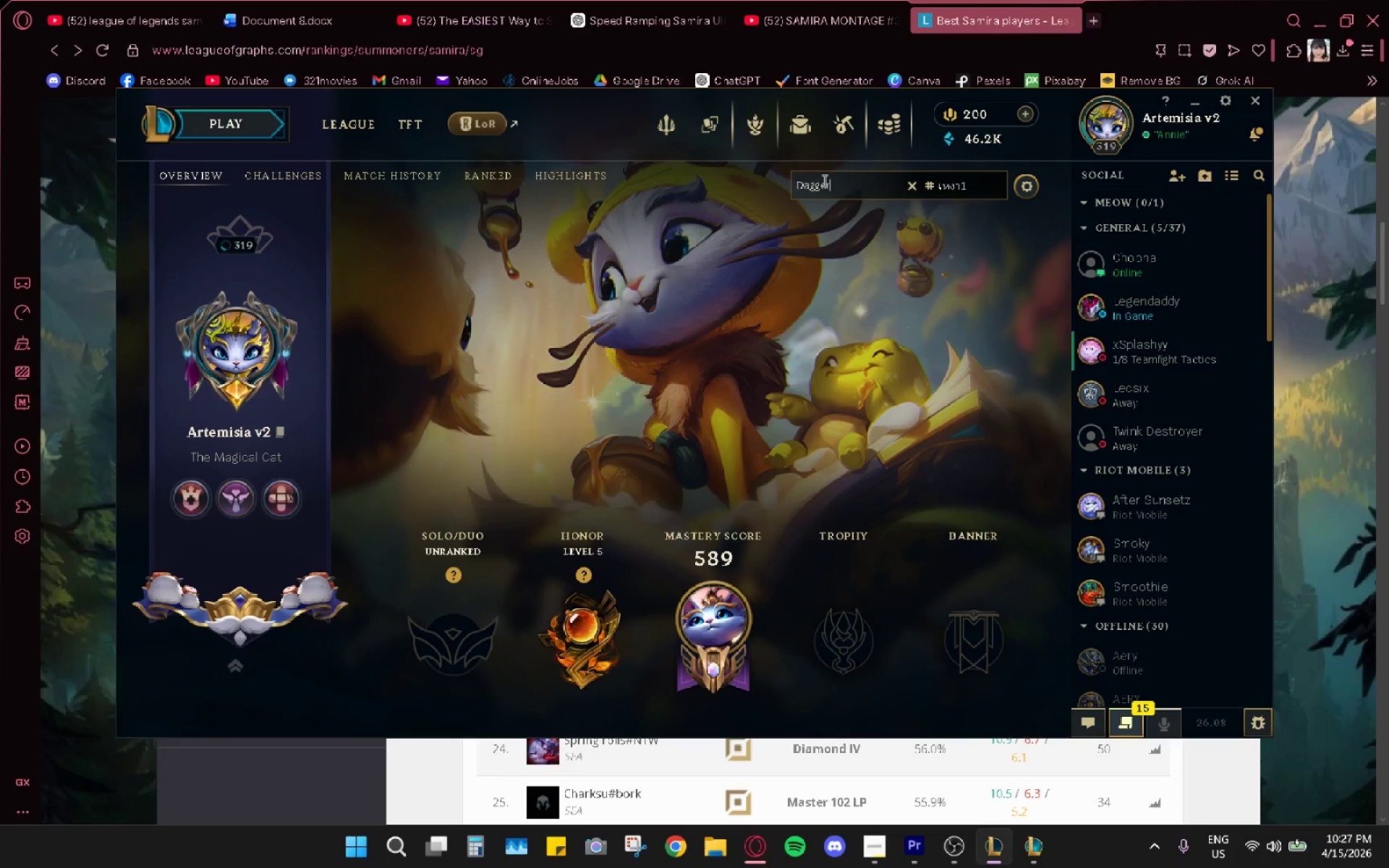 
key(Enter)
 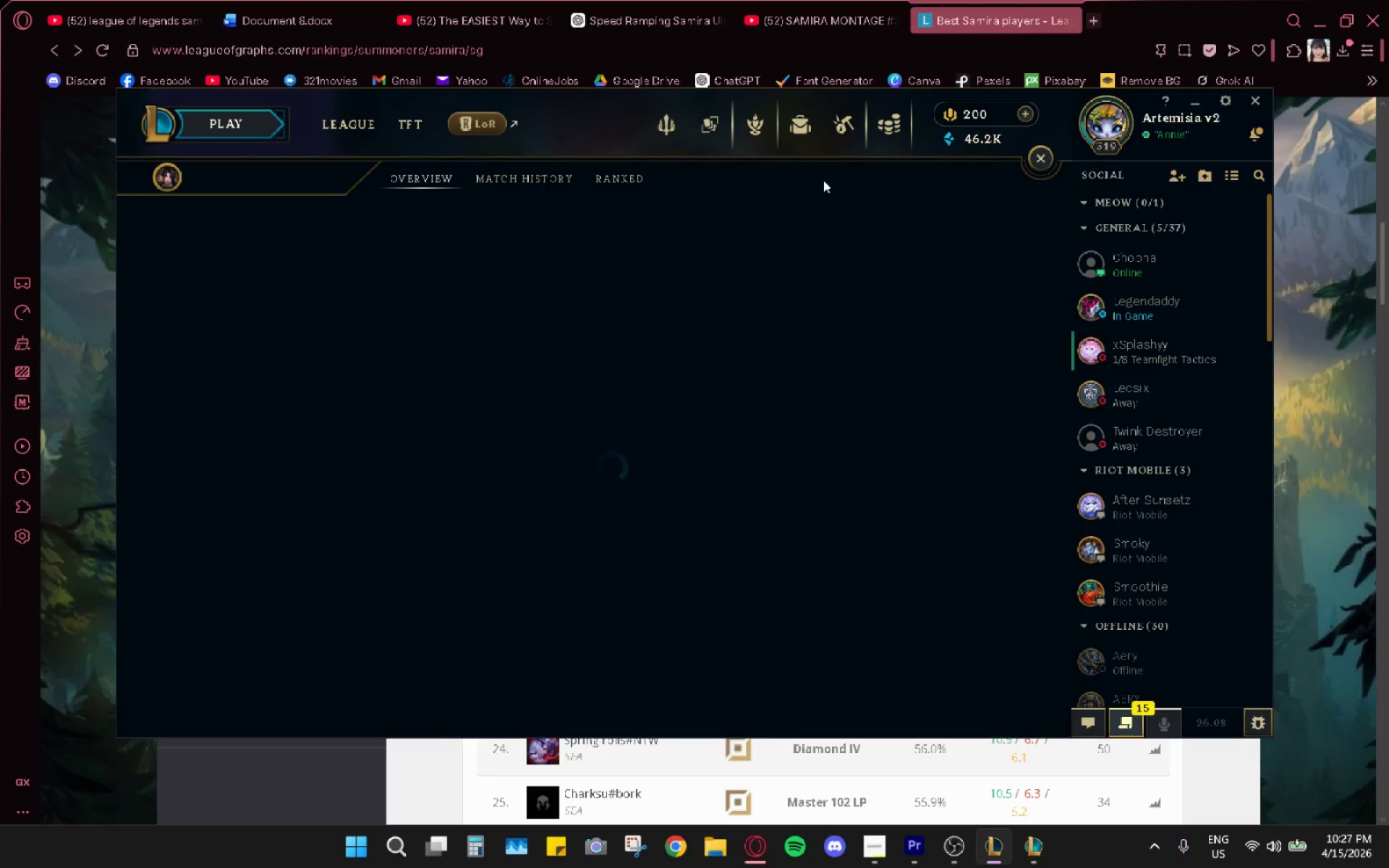 
left_click_drag(start_coordinate=[590, 166], to_coordinate=[580, 173])
 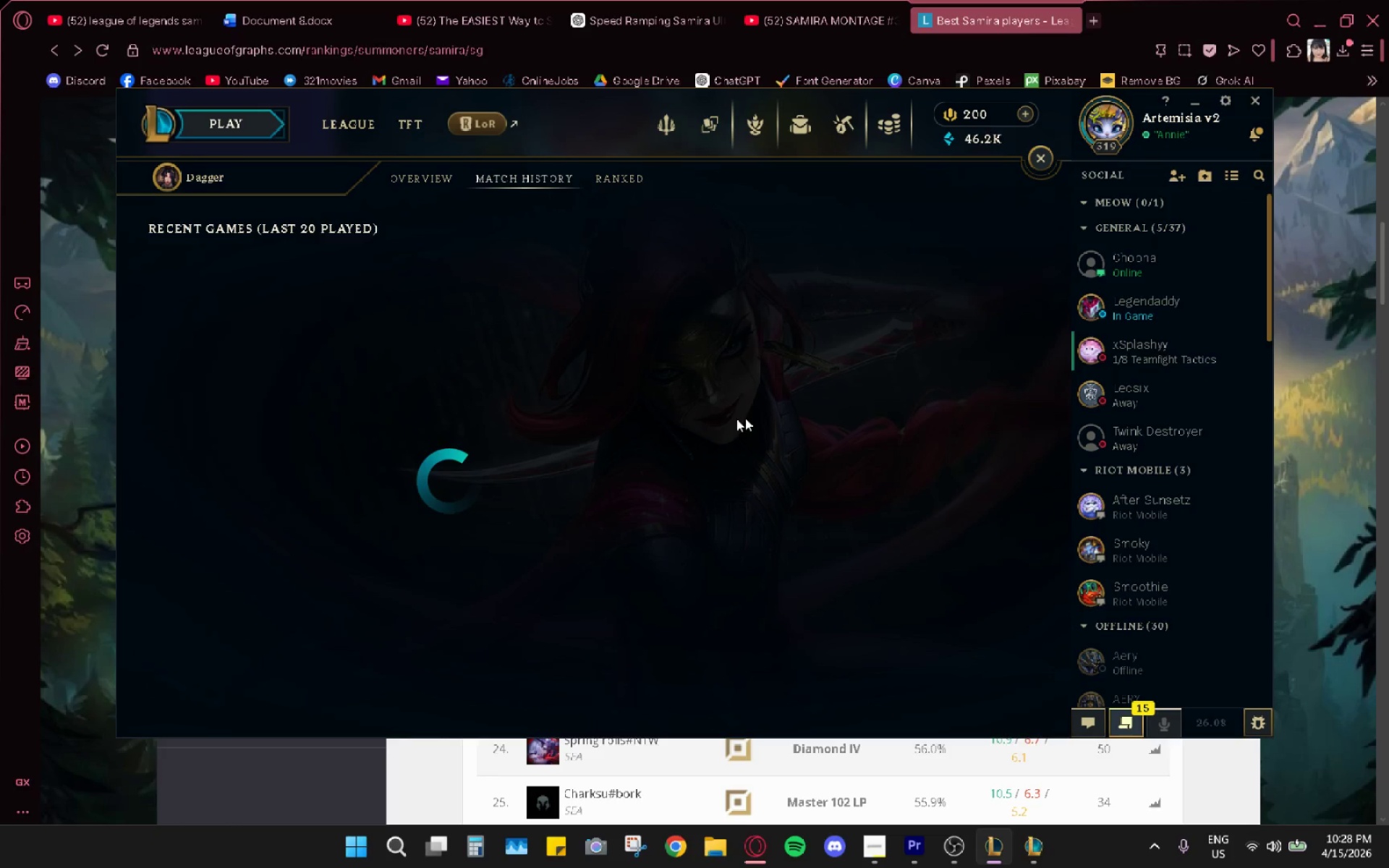 
wait(8.19)
 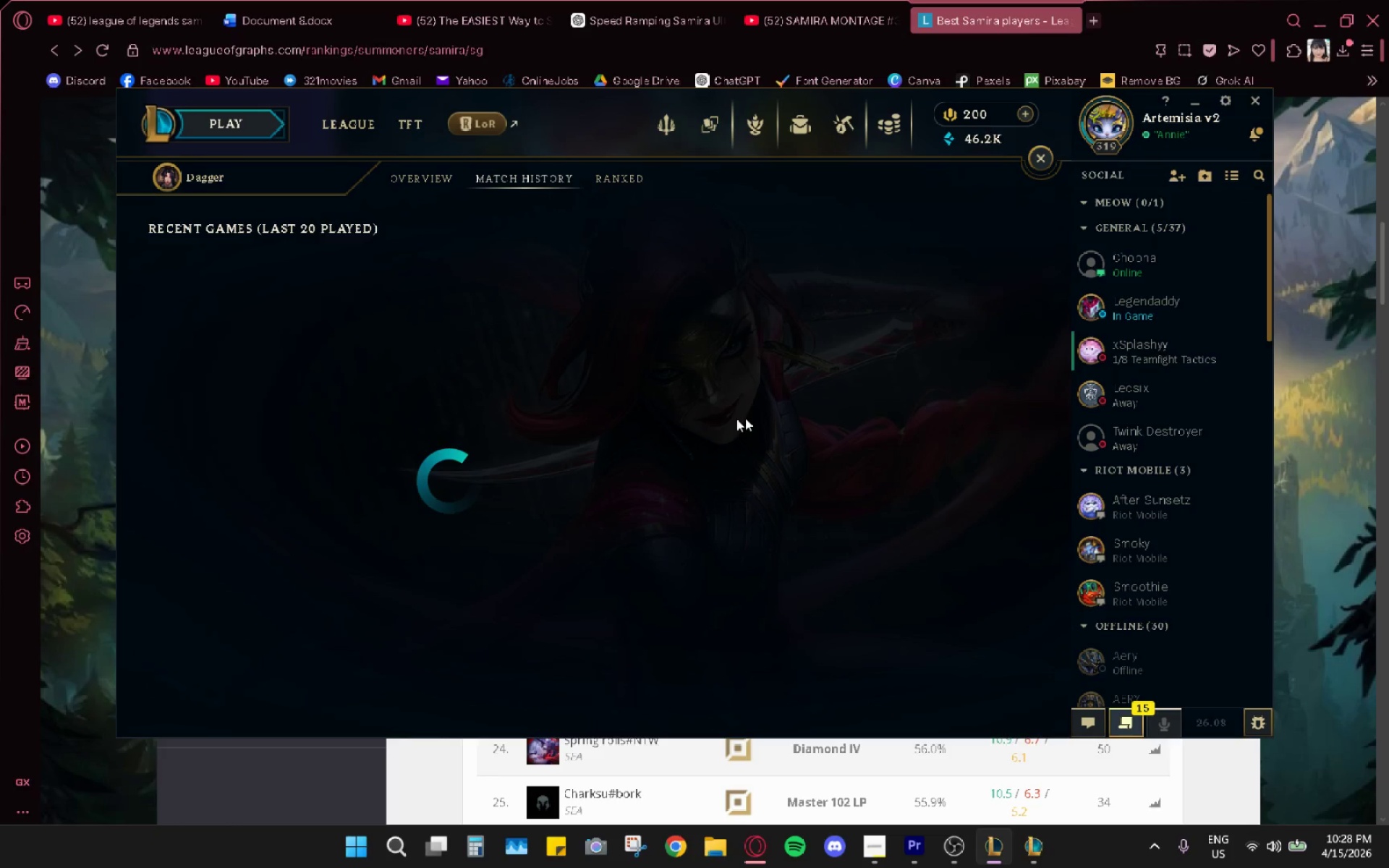 
left_click([1036, 841])
 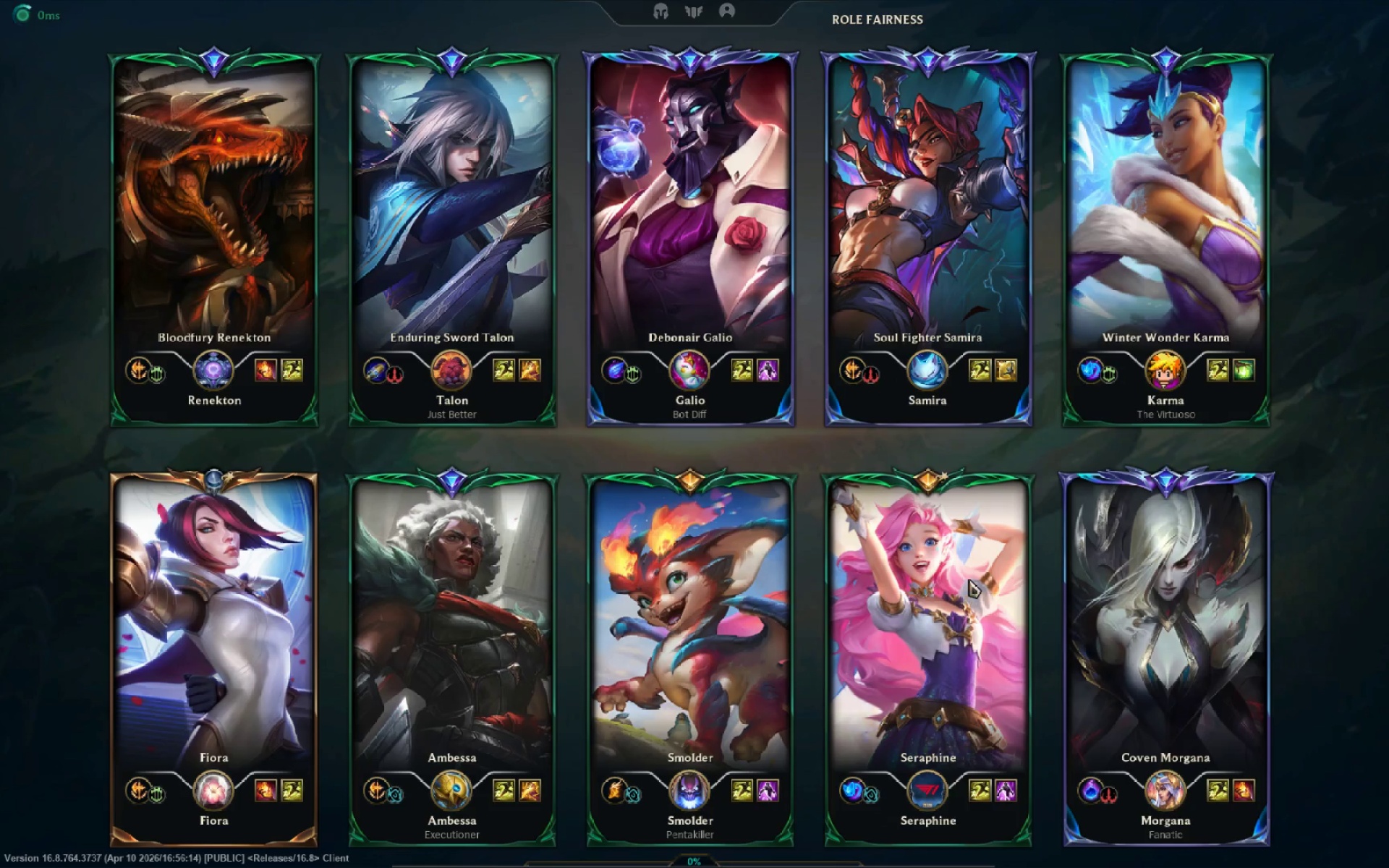 
key(Alt+AltLeft)
 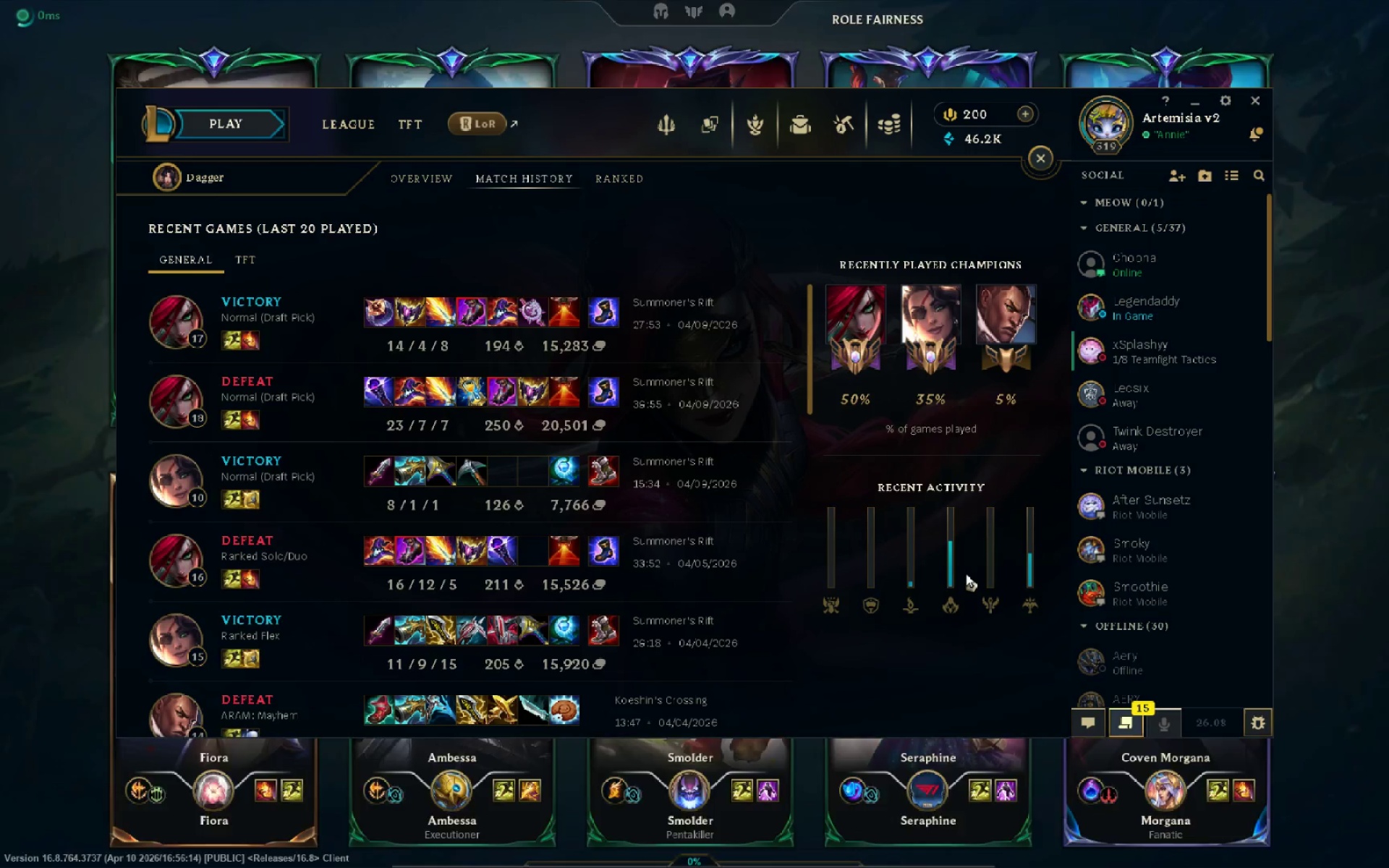 
key(Alt+Tab)
 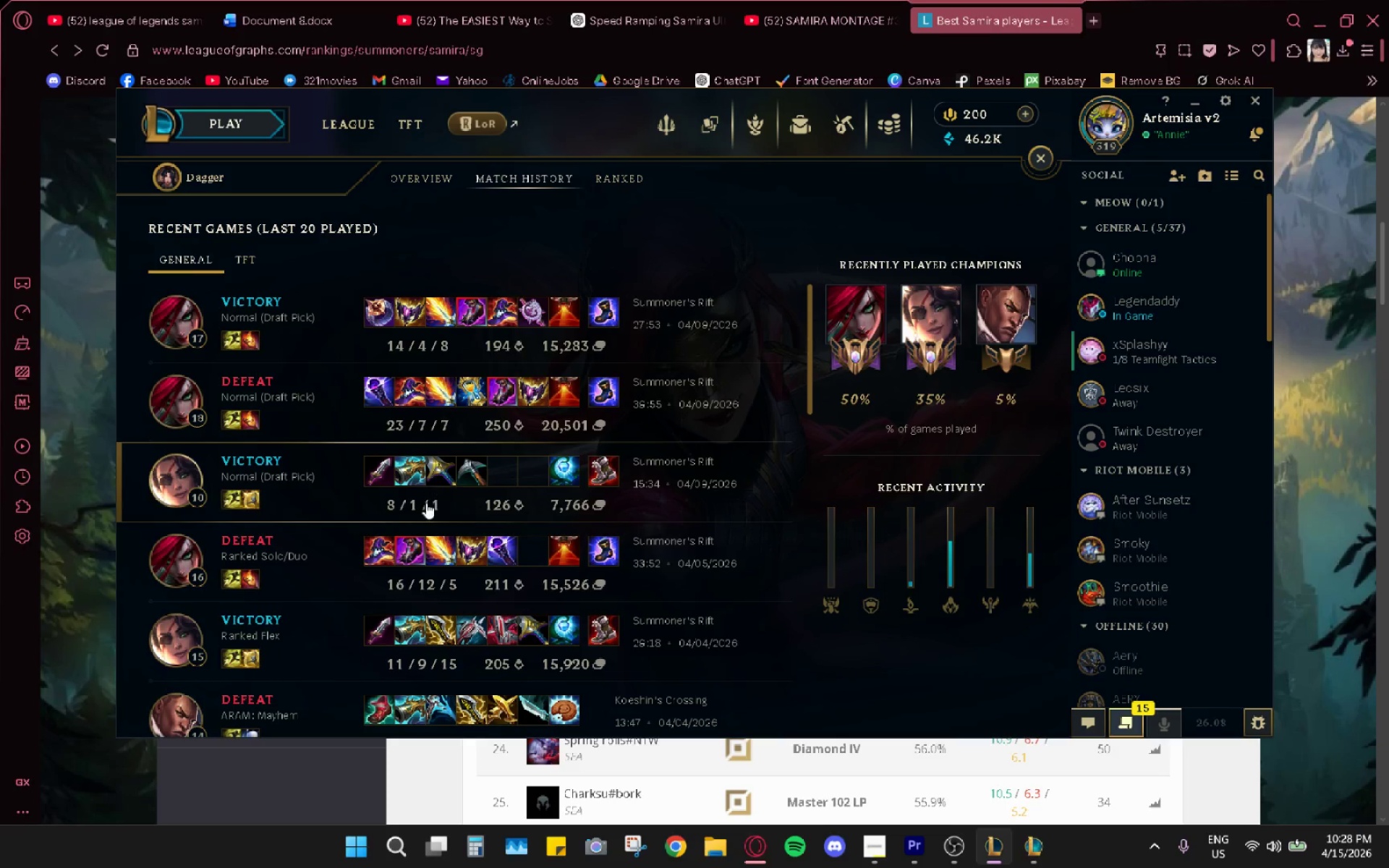 
left_click([532, 485])
 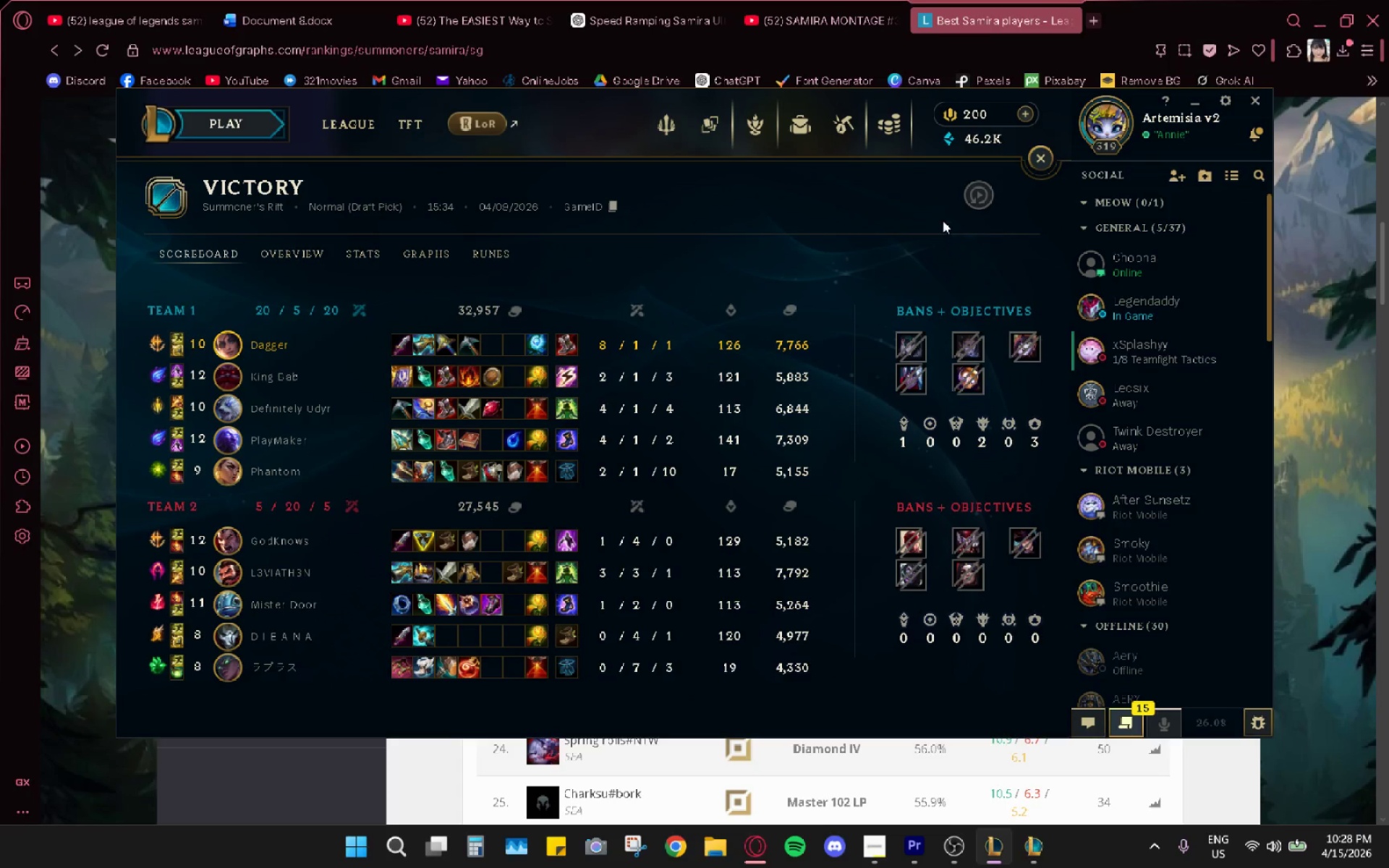 
left_click([1030, 158])
 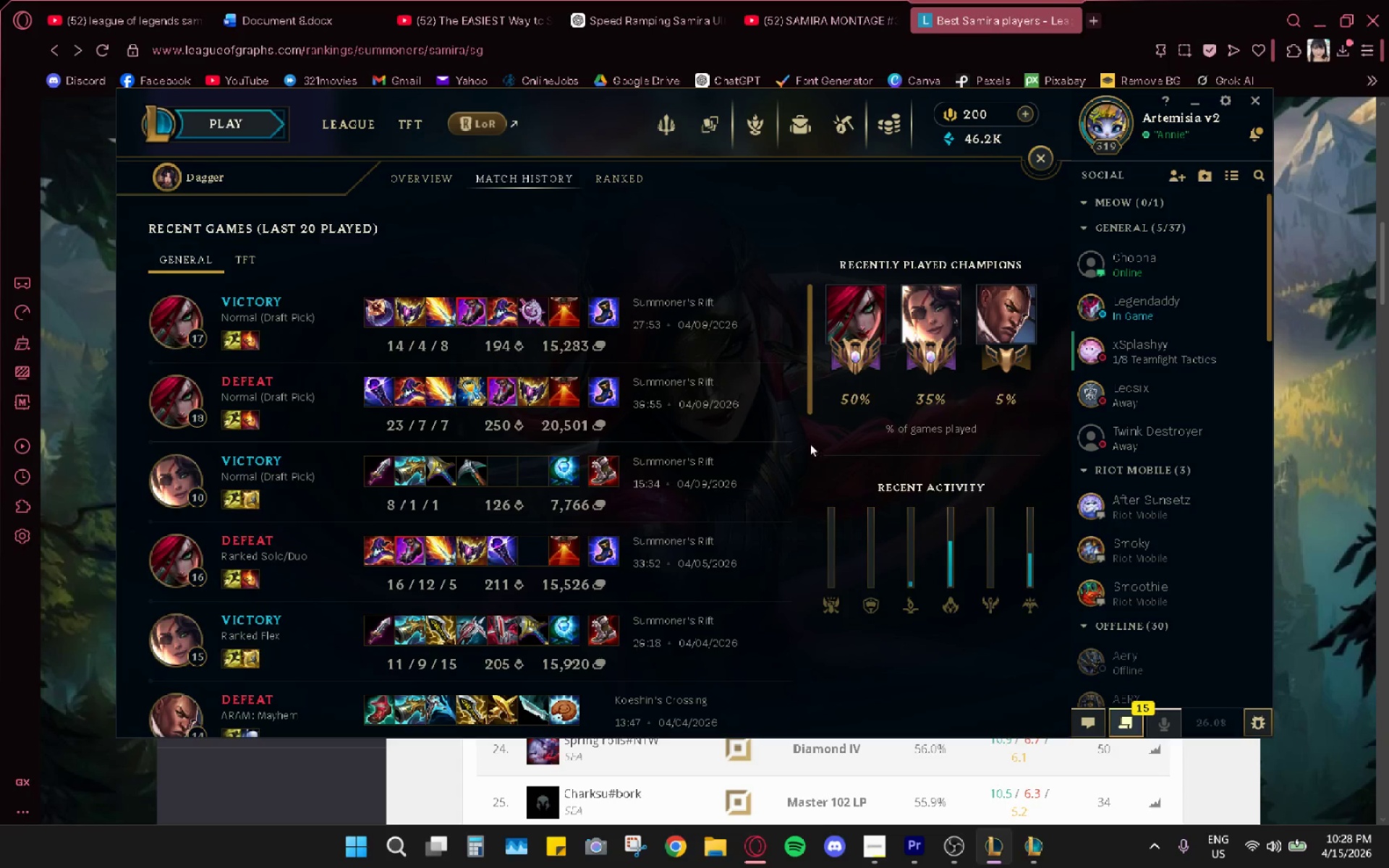 
scroll: coordinate [794, 459], scroll_direction: down, amount: 2.0
 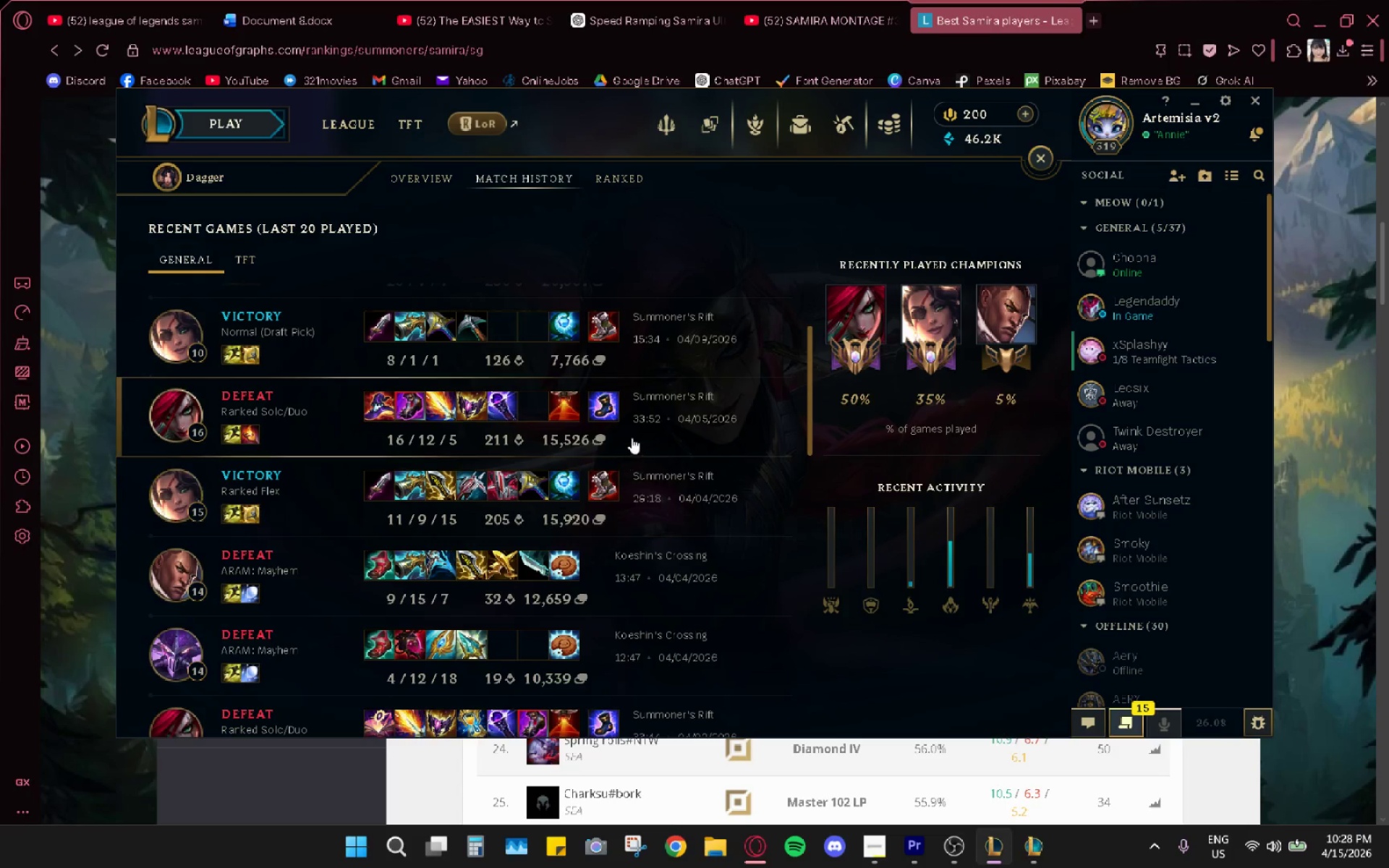 
left_click([642, 464])
 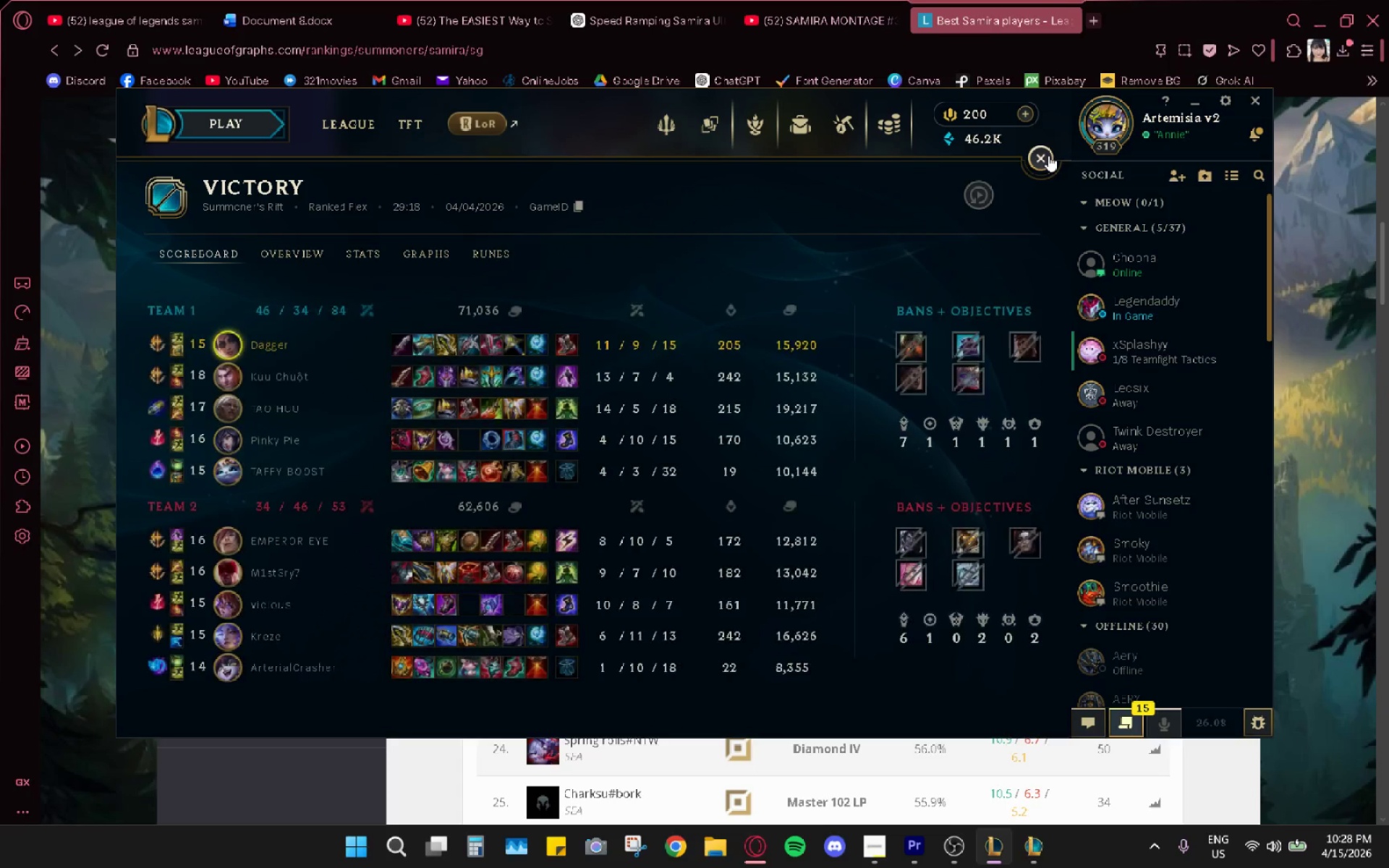 
left_click([1035, 162])
 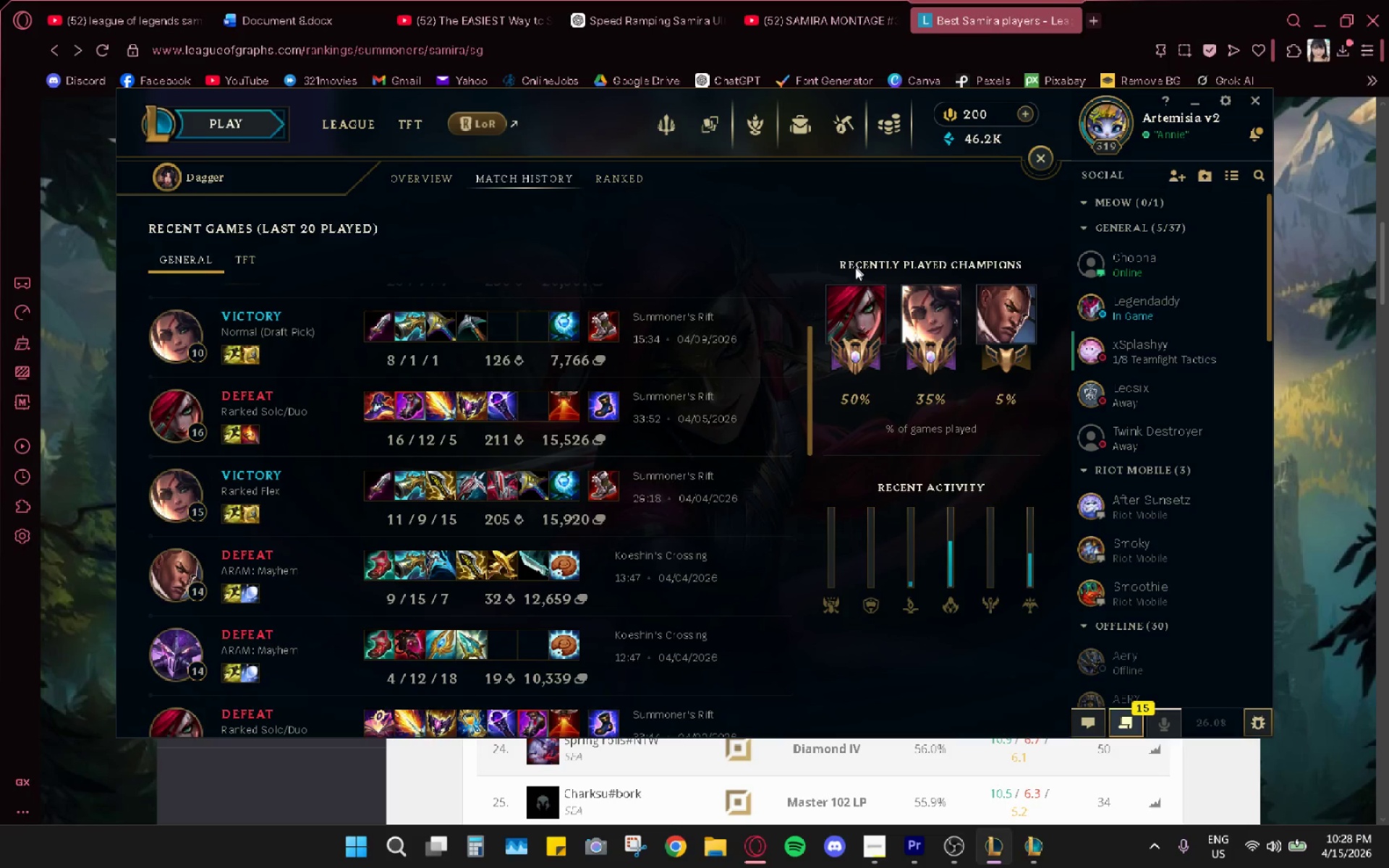 
key(Alt+AltLeft)
 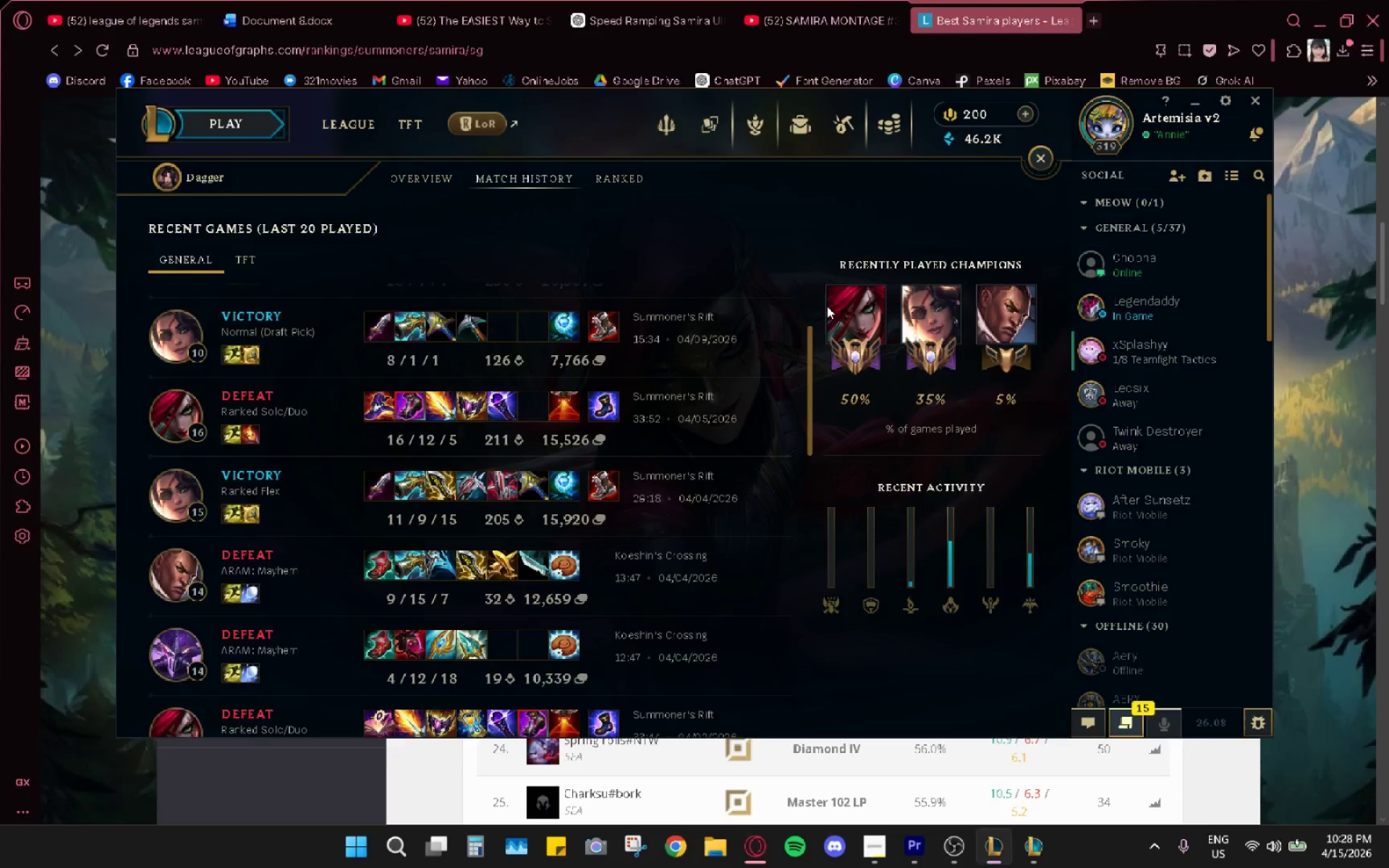 
key(Alt+Tab)
 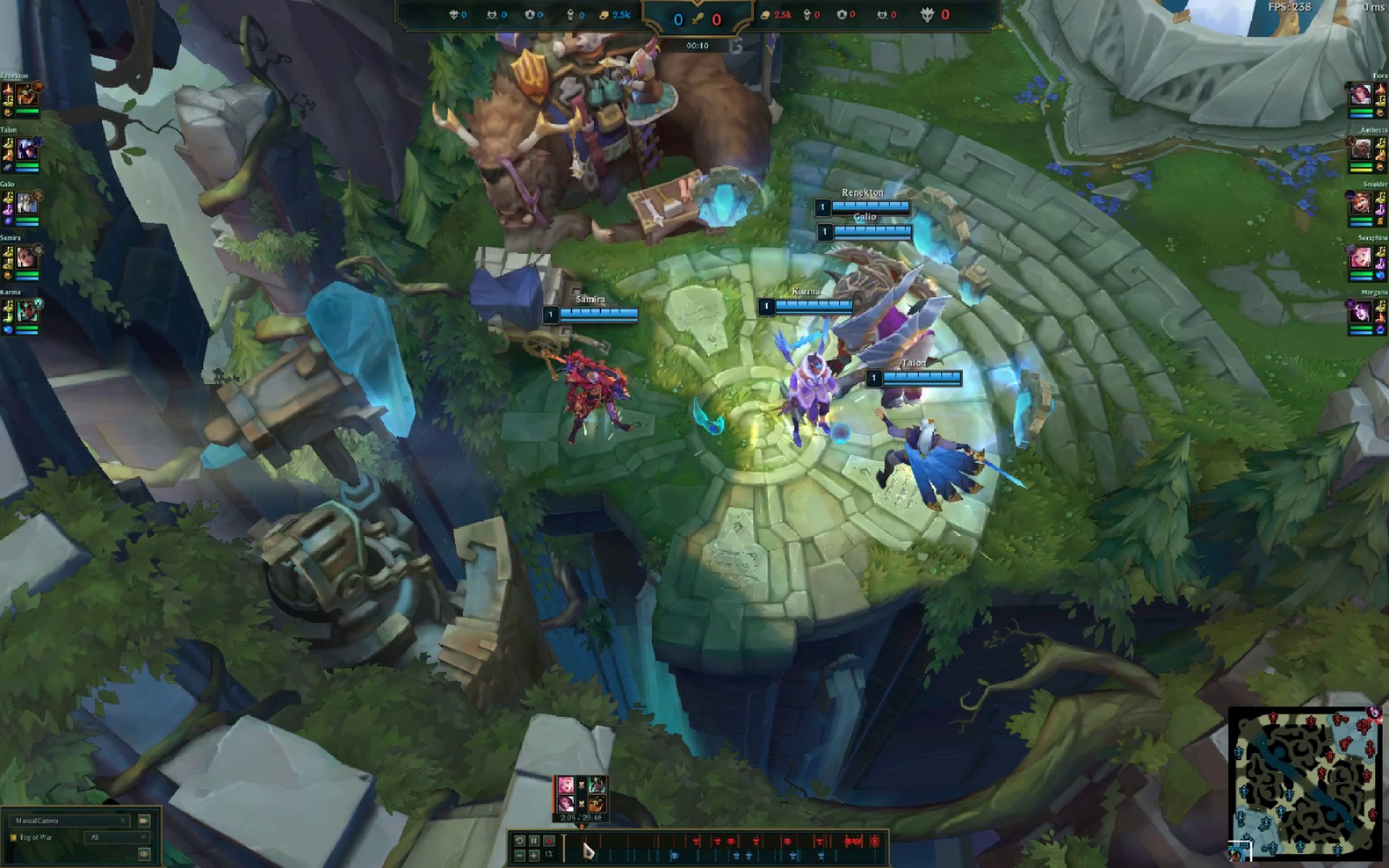 
hold_key(key=Tab, duration=0.5)
 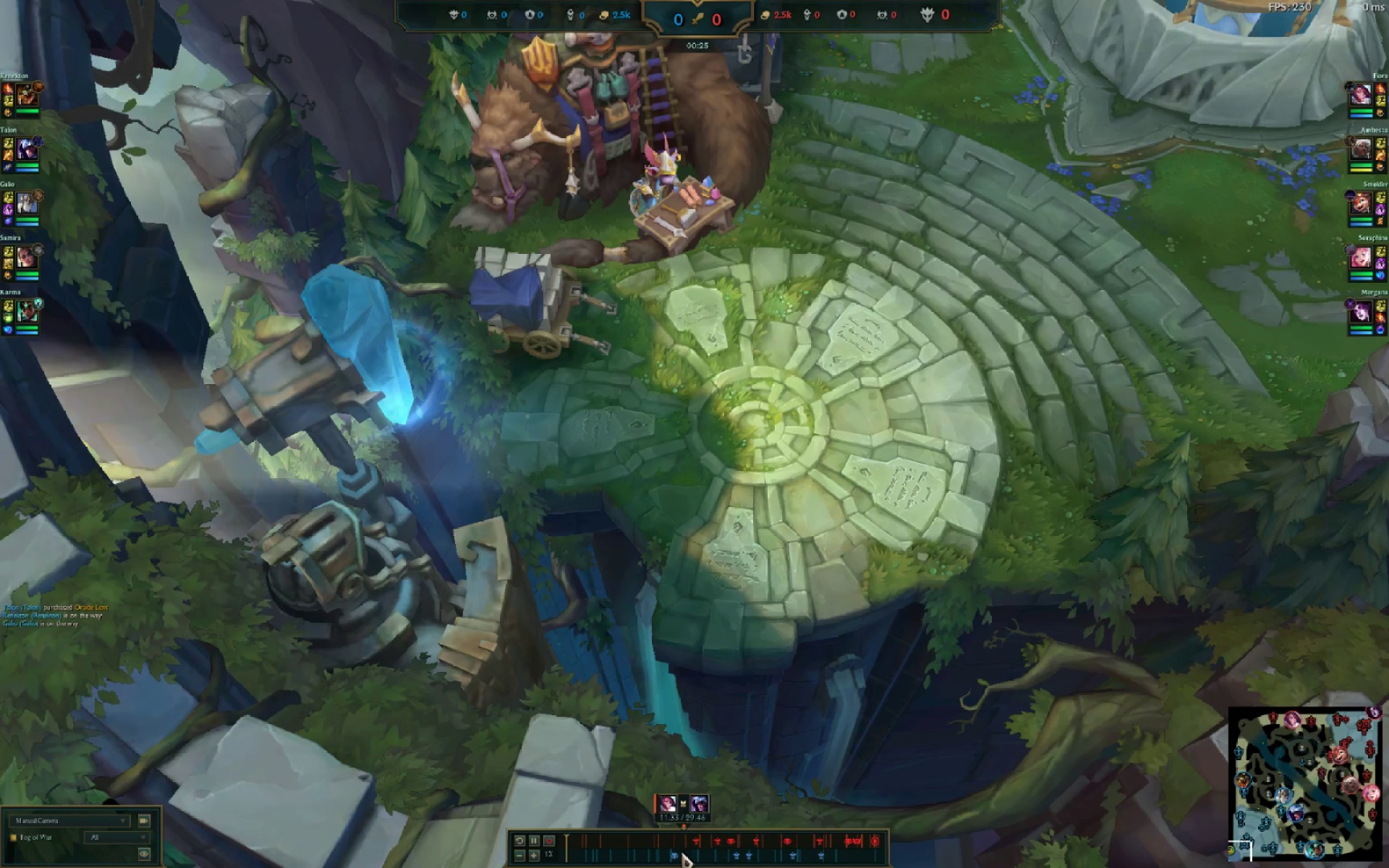 
wait(18.45)
 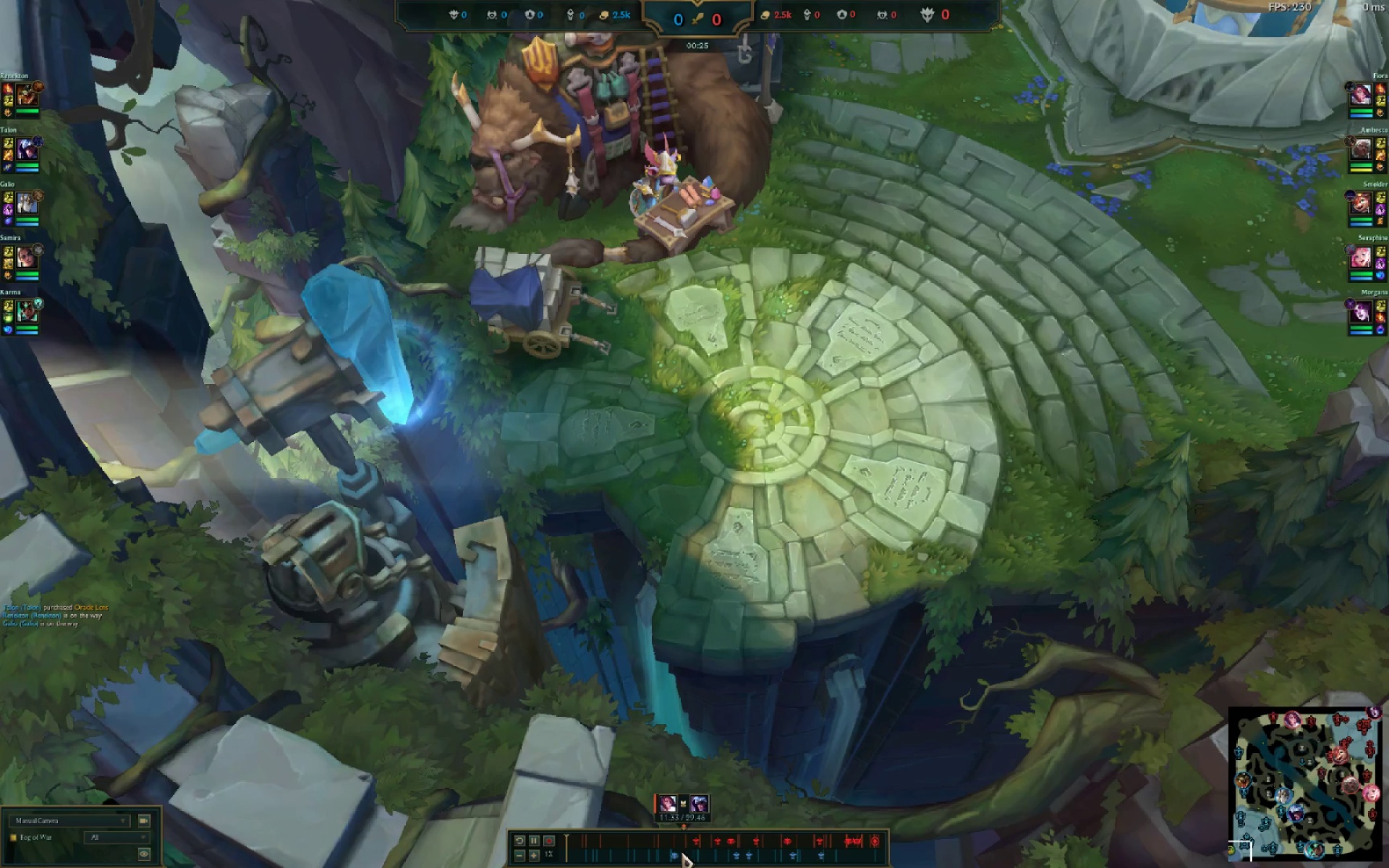 
left_click_drag(start_coordinate=[935, 645], to_coordinate=[925, 652])
 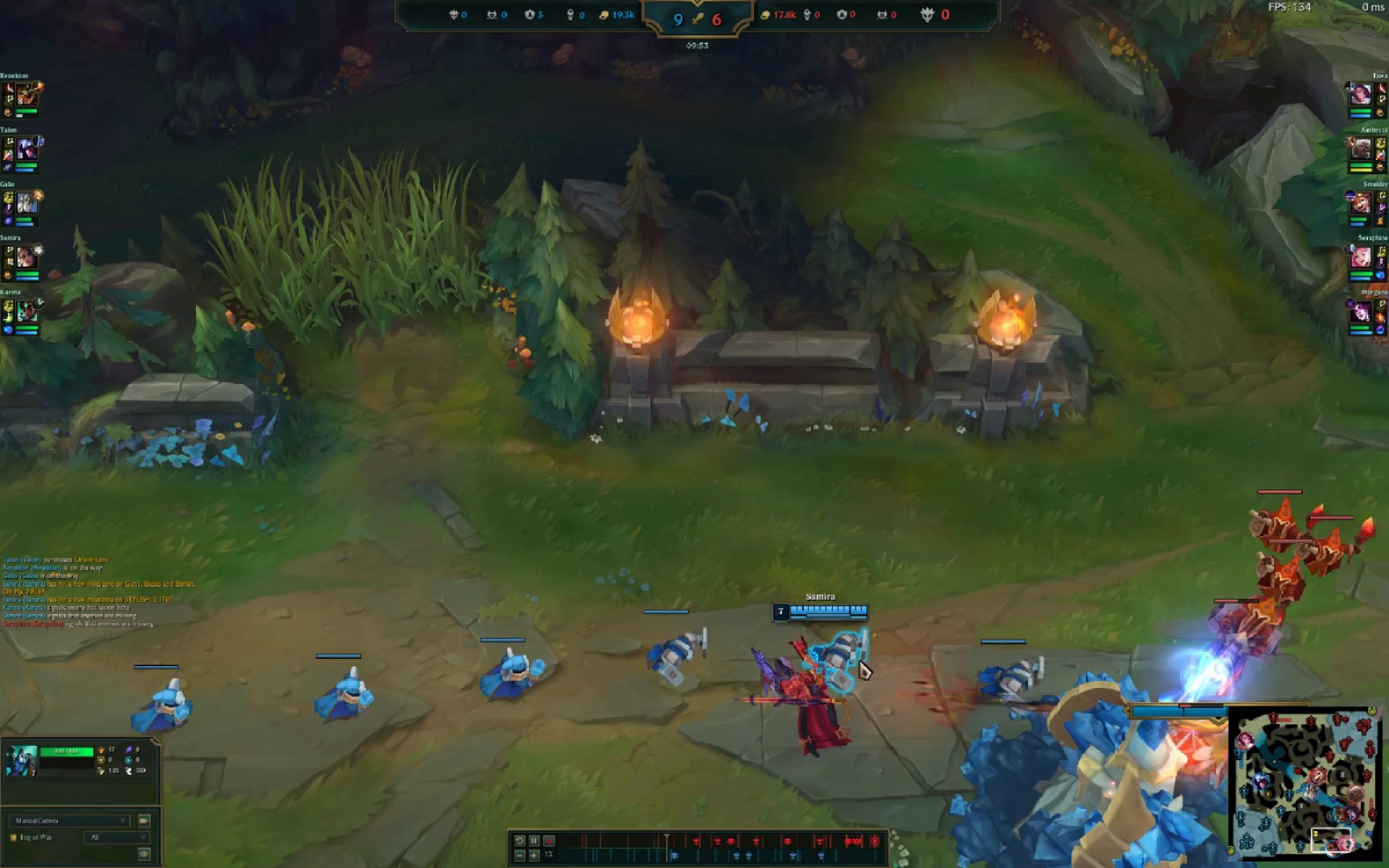 
left_click_drag(start_coordinate=[867, 658], to_coordinate=[859, 661])
 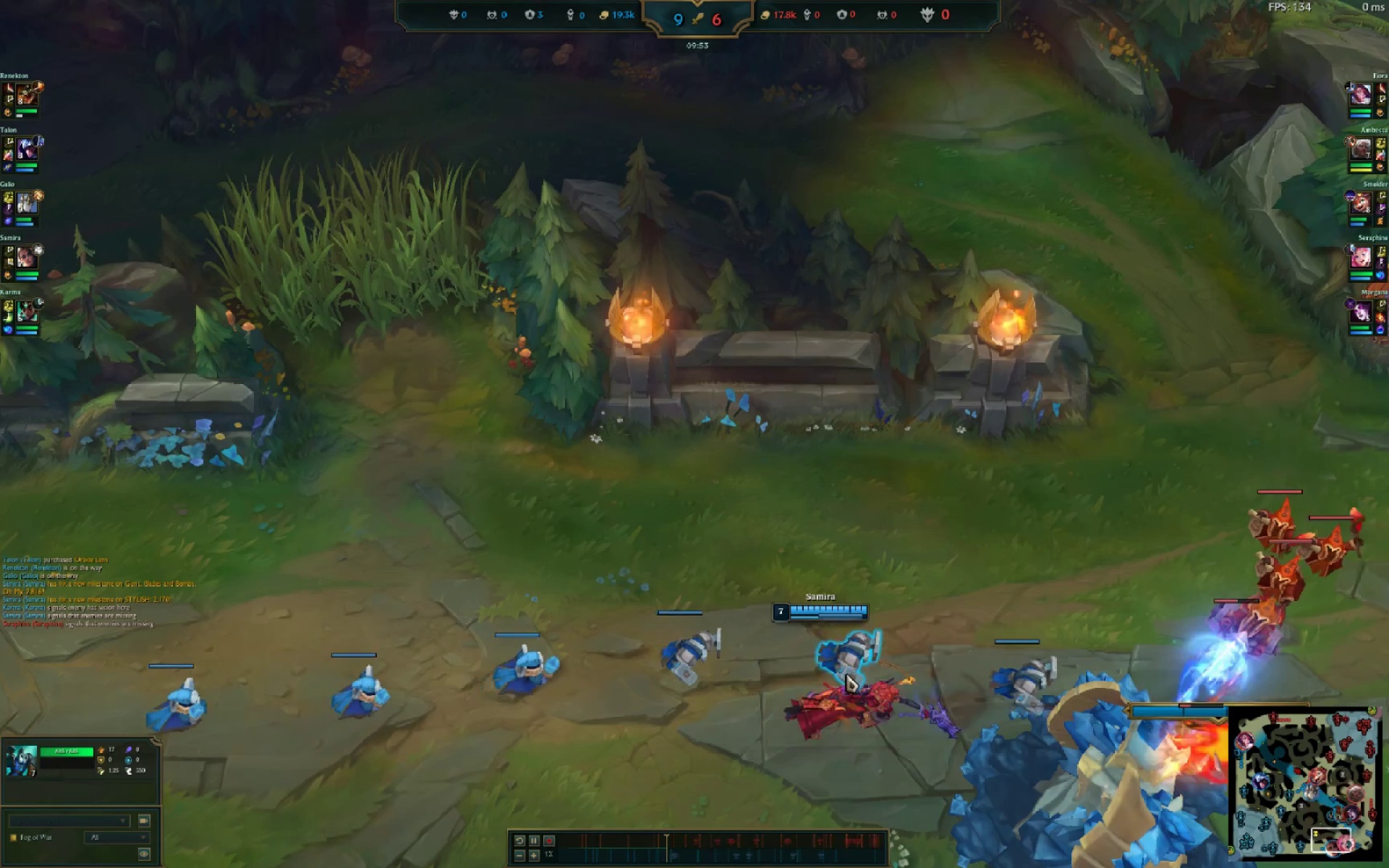 
left_click_drag(start_coordinate=[850, 671], to_coordinate=[842, 676])
 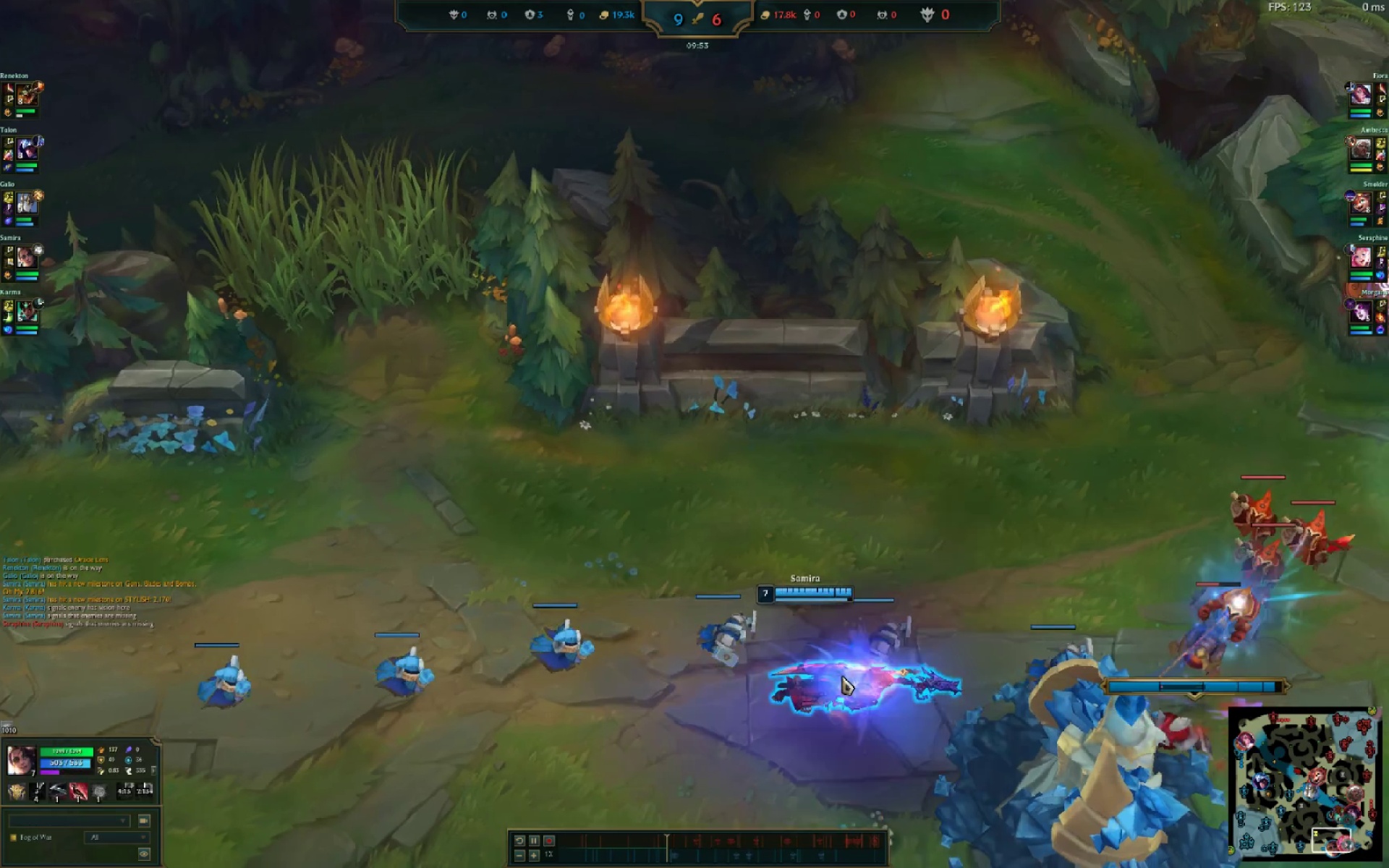 
triple_click([842, 676])
 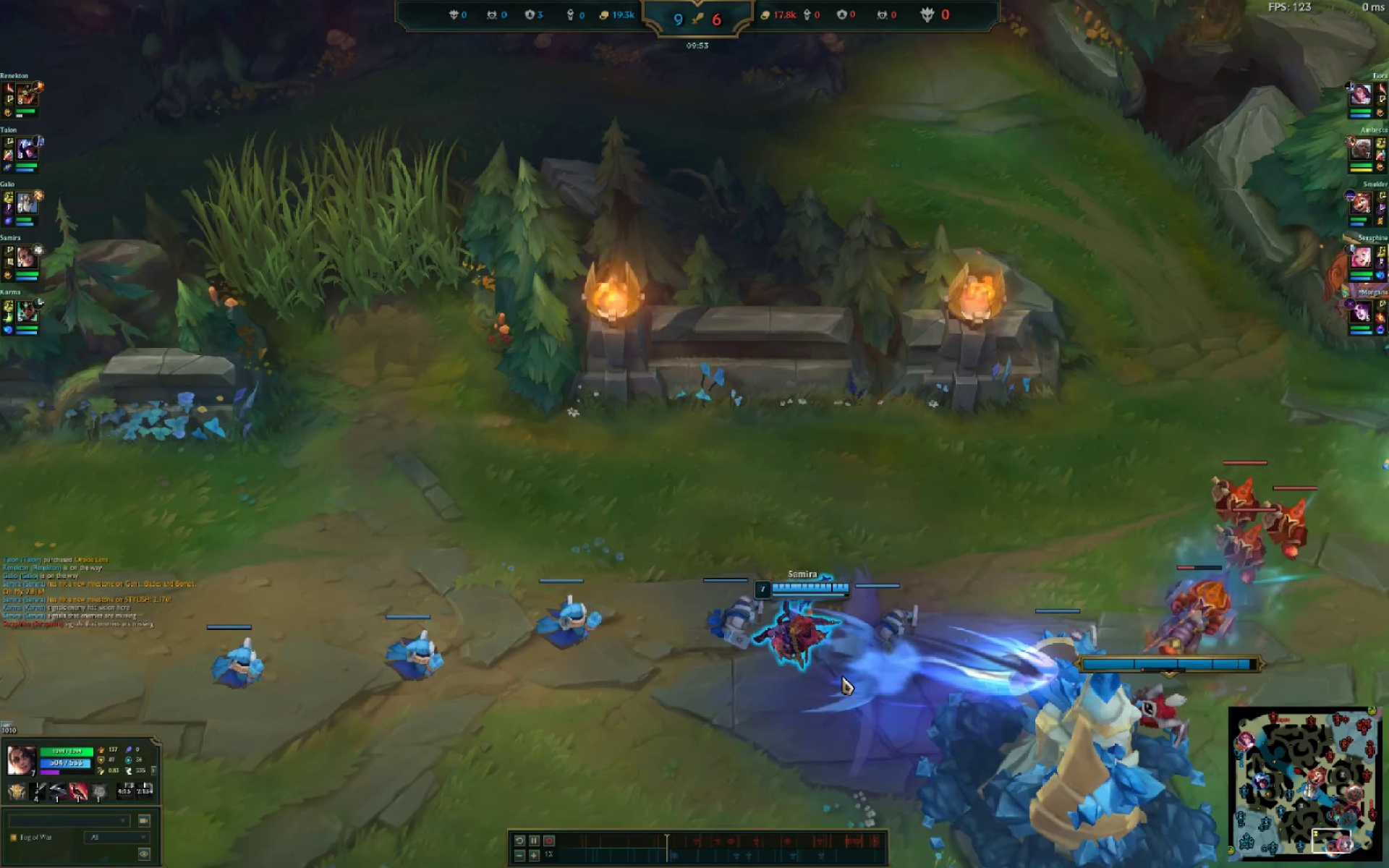 
triple_click([842, 676])
 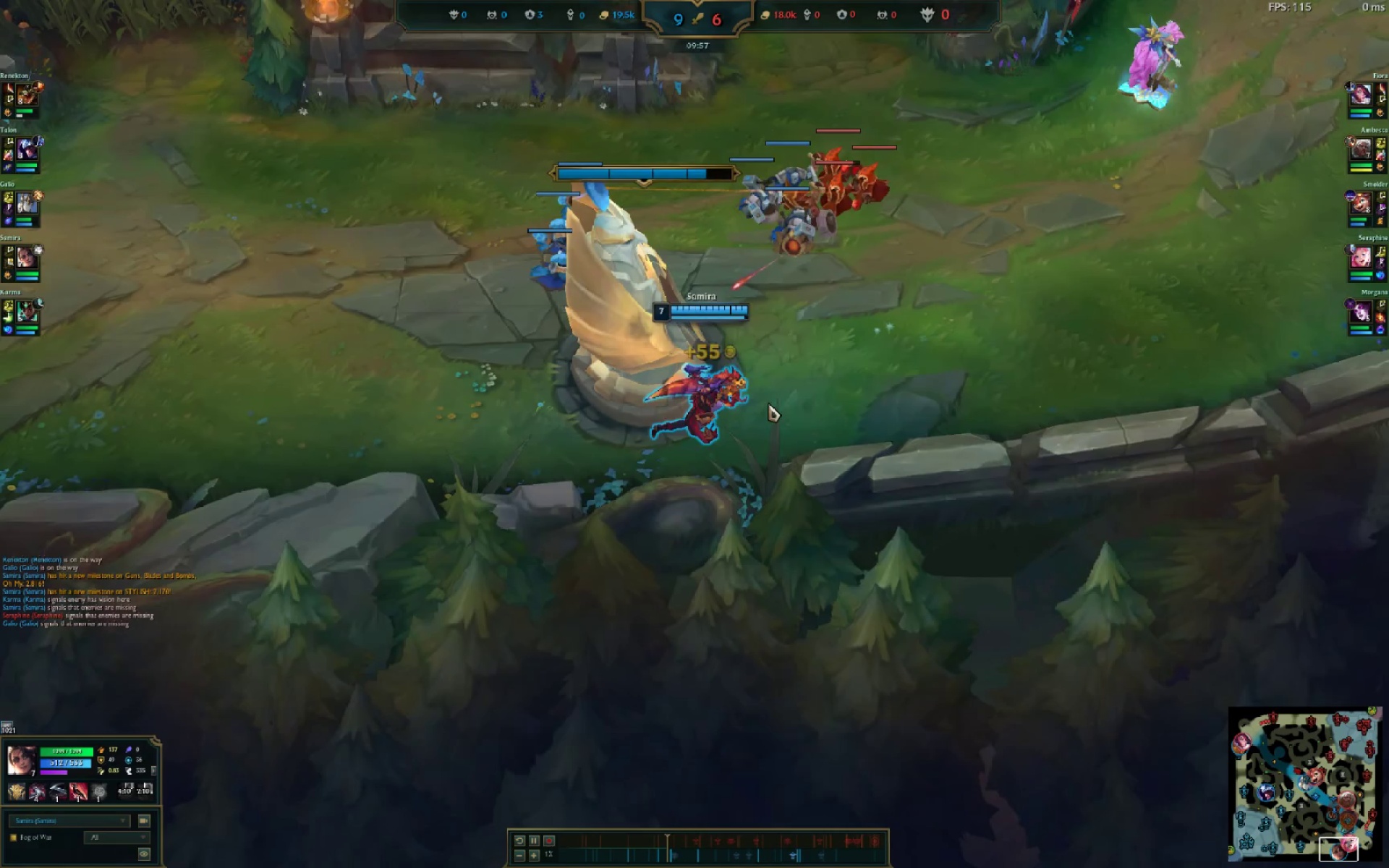 
mouse_move([675, 851])
 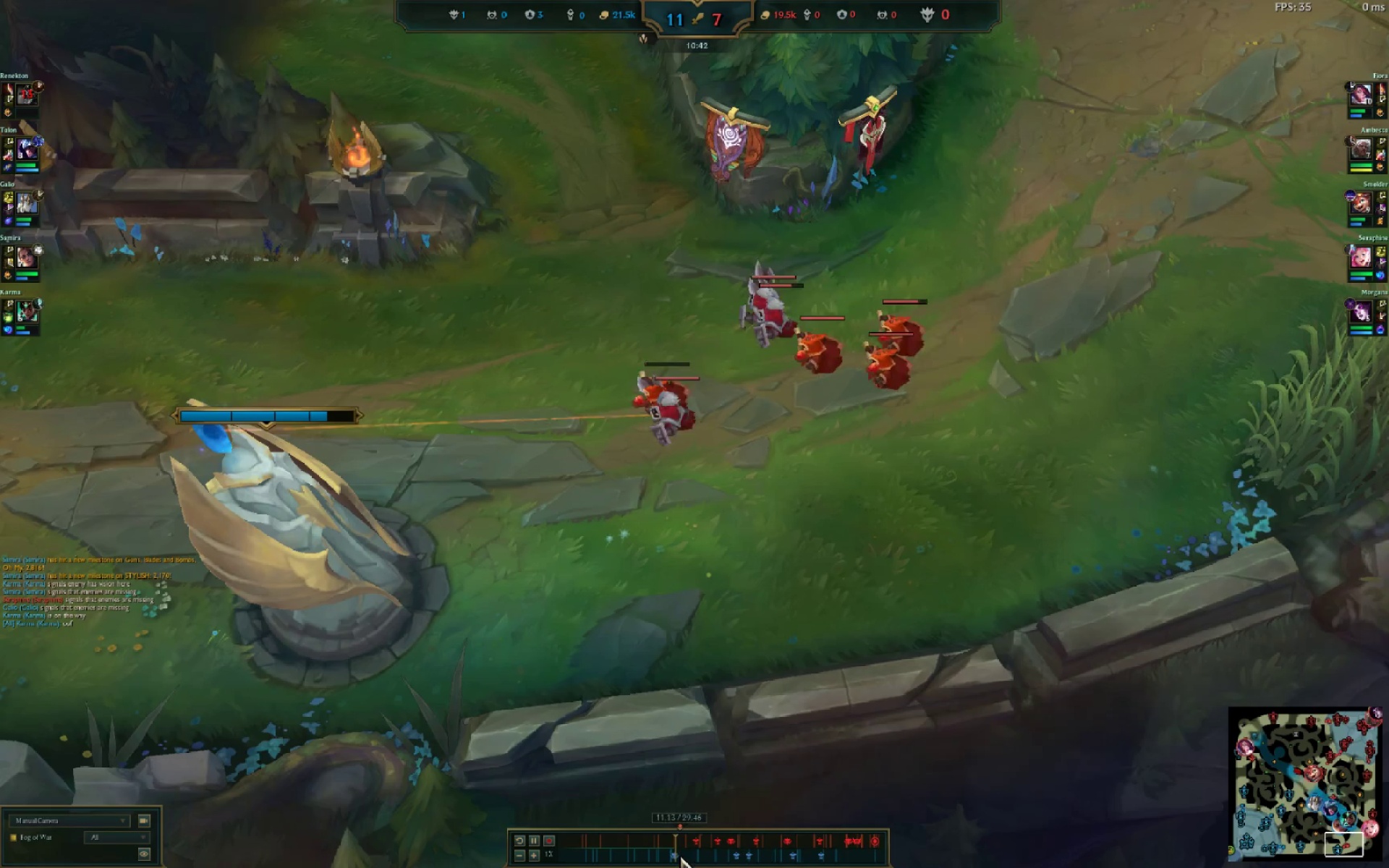 
left_click([670, 854])
 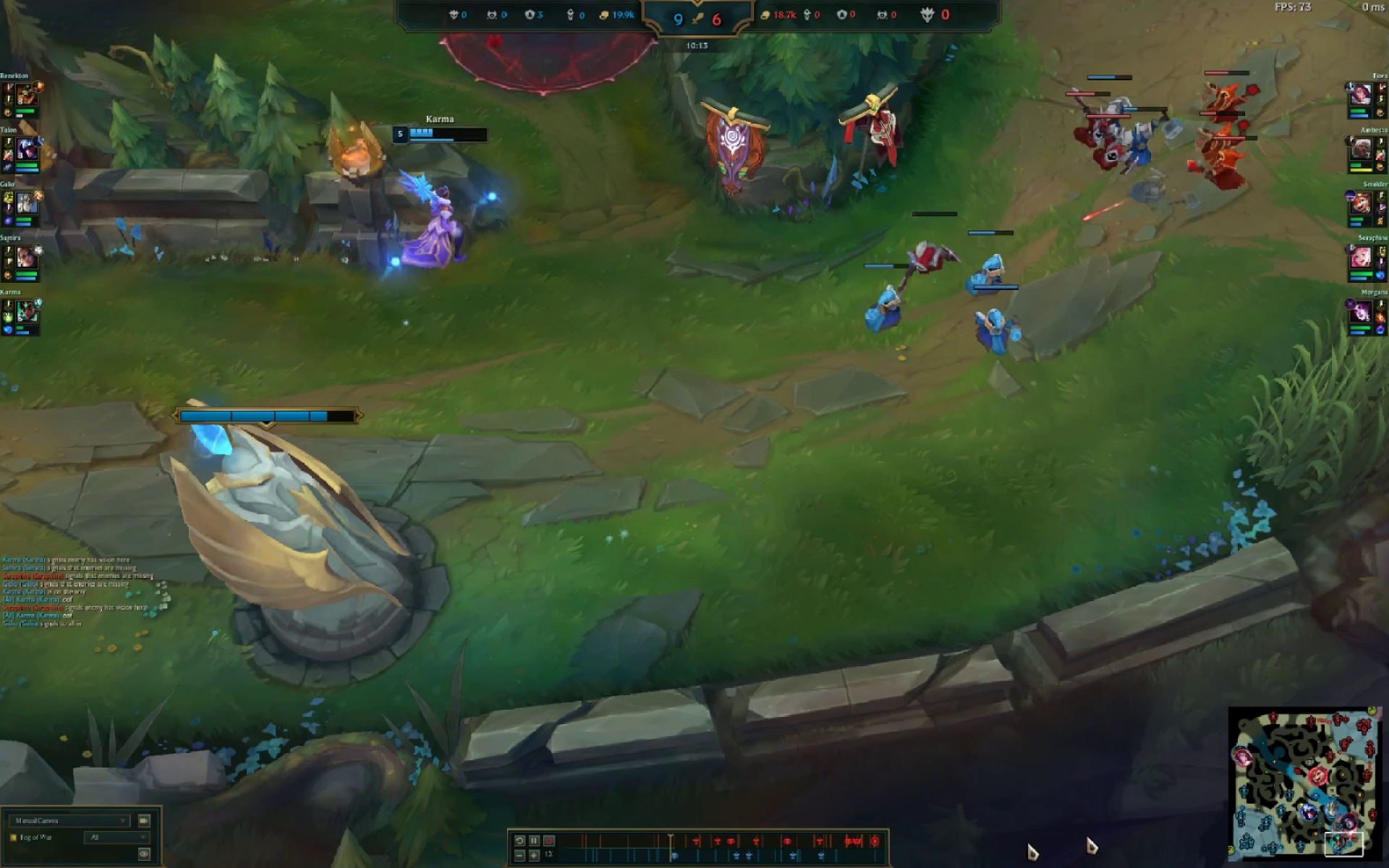 
double_click([1346, 823])
 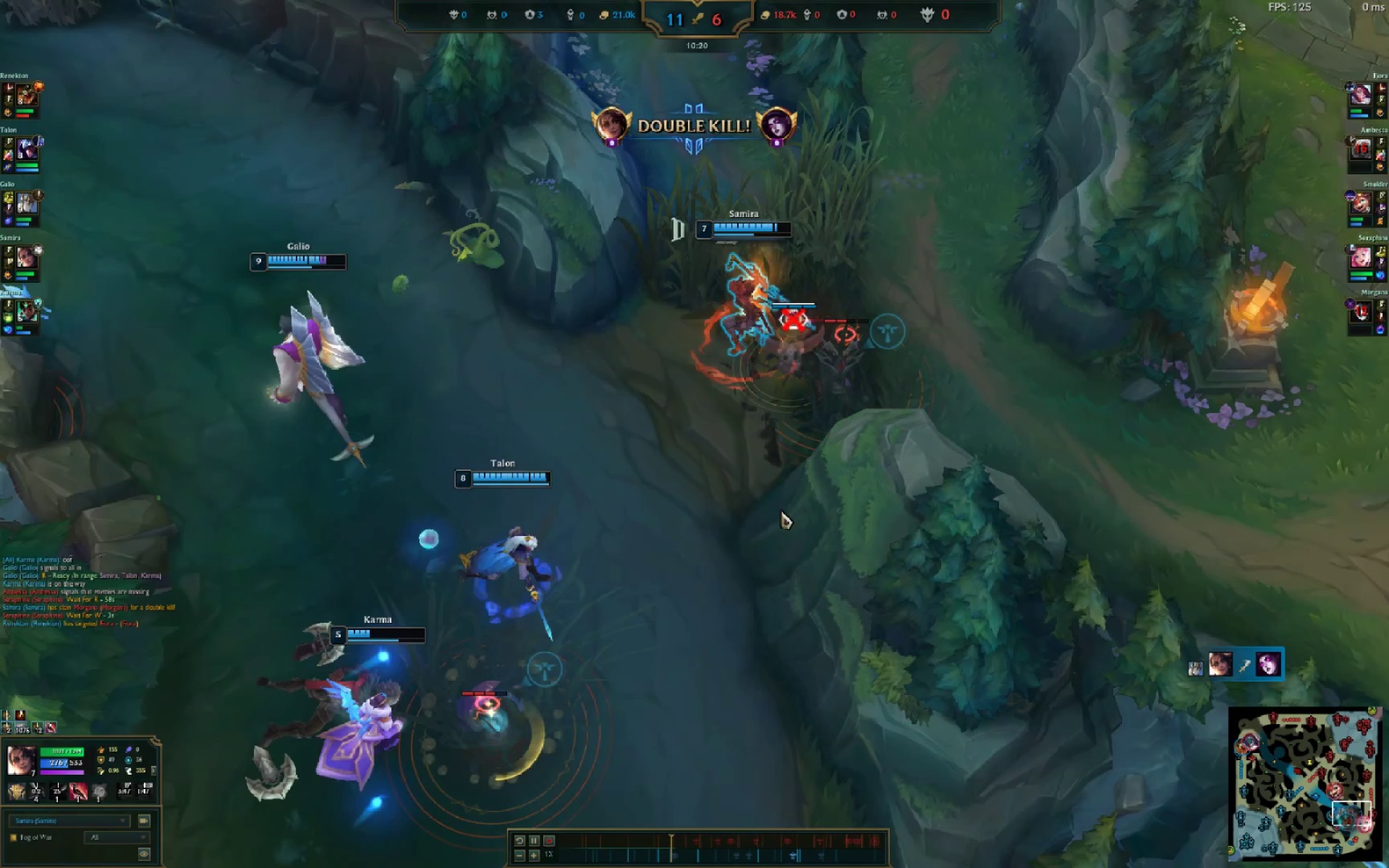 
wait(10.86)
 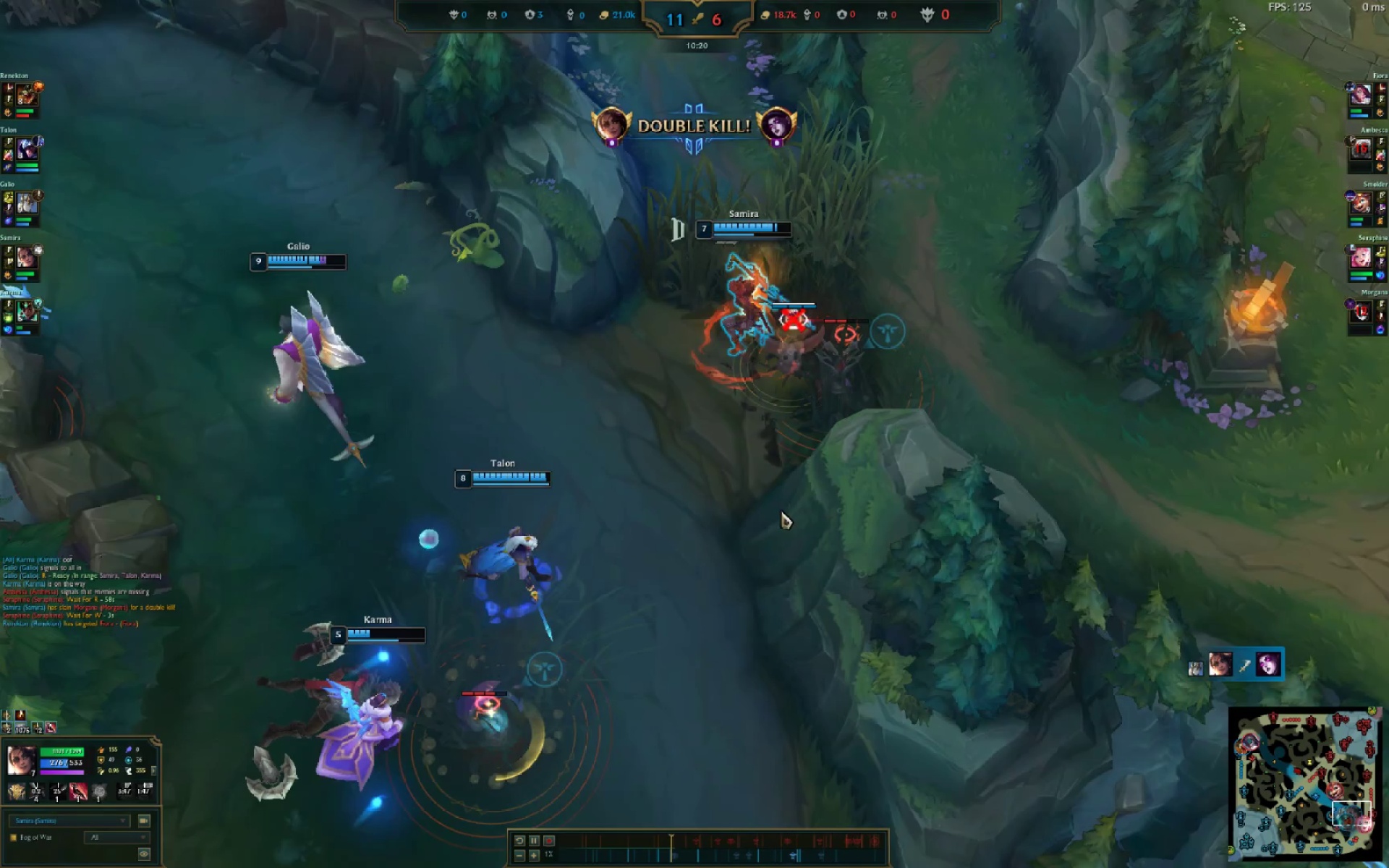 
left_click([668, 854])
 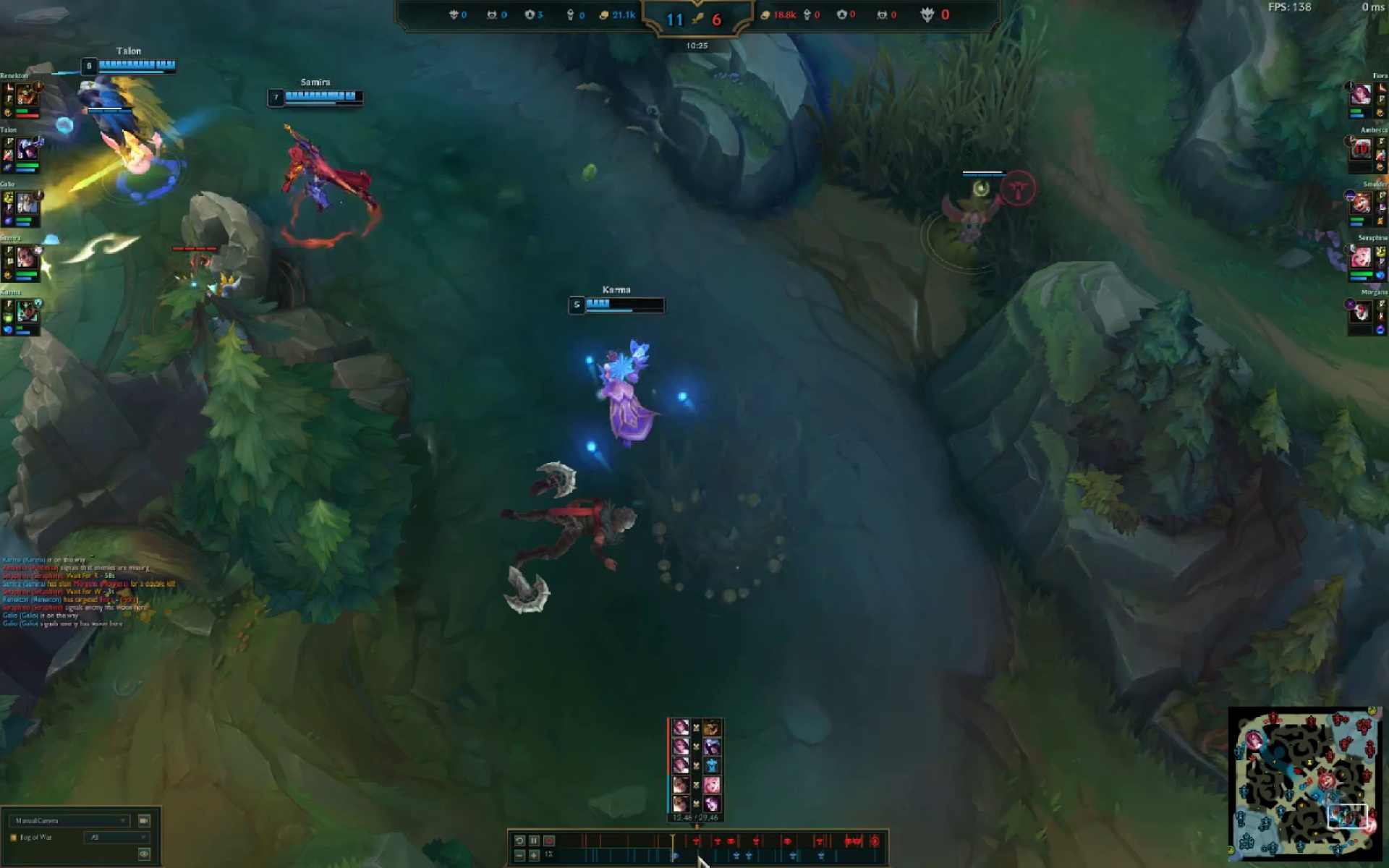 
wait(31.03)
 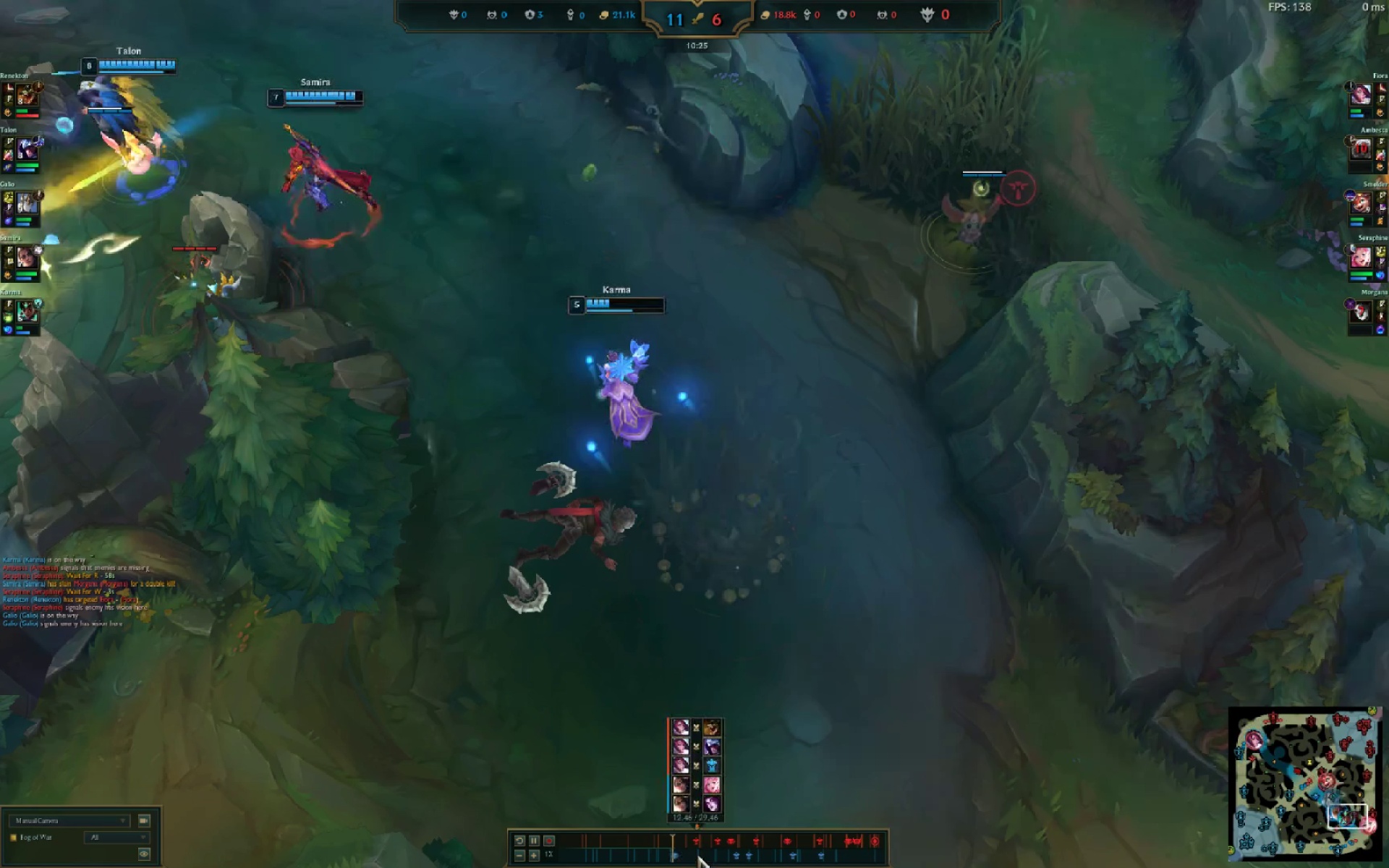 
double_click([880, 339])
 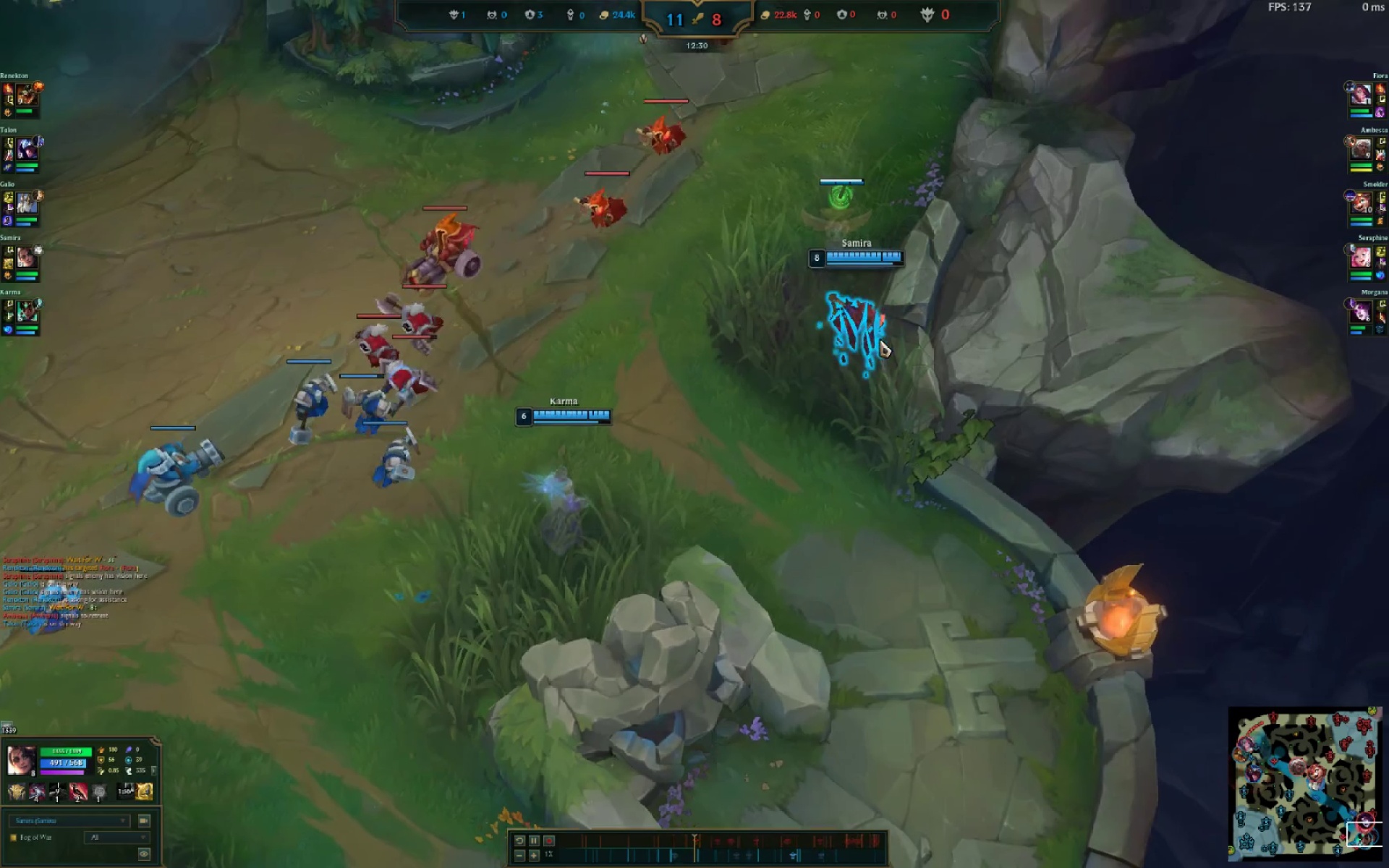 
triple_click([880, 339])
 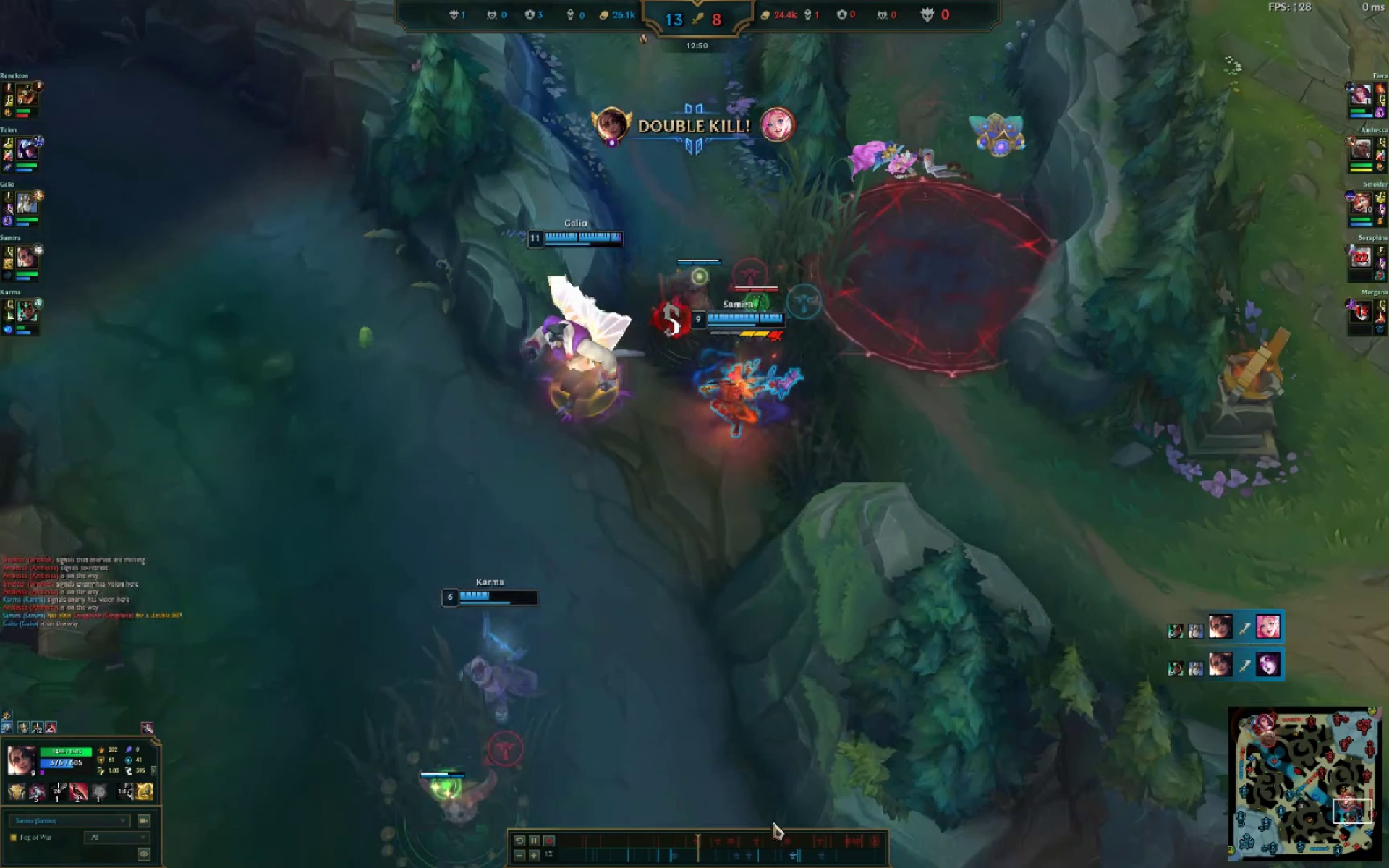 
wait(24.49)
 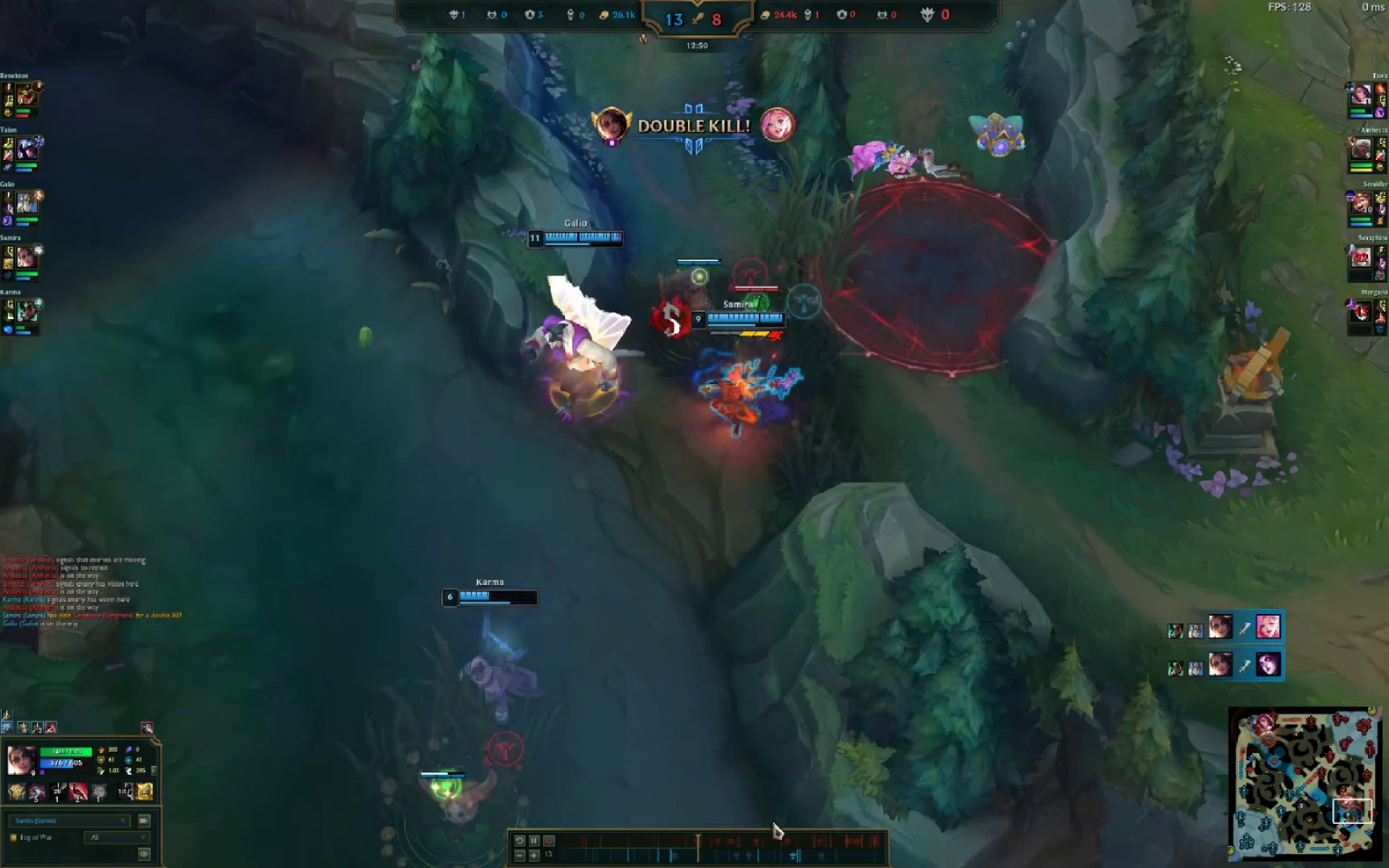 
key(Escape)
 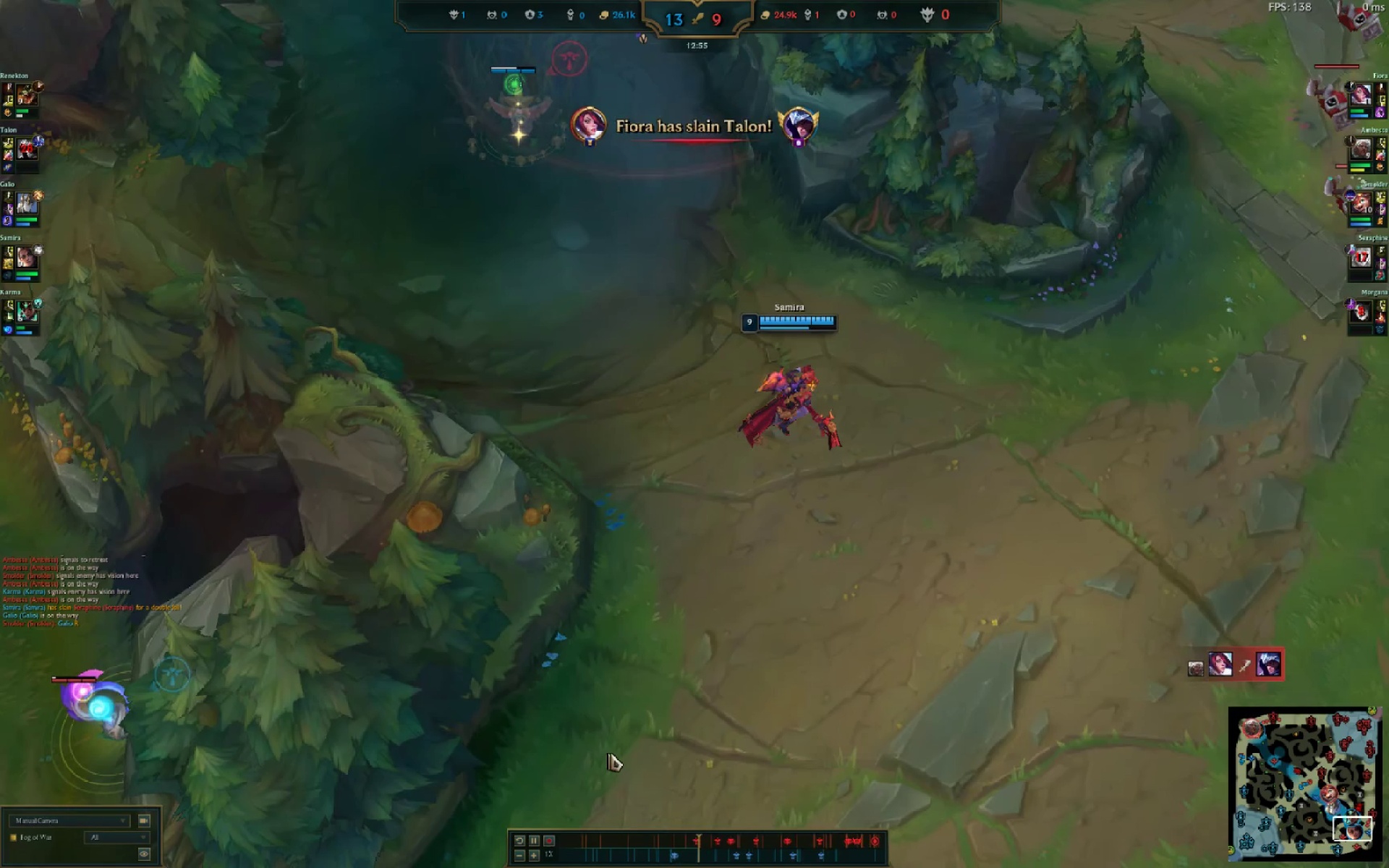 
key(Escape)
 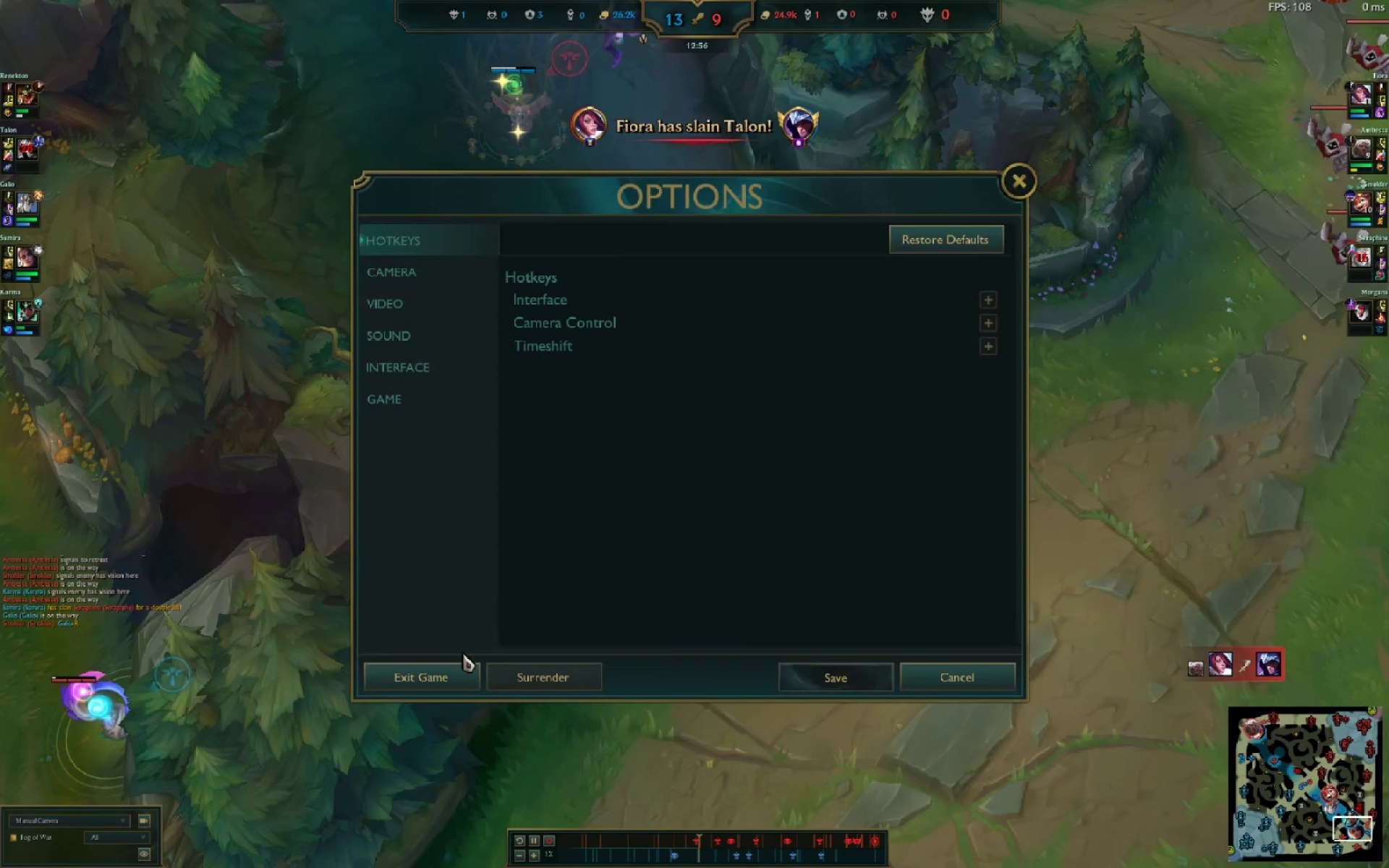 
left_click_drag(start_coordinate=[461, 668], to_coordinate=[459, 672])
 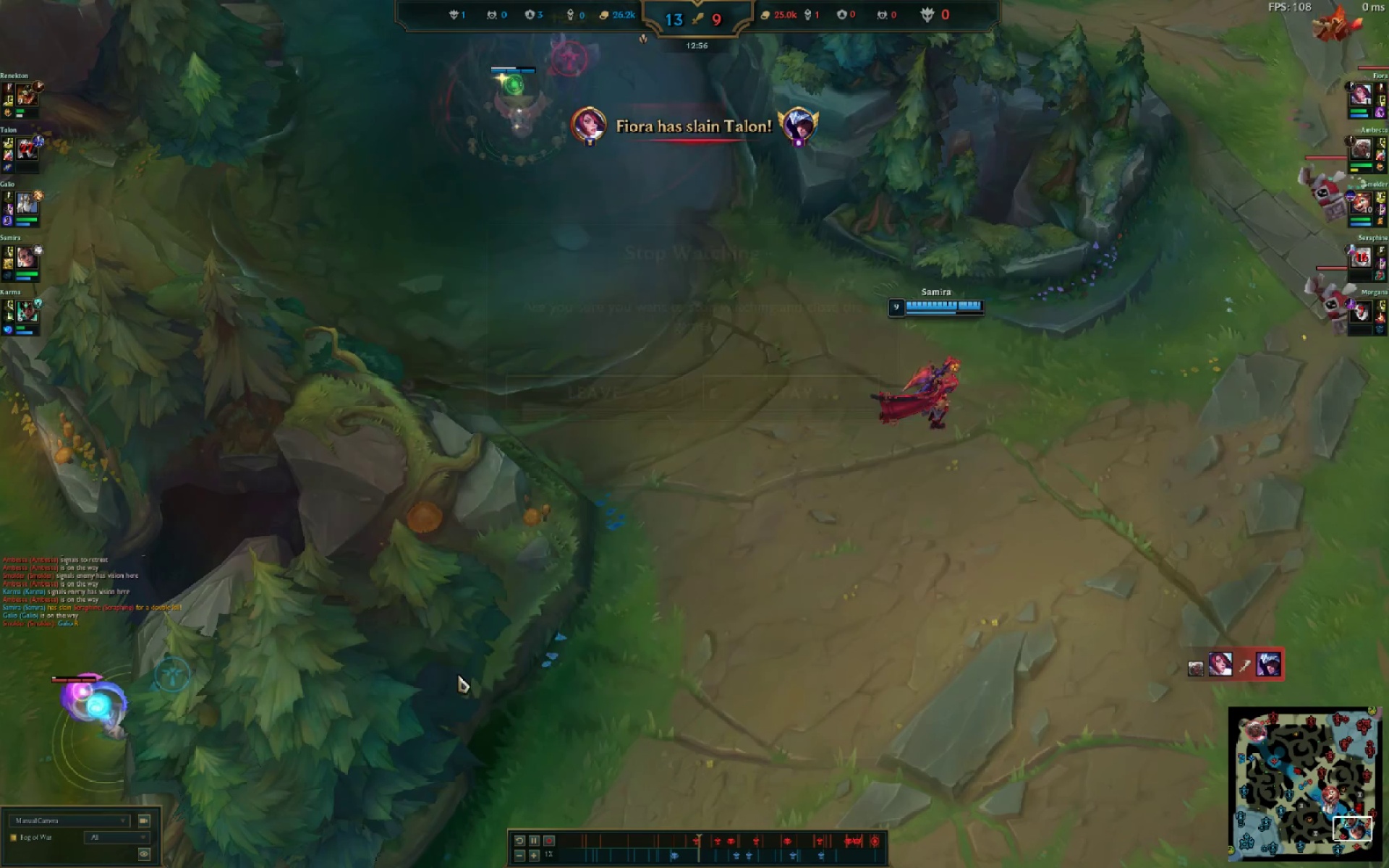 
double_click([456, 676])
 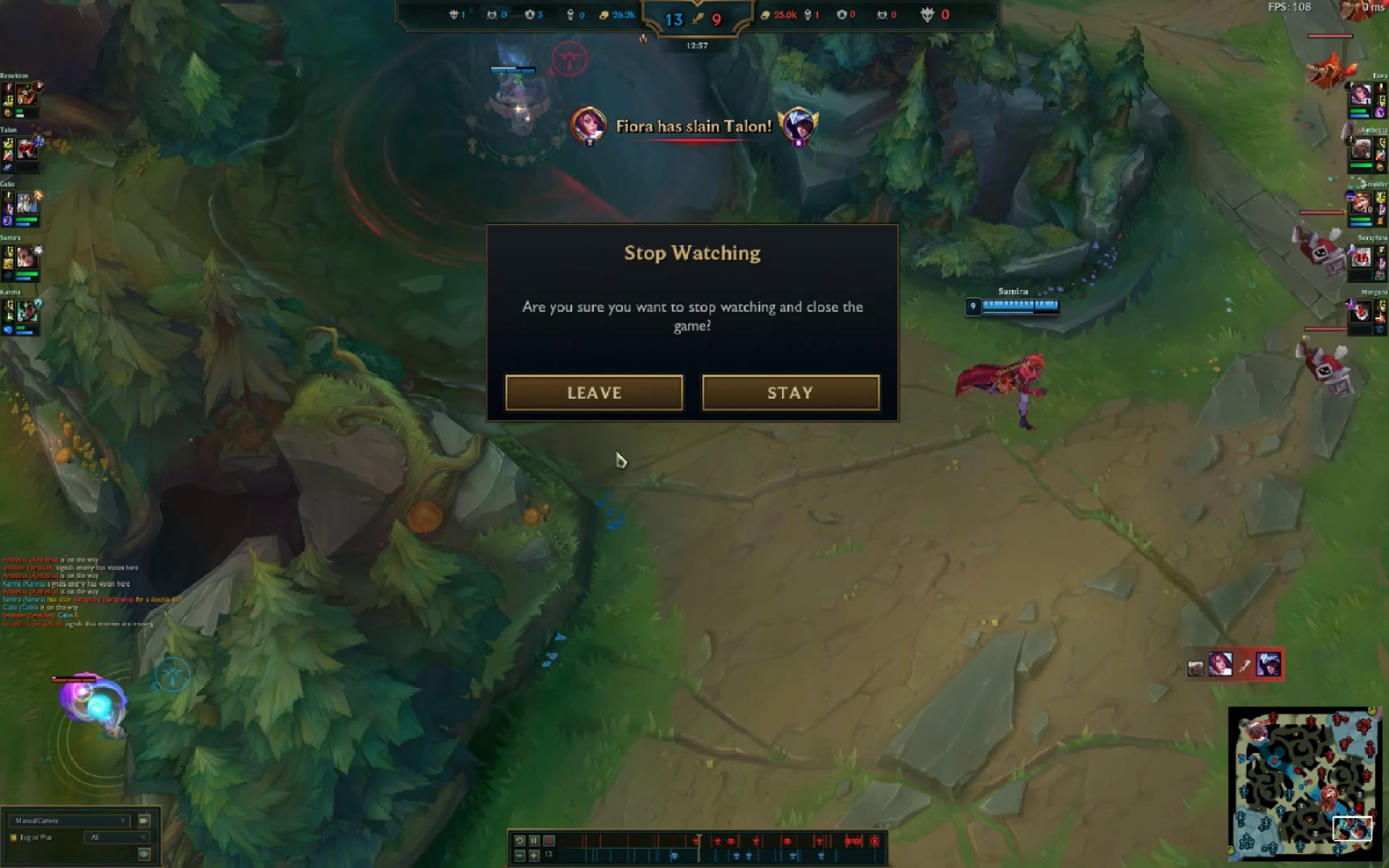 
left_click_drag(start_coordinate=[611, 399], to_coordinate=[610, 395])
 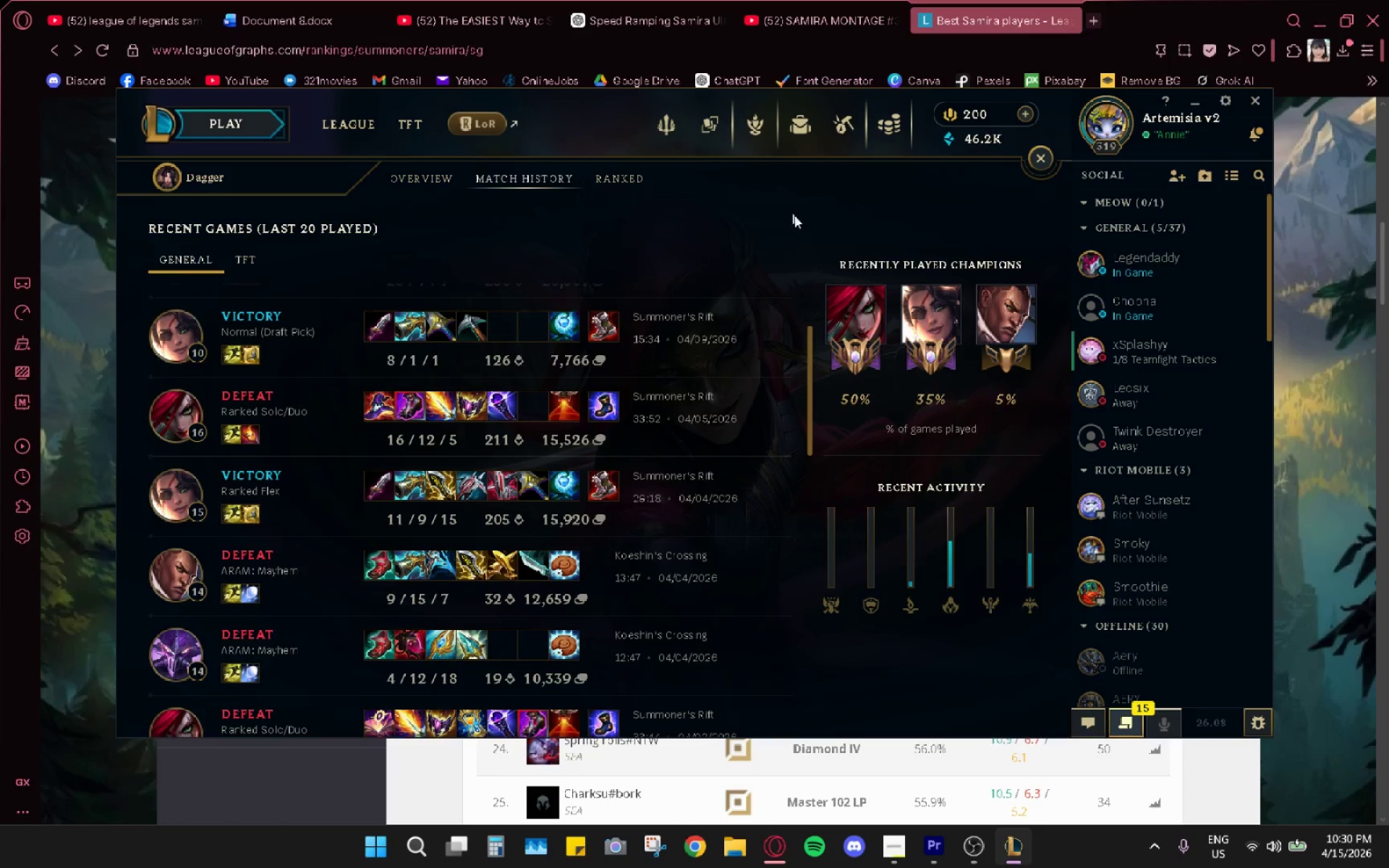 
left_click([1044, 156])
 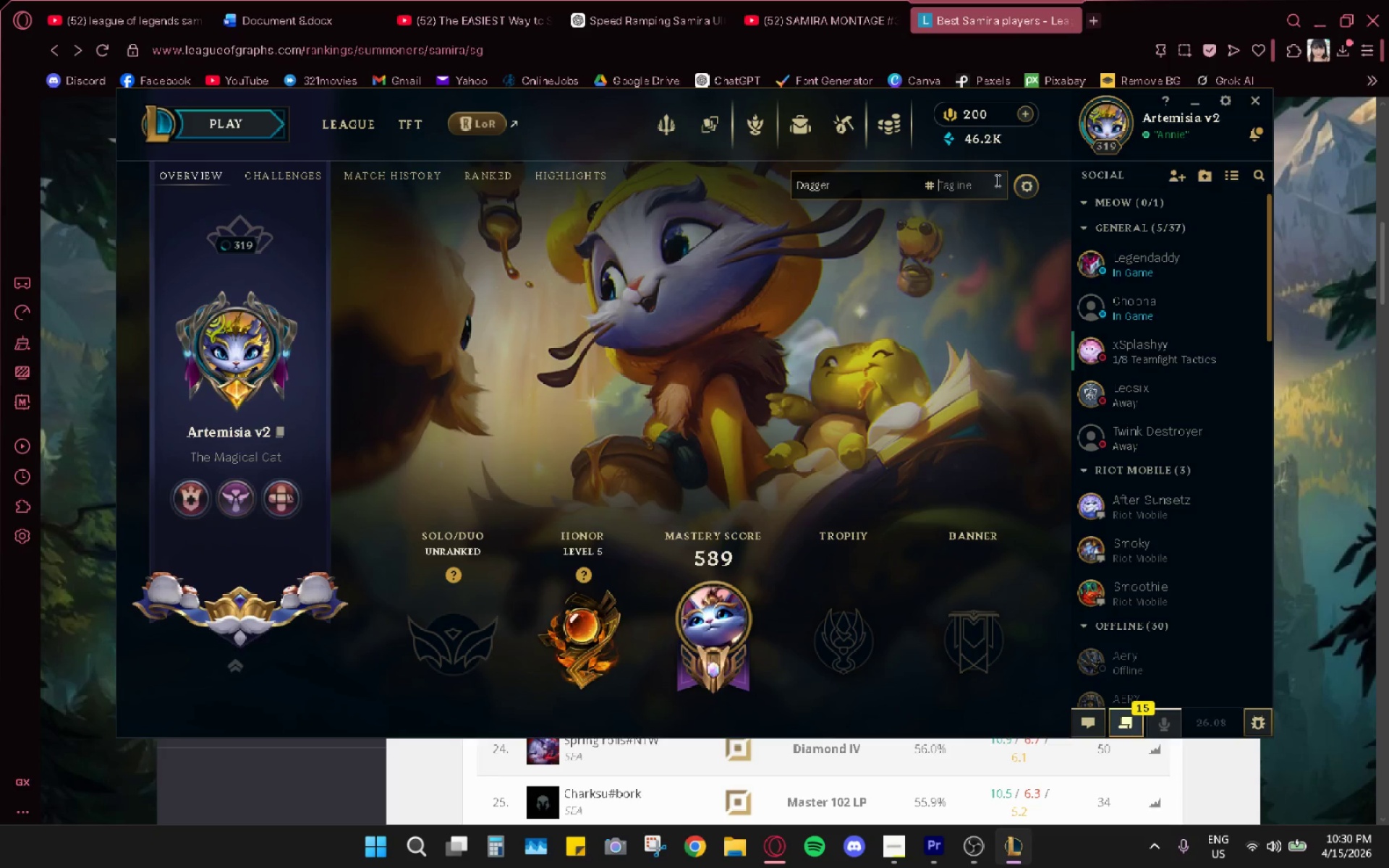 
left_click_drag(start_coordinate=[901, 188], to_coordinate=[908, 192])
 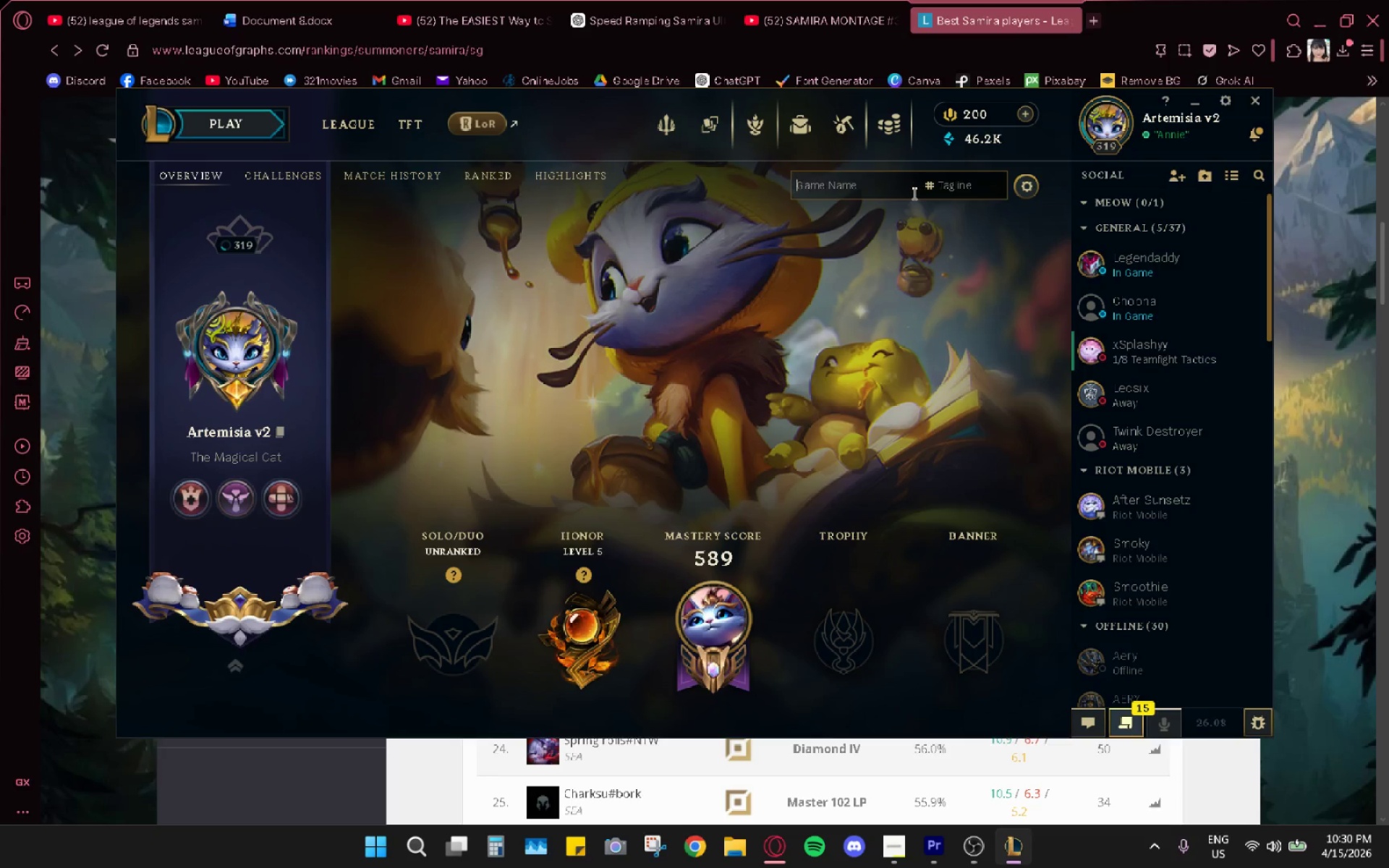 
key(Alt+AltLeft)
 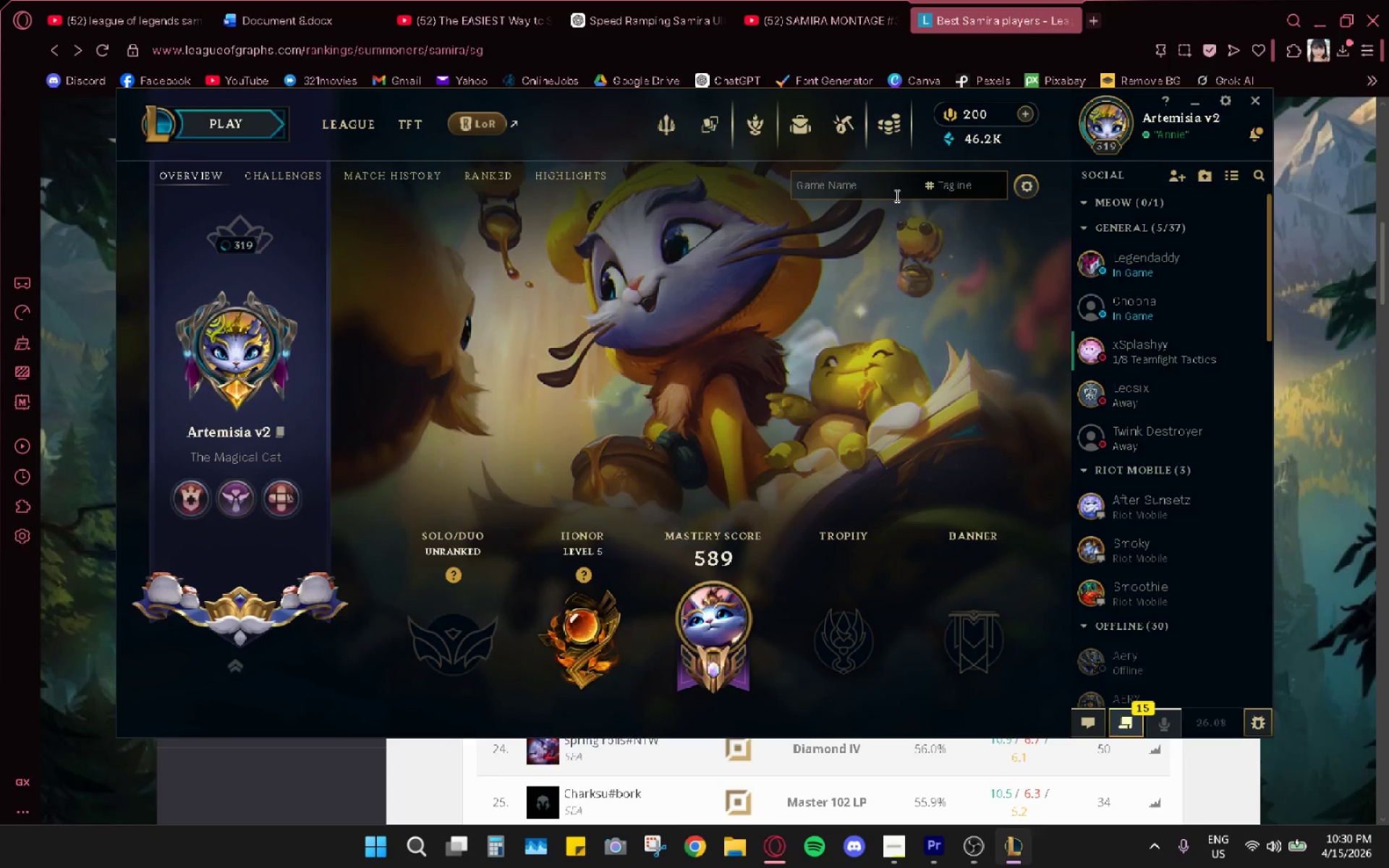 
key(Alt+Tab)
 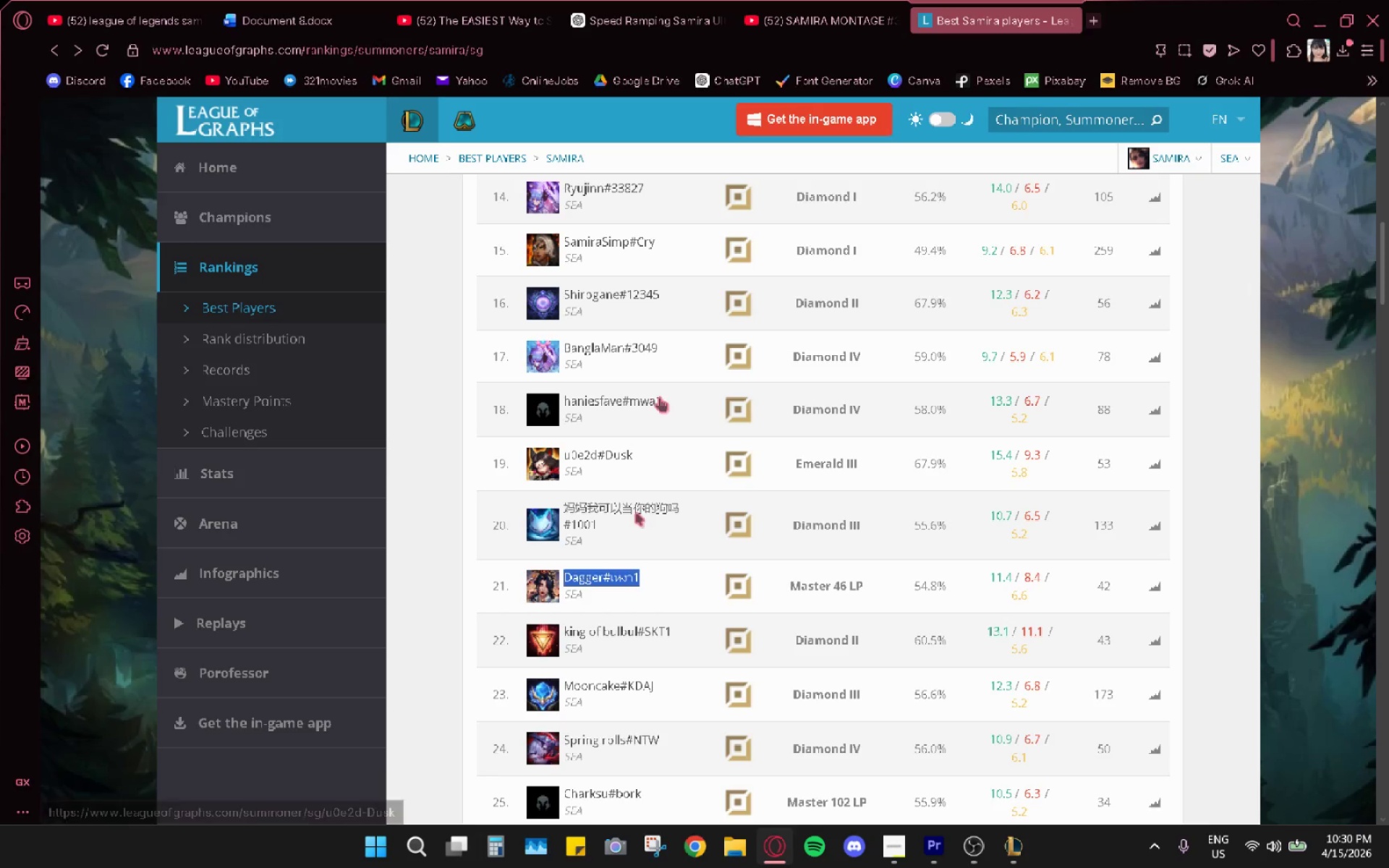 
scroll: coordinate [640, 608], scroll_direction: down, amount: 2.0
 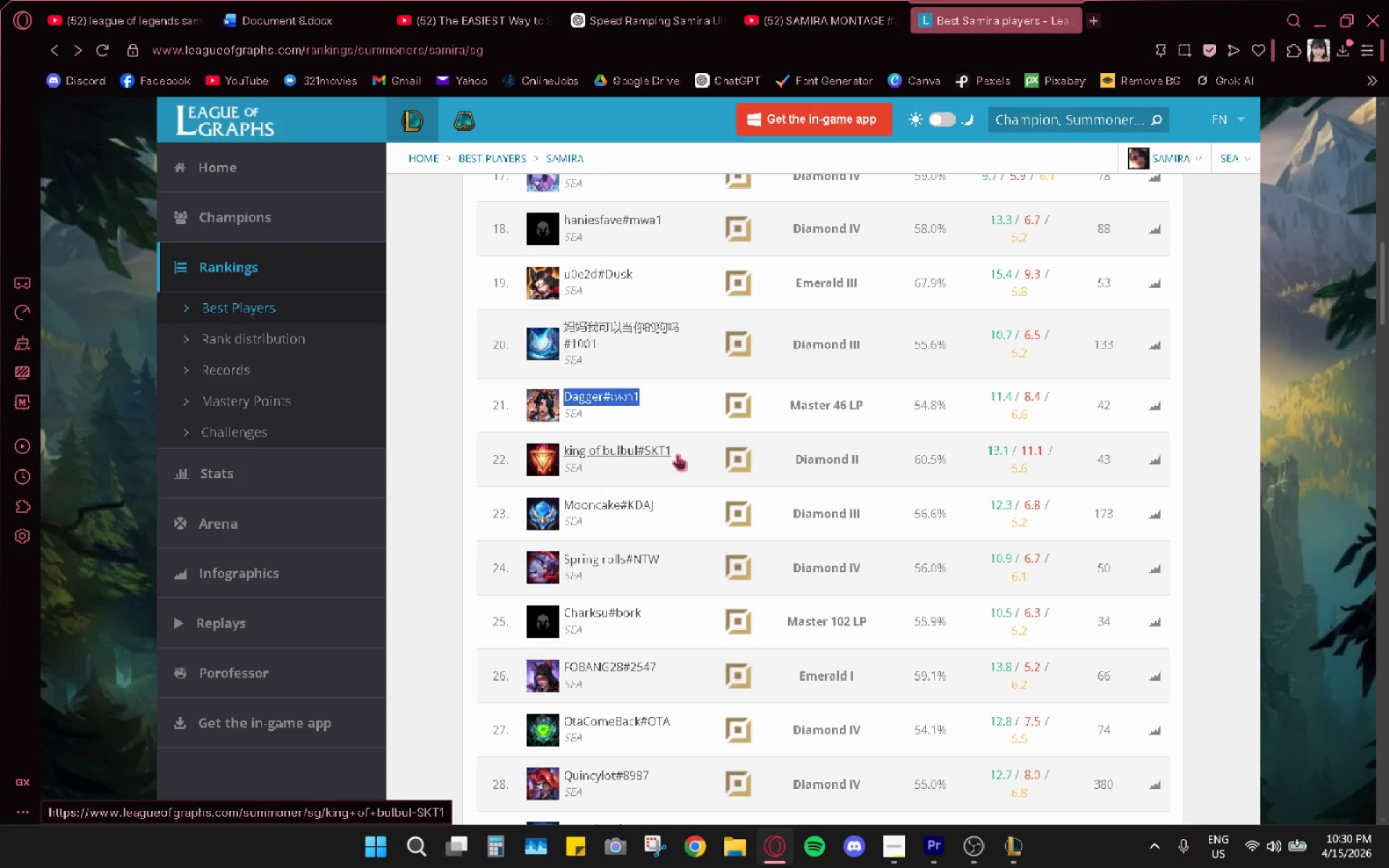 
left_click_drag(start_coordinate=[681, 454], to_coordinate=[561, 449])
 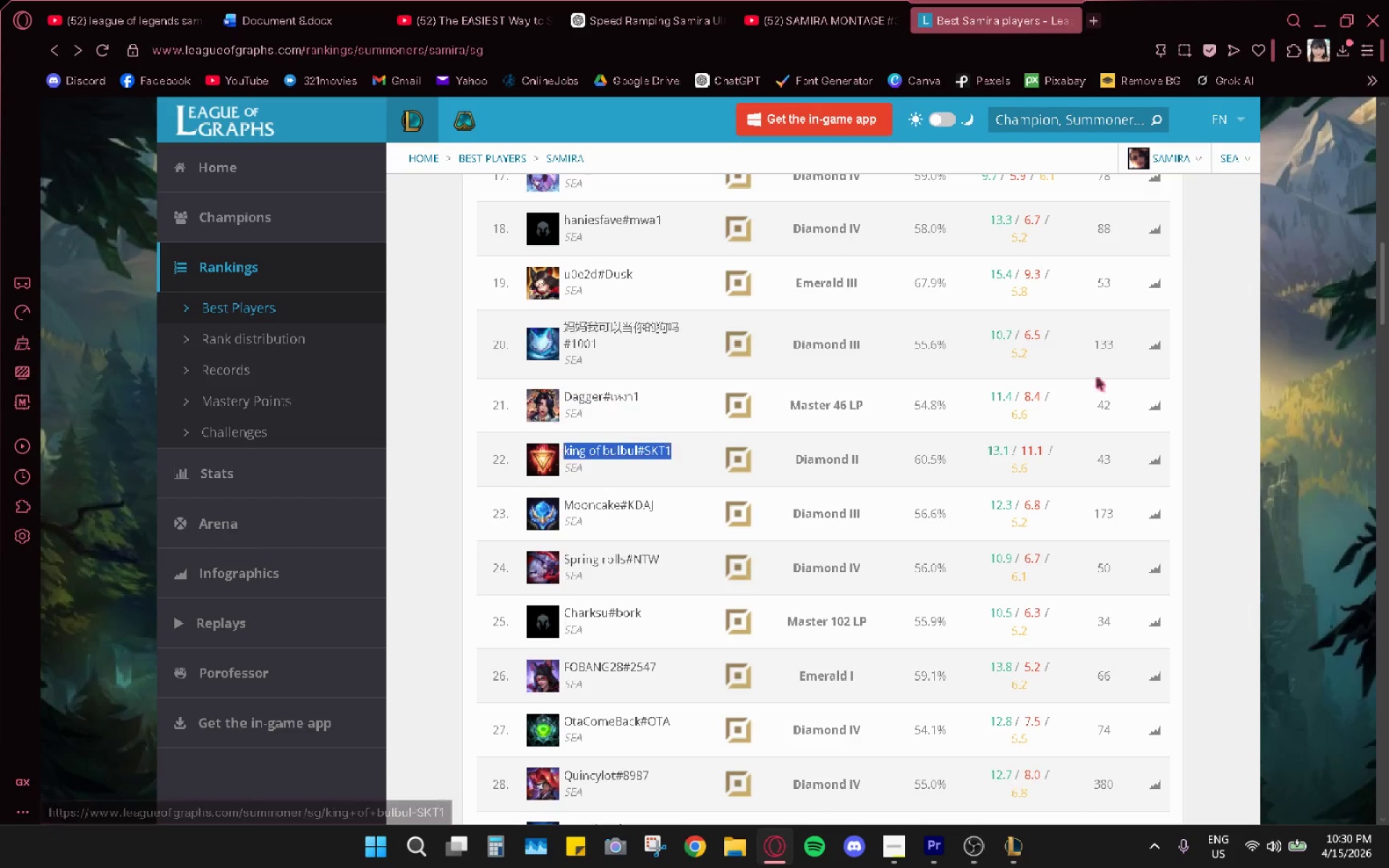 
key(Control+C)
 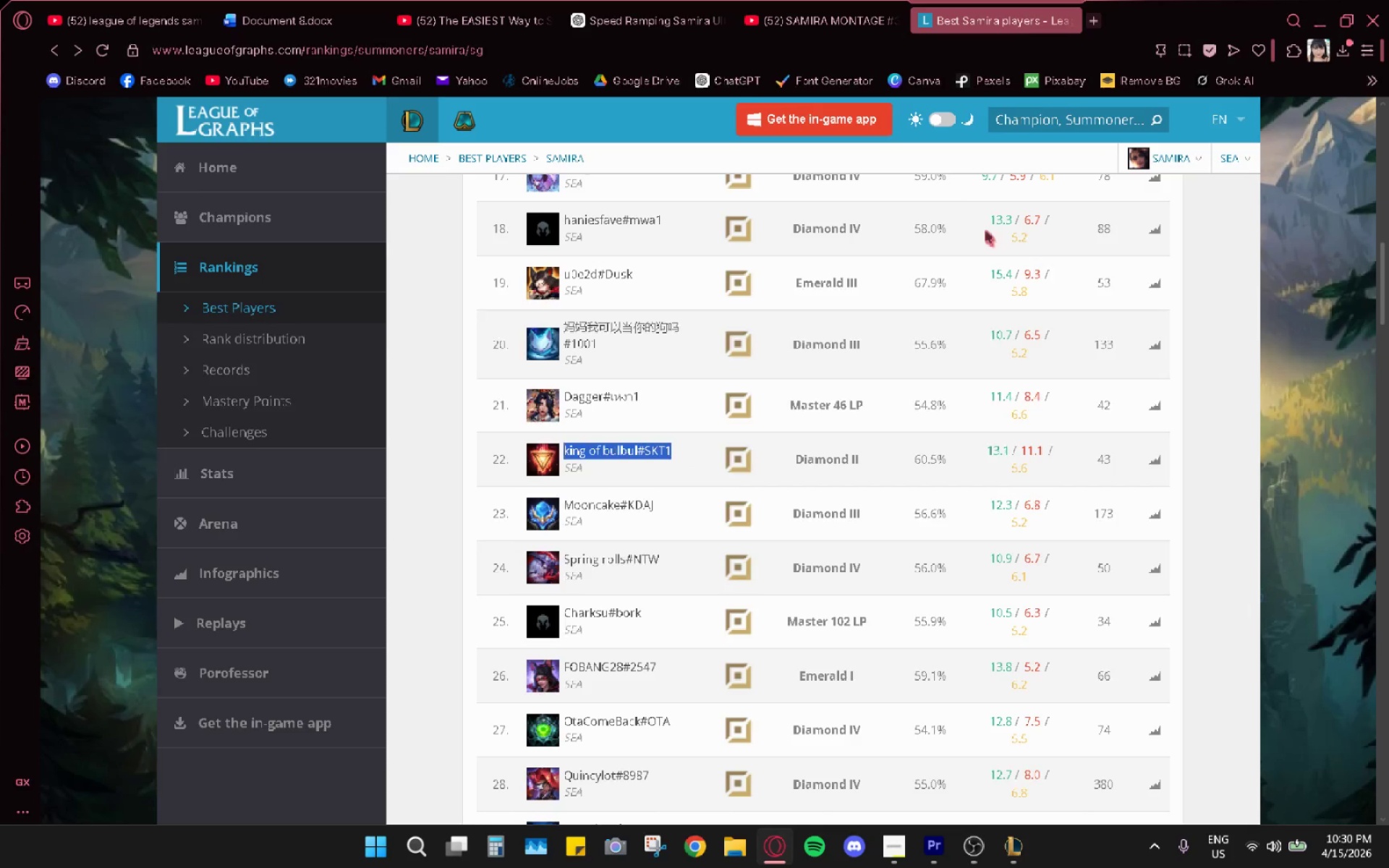 
key(Alt+AltLeft)
 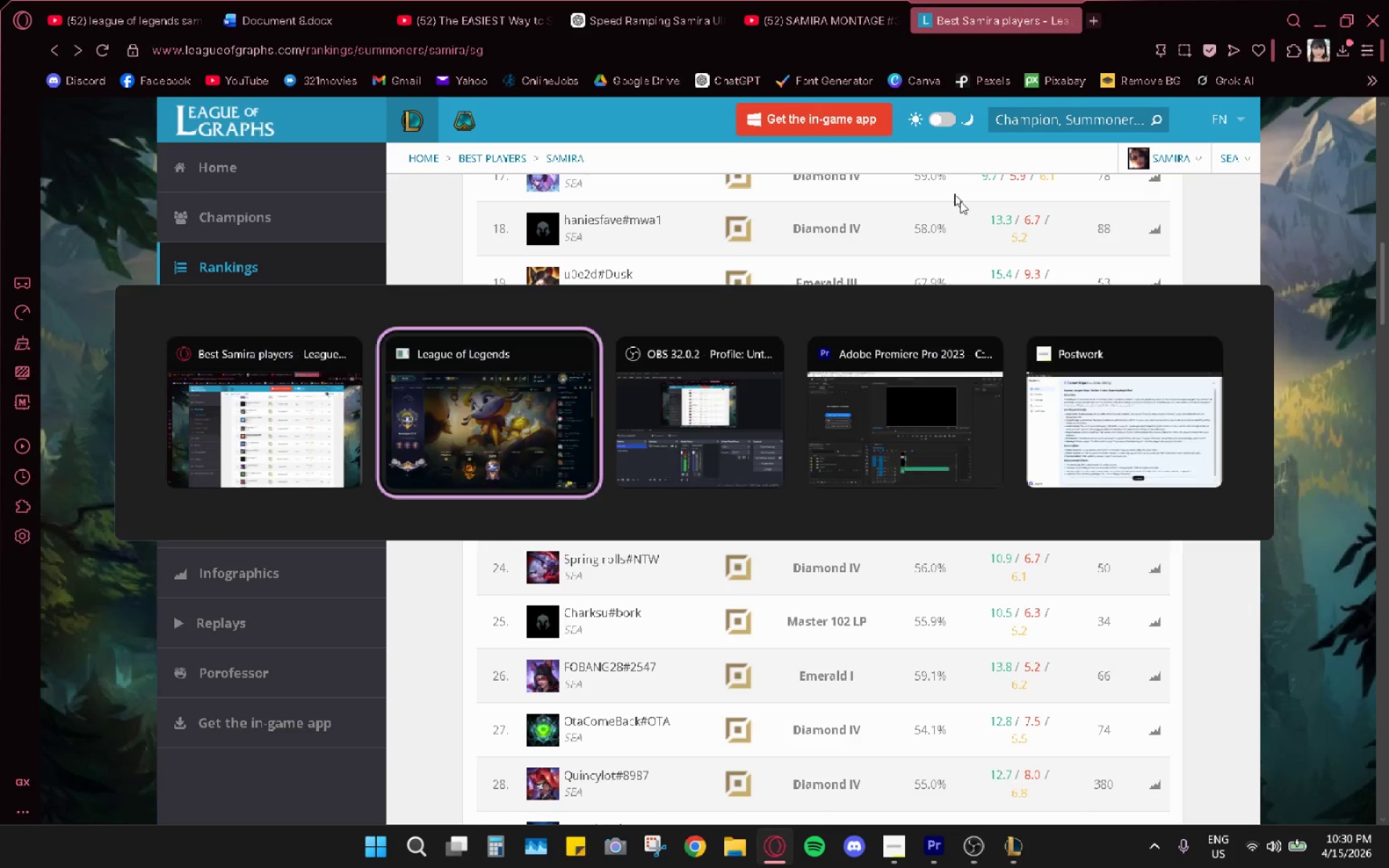 
key(Alt+Tab)
 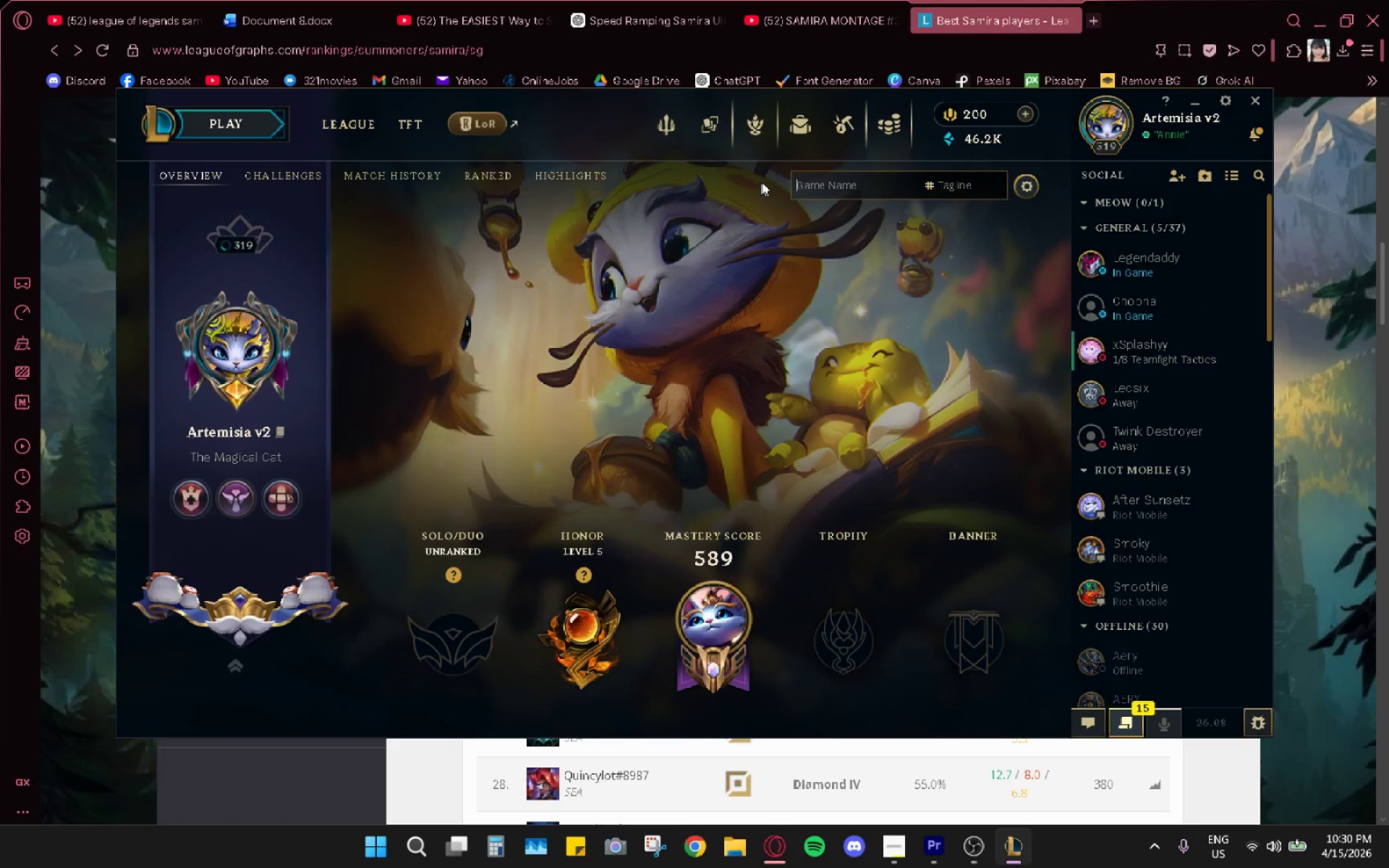 
key(Control+ControlLeft)
 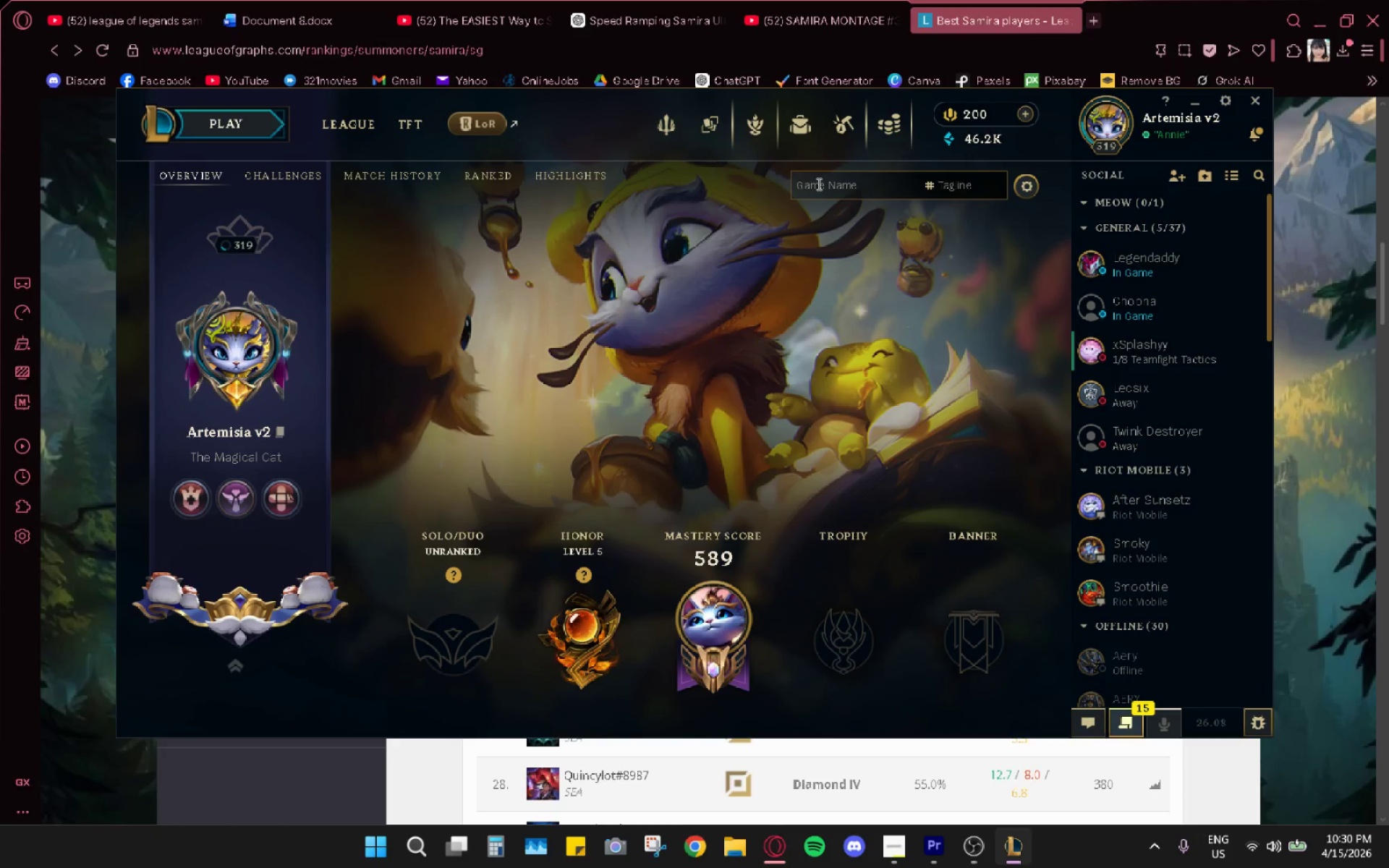 
key(Control+V)
 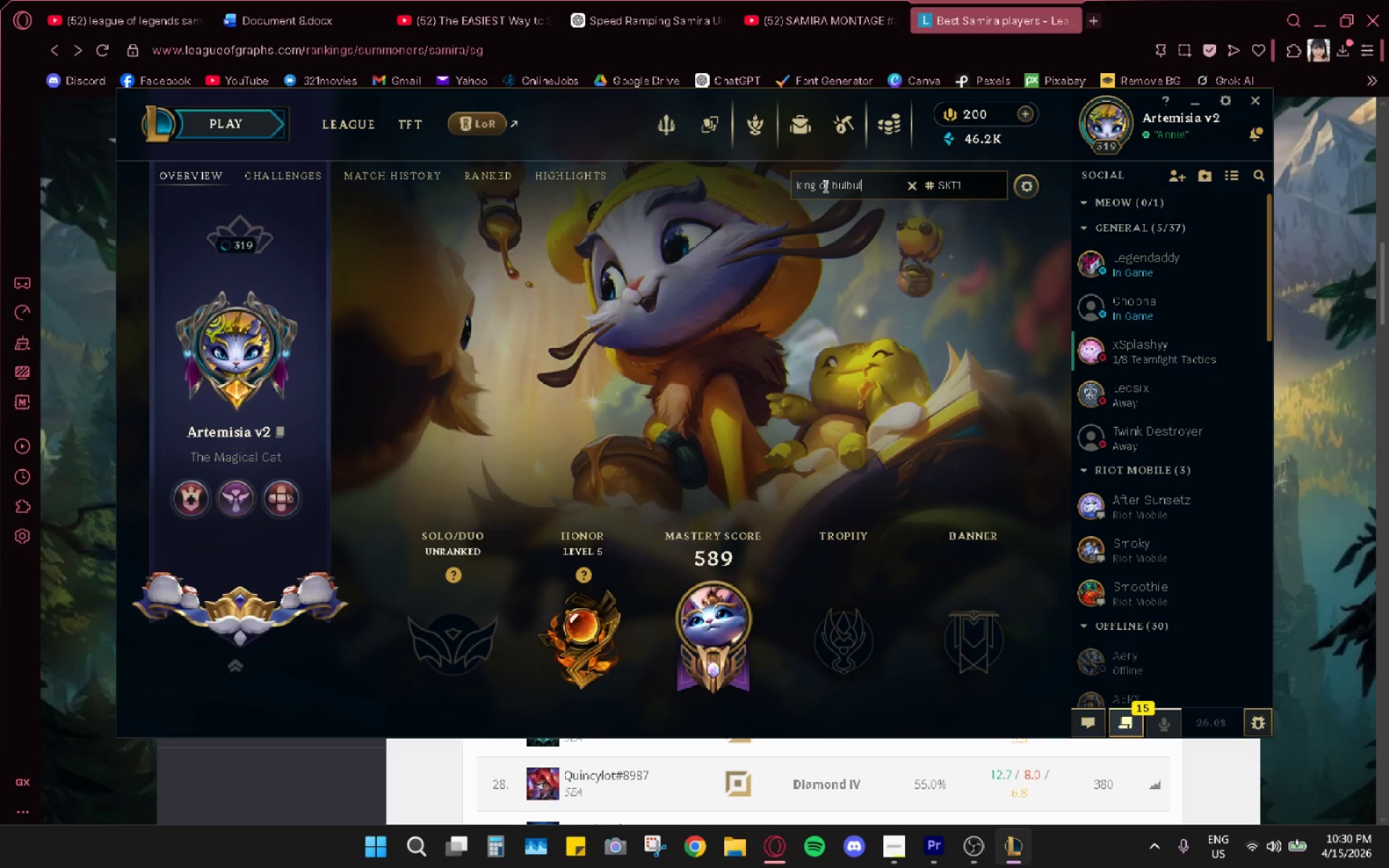 
key(Enter)
 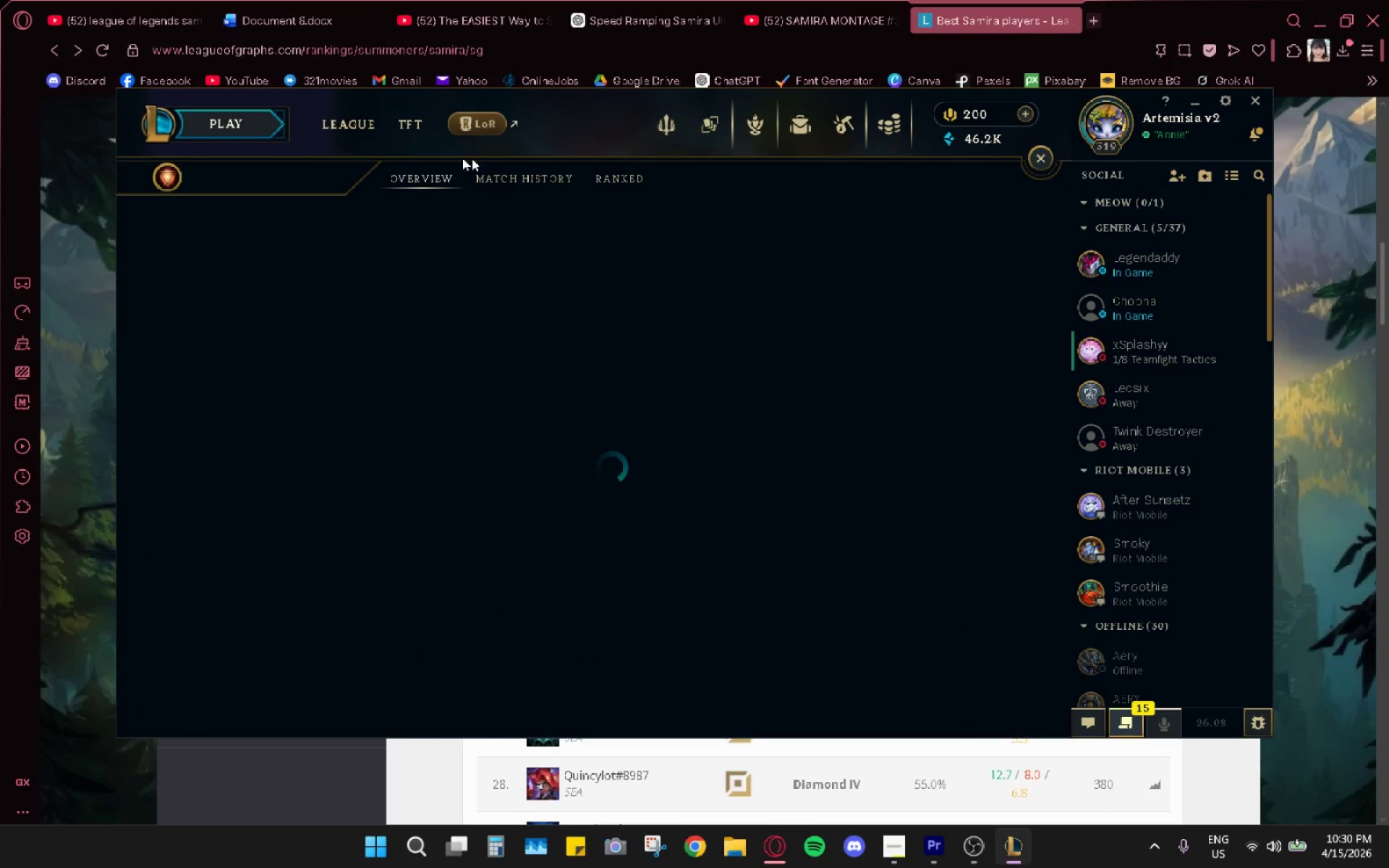 
left_click_drag(start_coordinate=[504, 198], to_coordinate=[508, 200])
 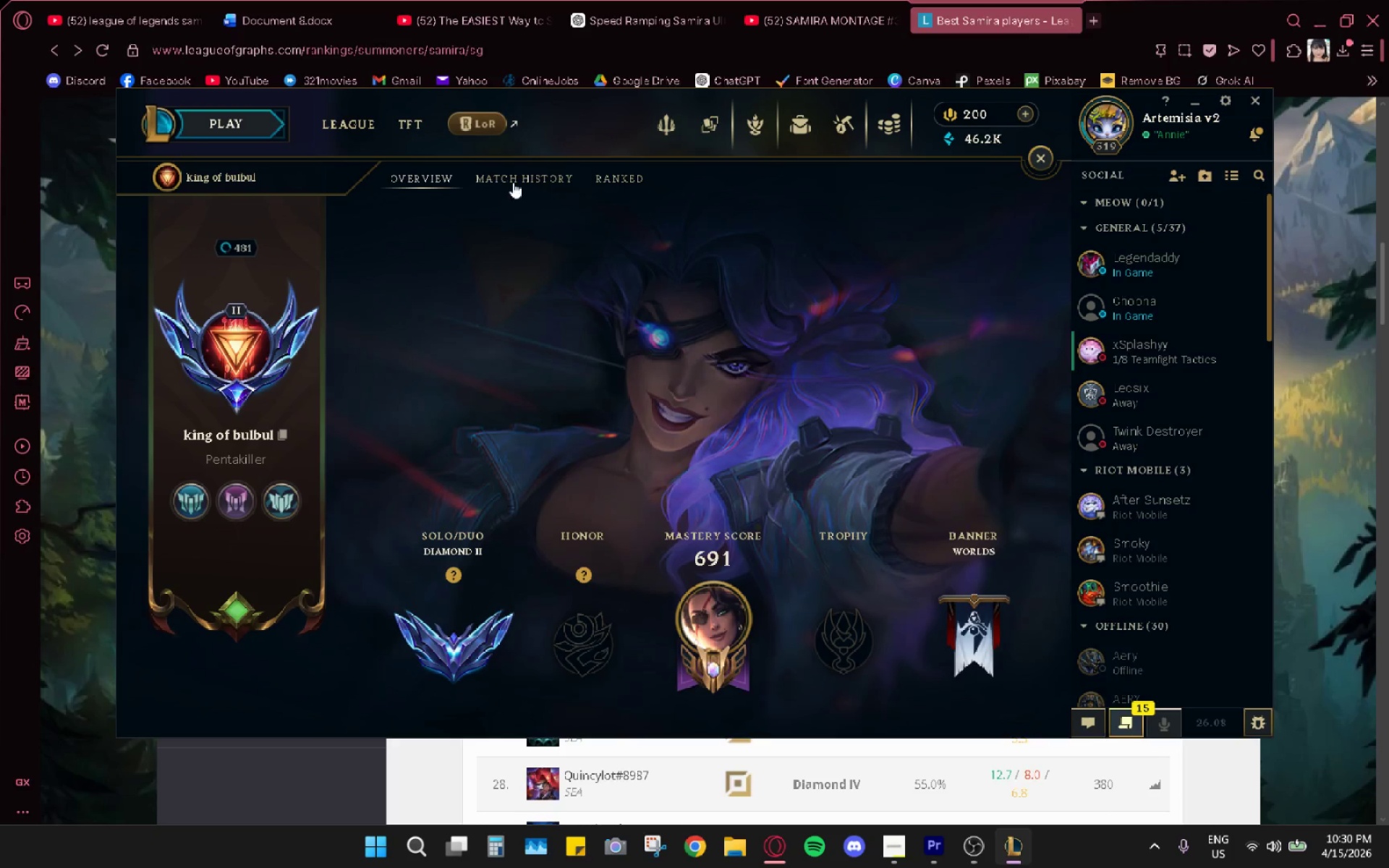 
double_click([513, 182])
 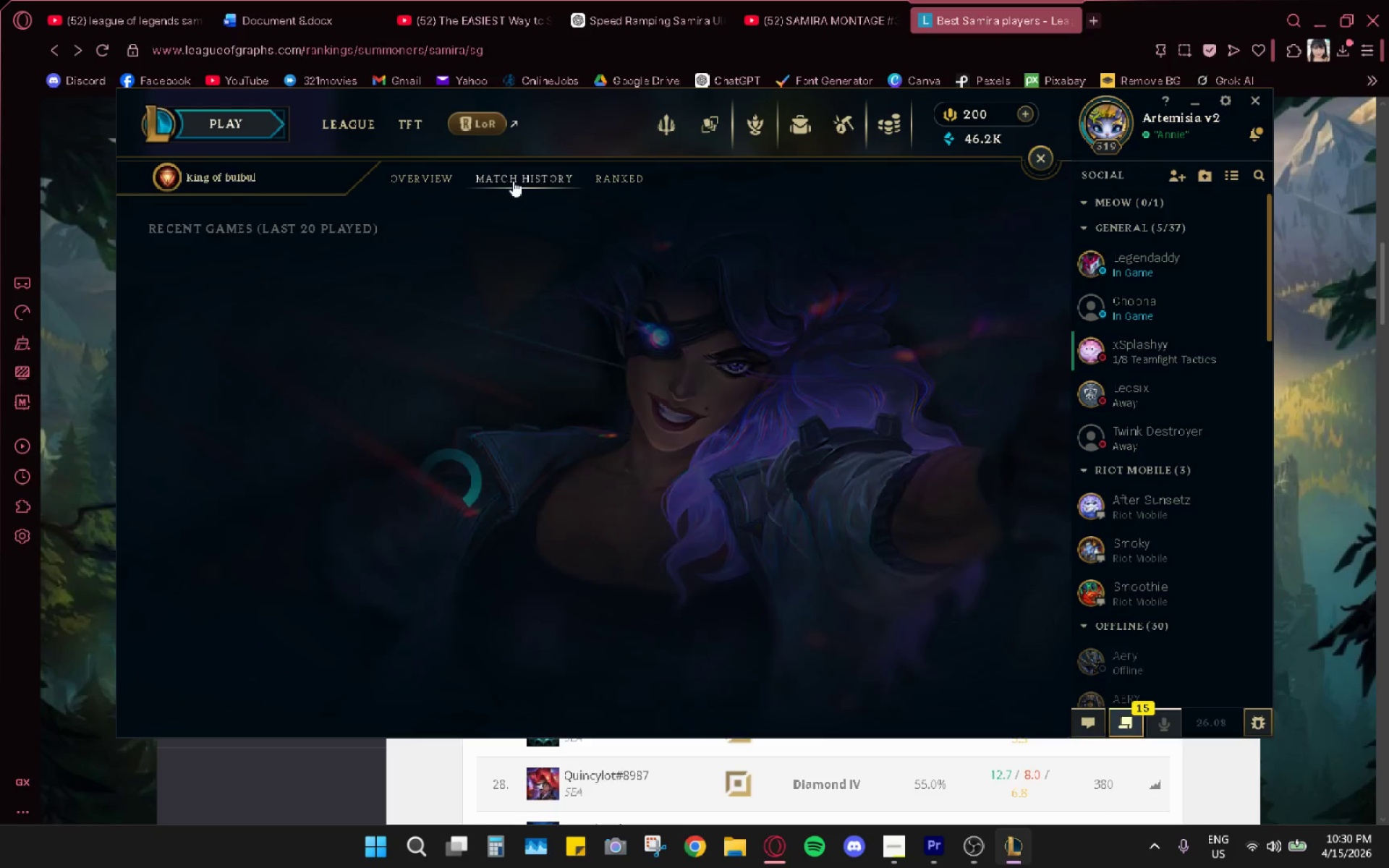 
triple_click([513, 181])
 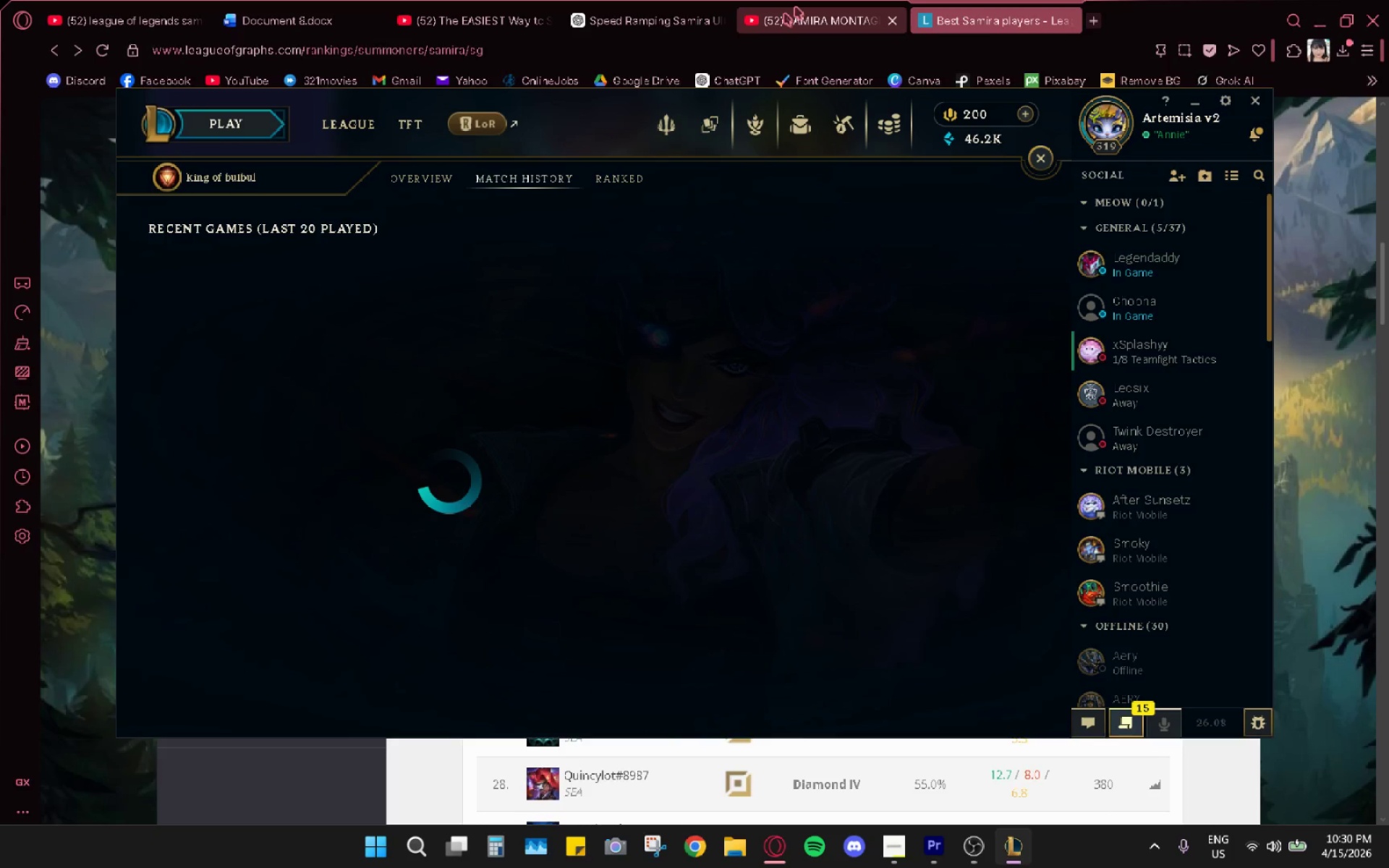 
left_click([817, 0])
 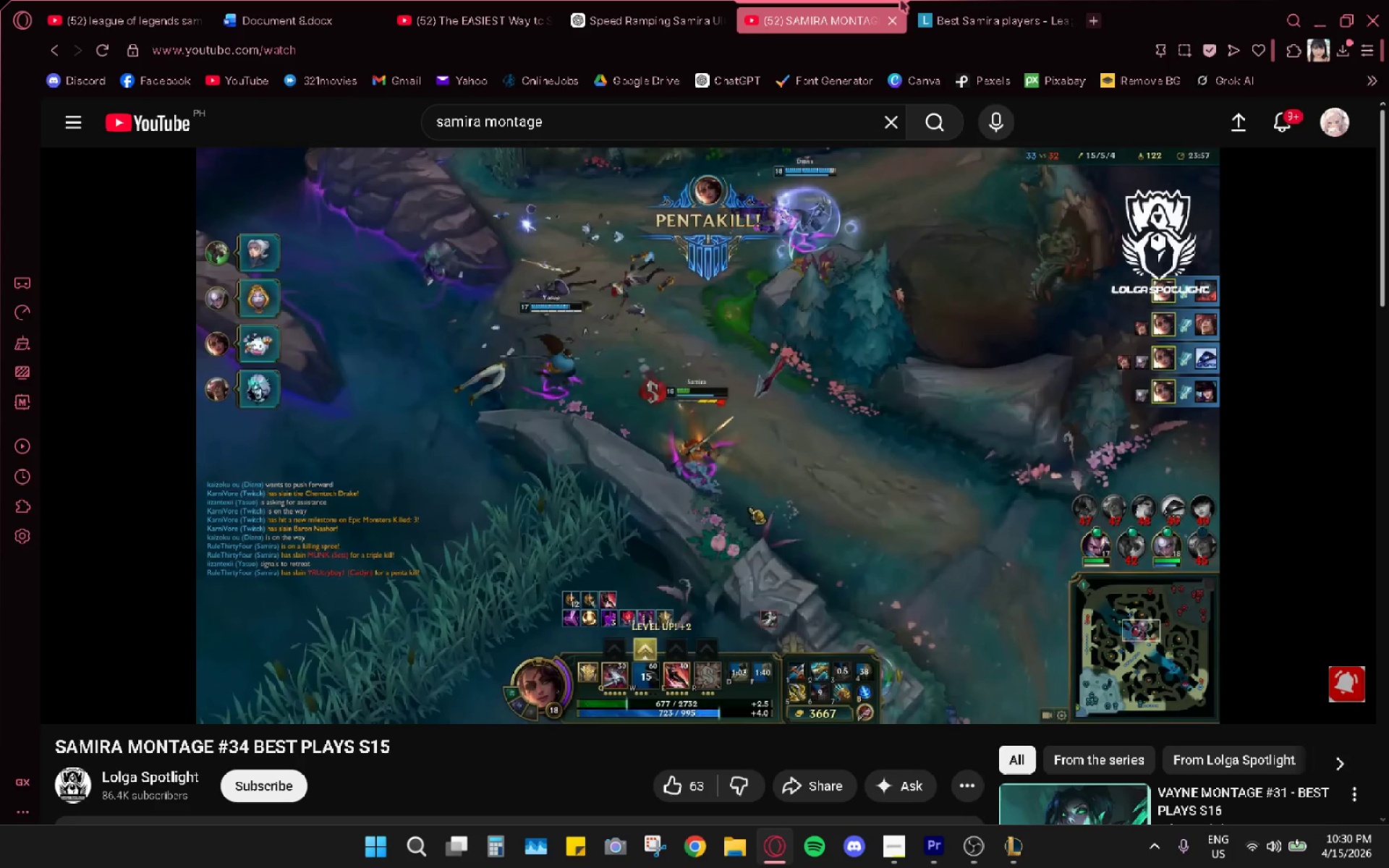 
left_click([946, 0])
 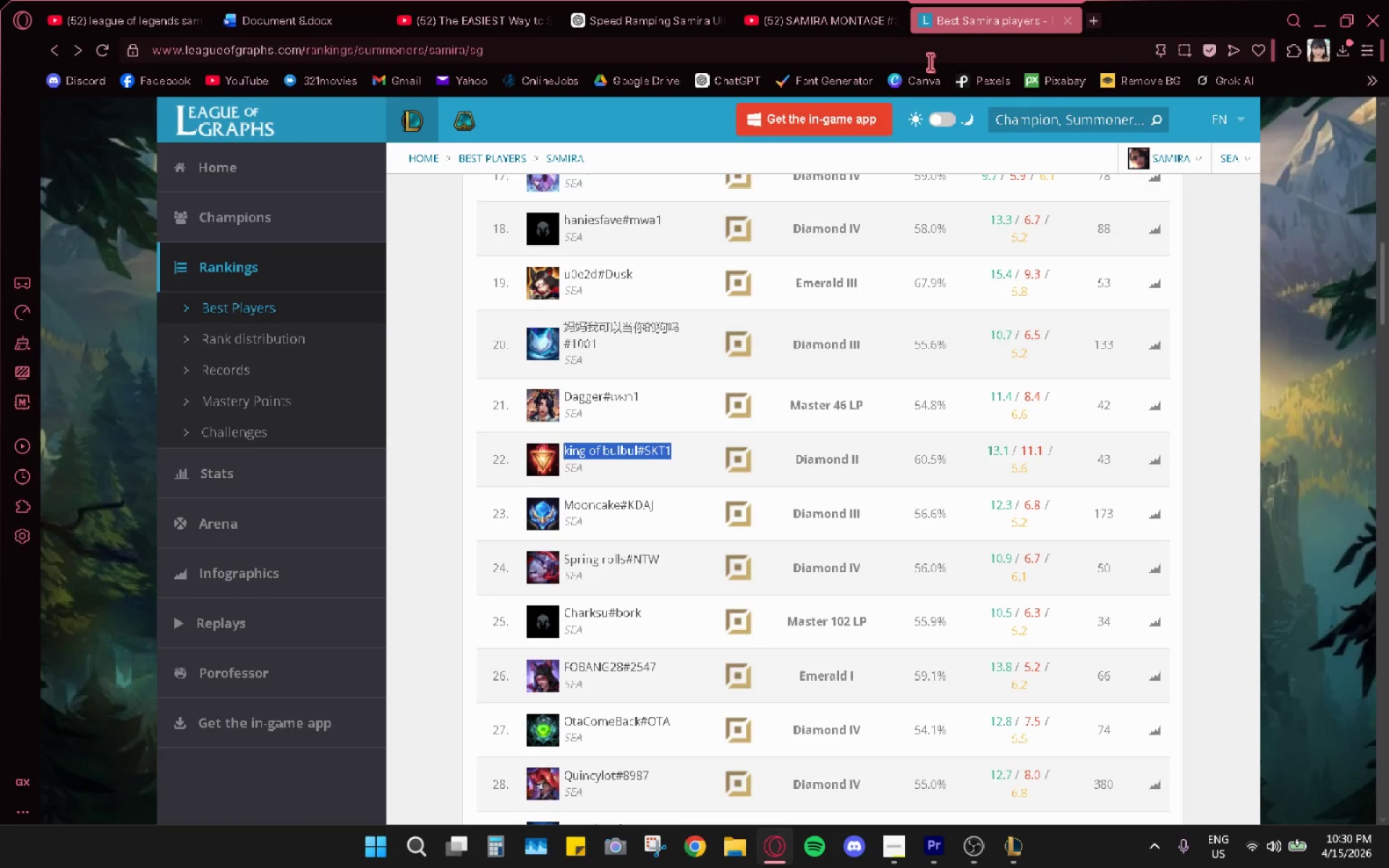 
key(Alt+AltLeft)
 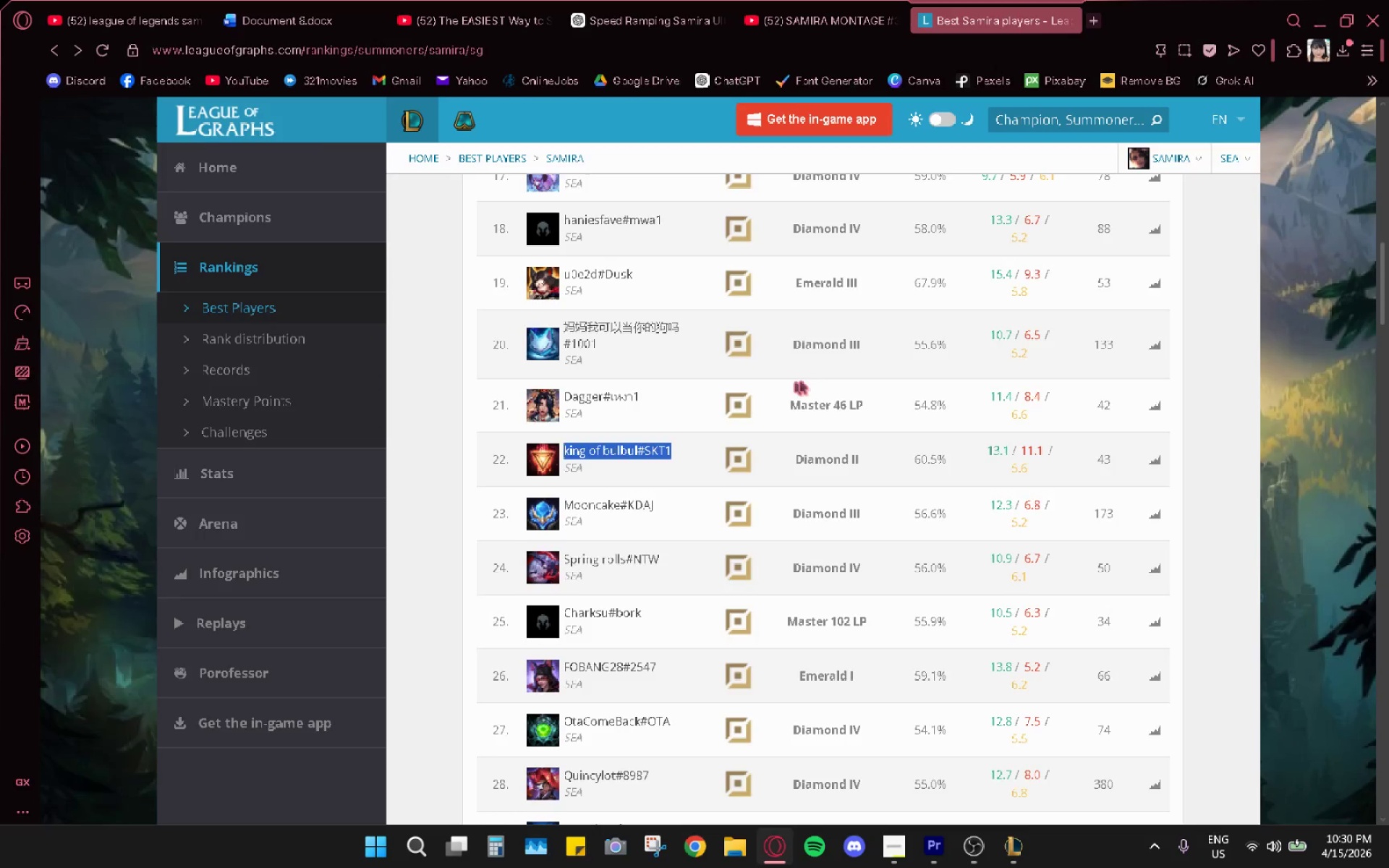 
key(Alt+Tab)
 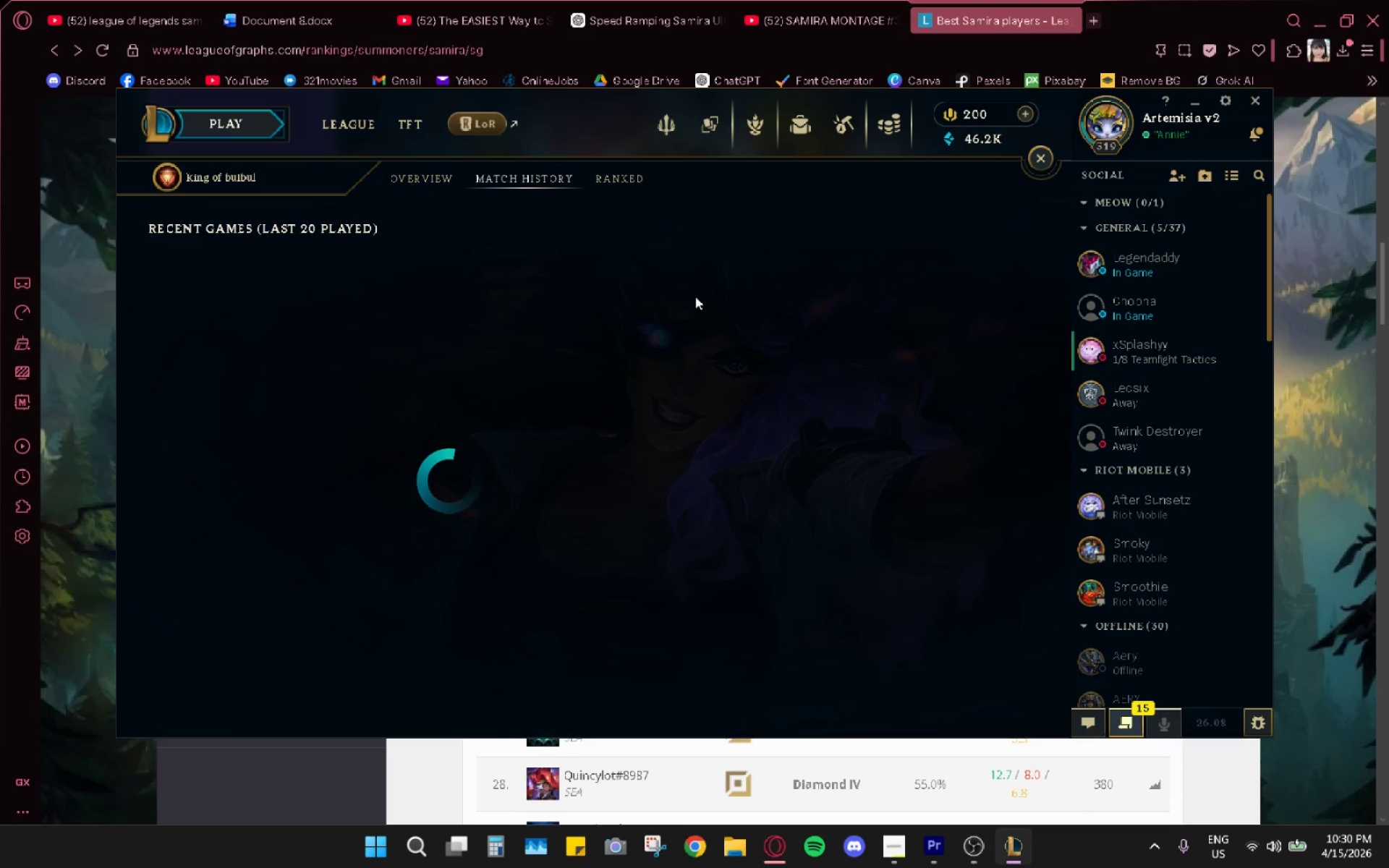 
left_click([972, 0])
 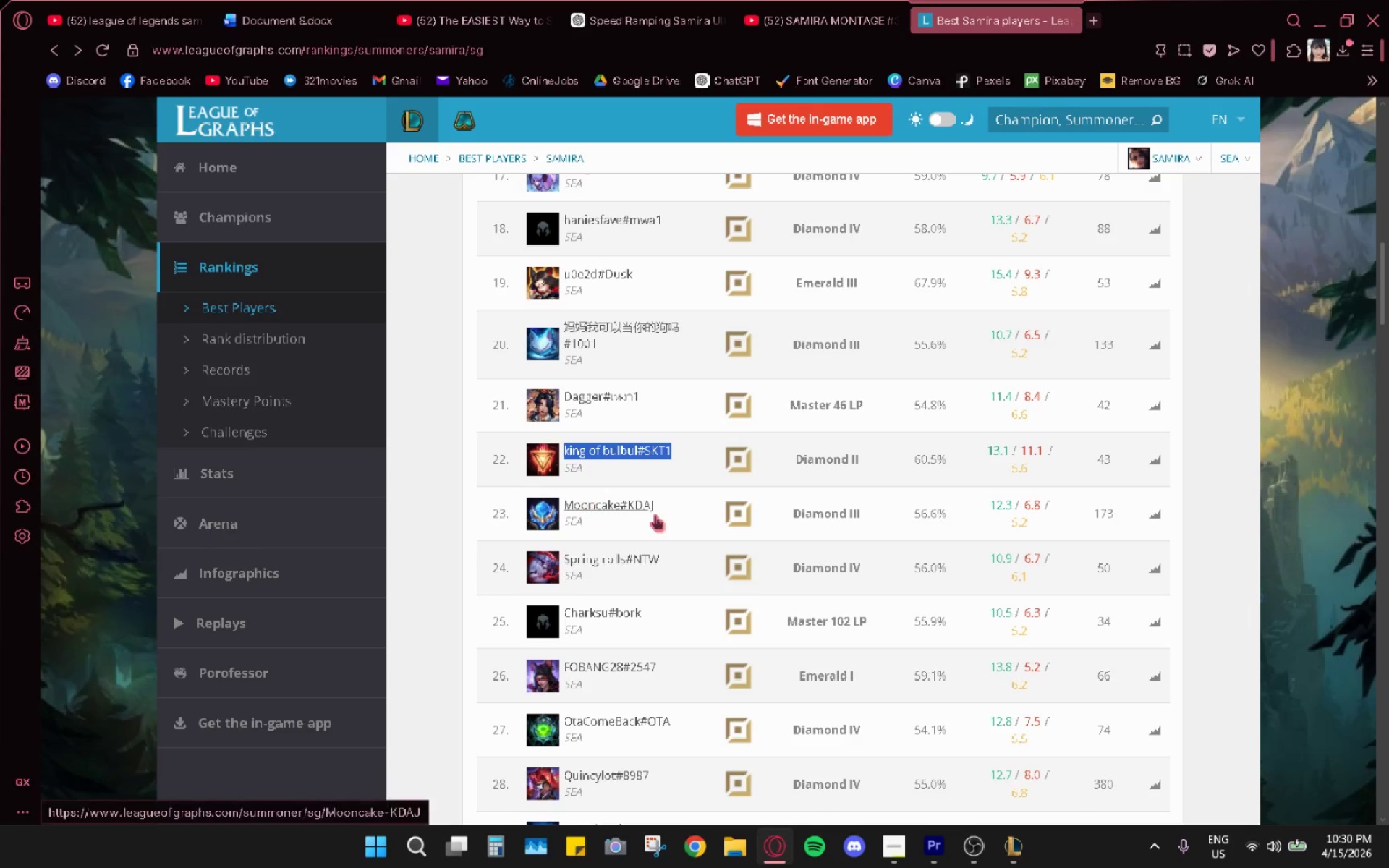 
left_click_drag(start_coordinate=[667, 506], to_coordinate=[563, 507])
 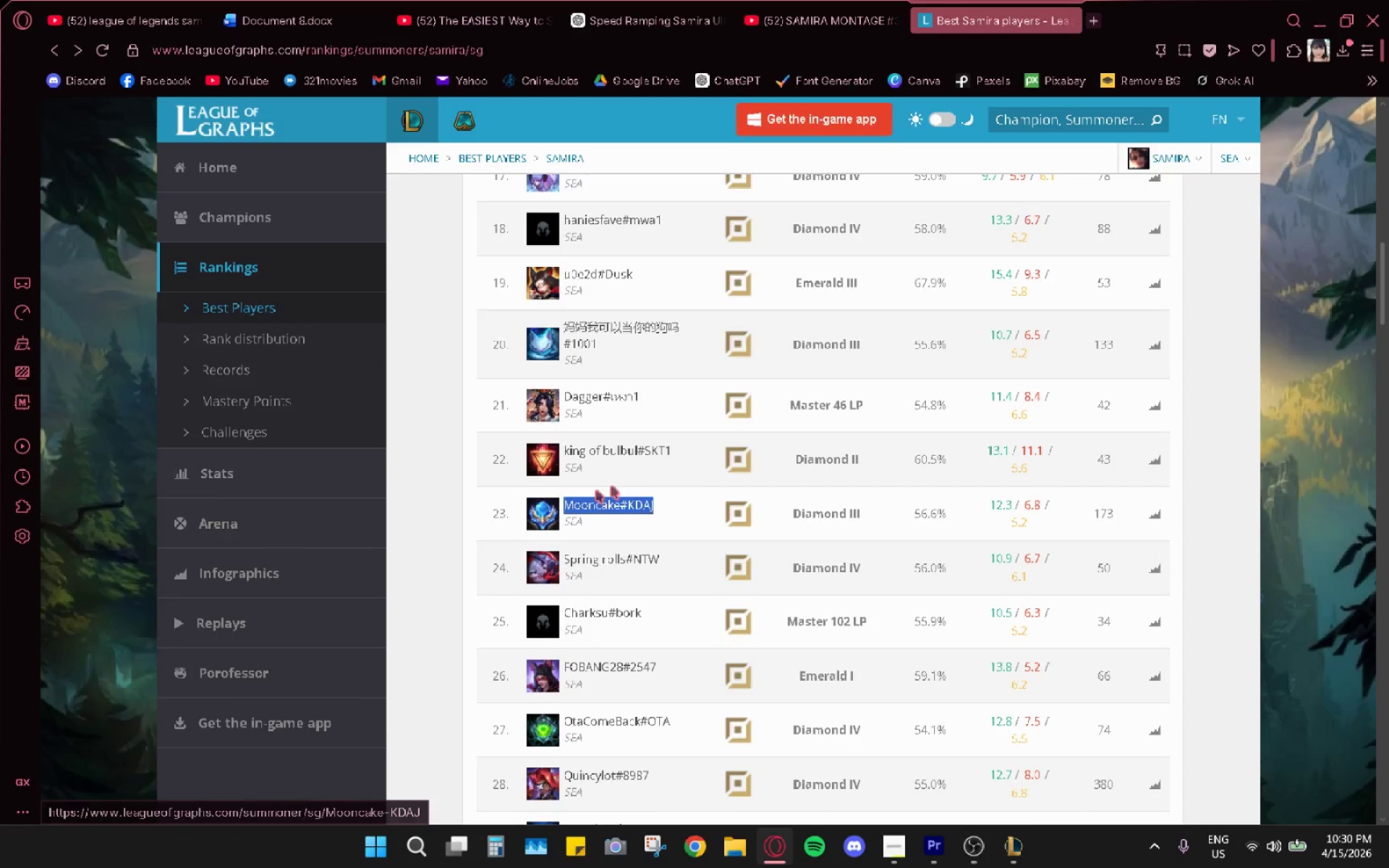 
key(Control+C)
 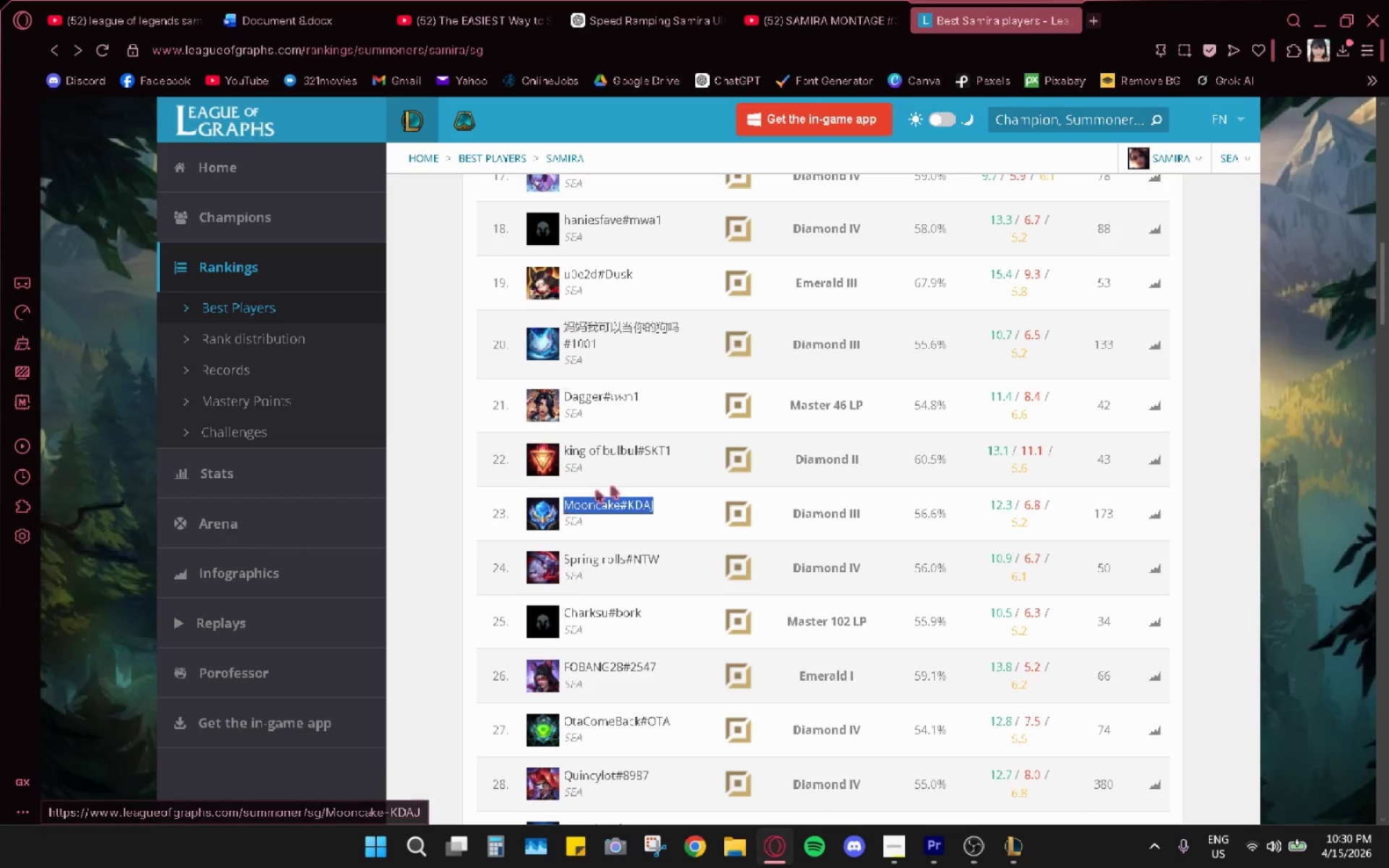 
key(Alt+AltLeft)
 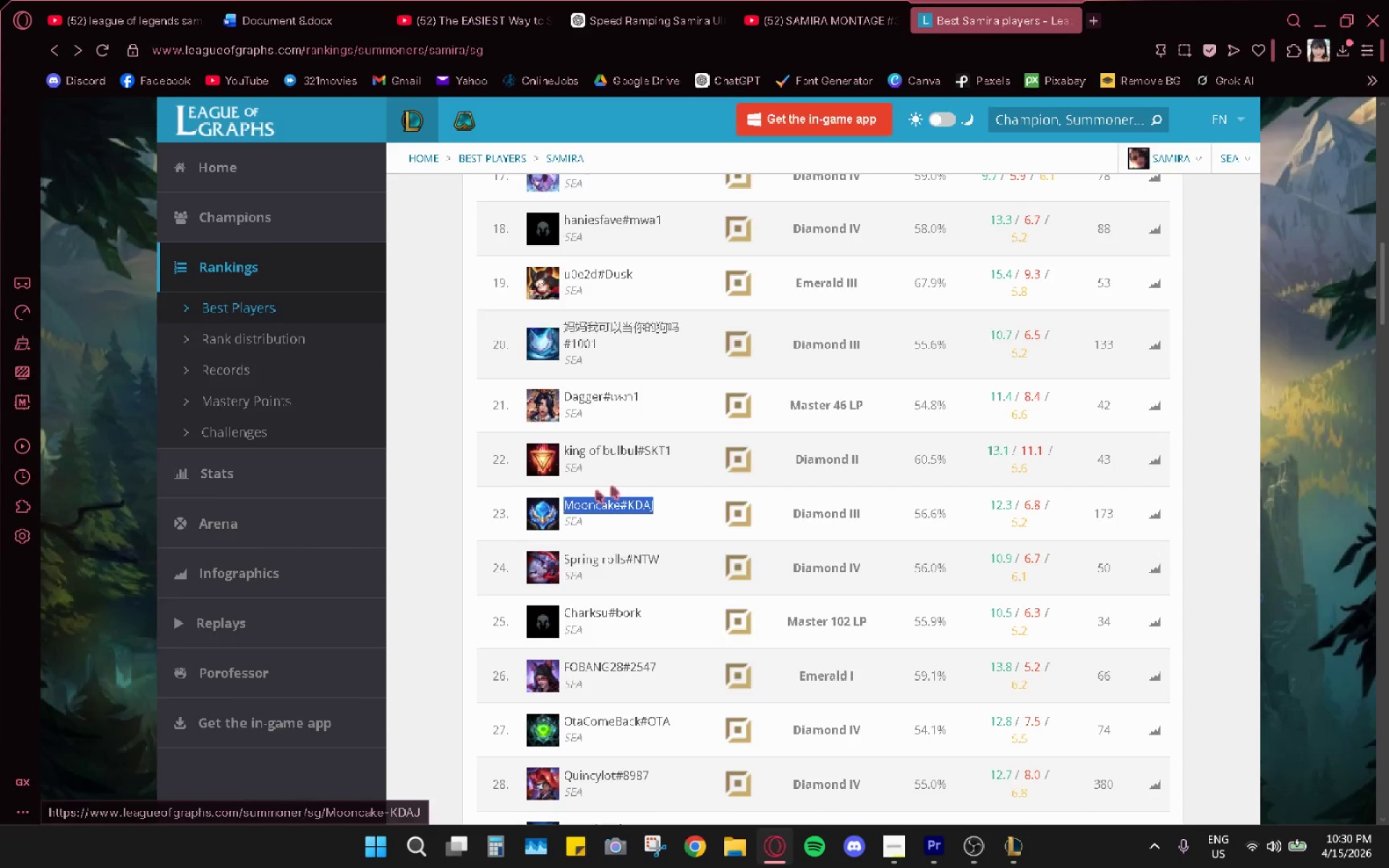 
key(Alt+Tab)
 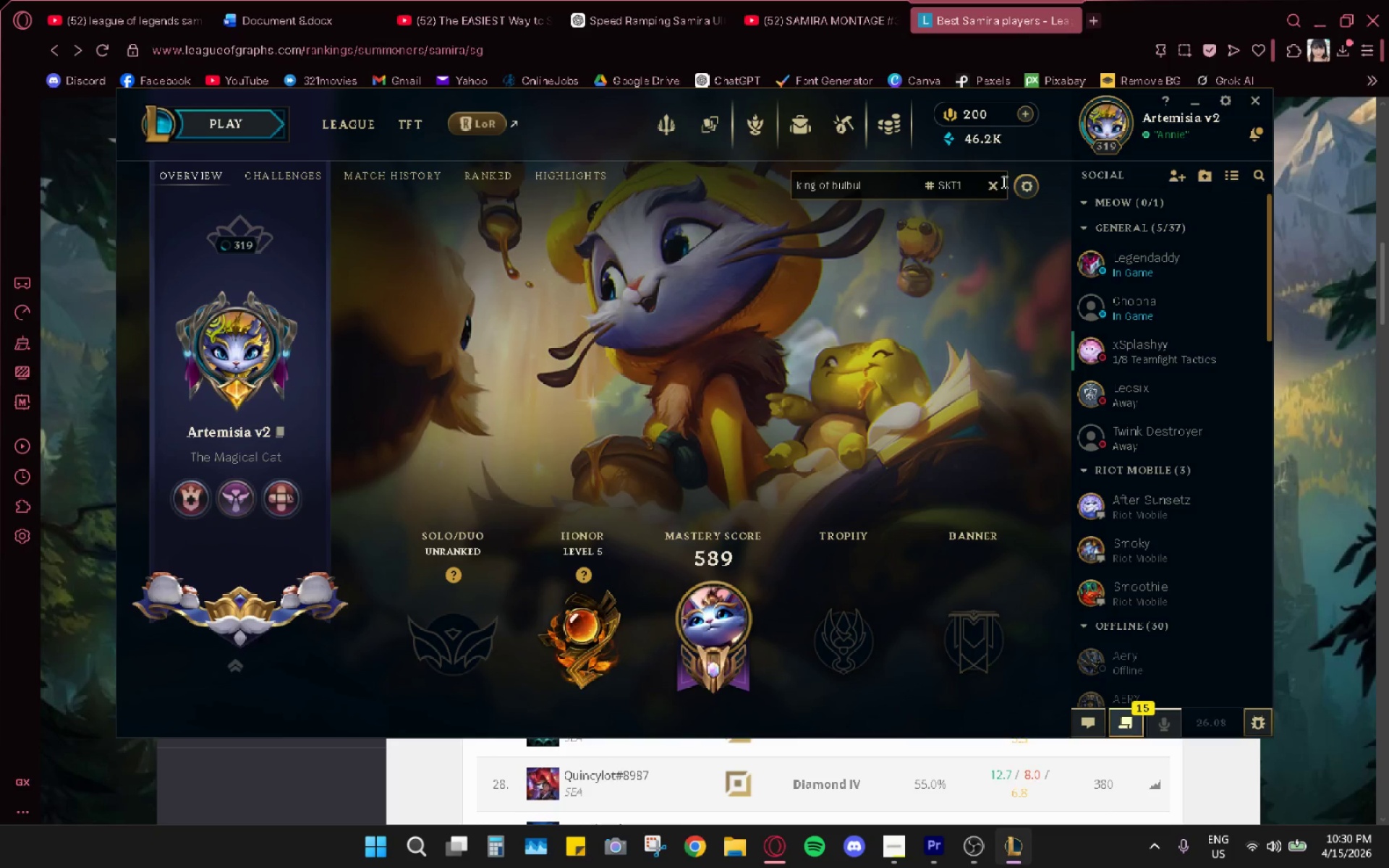 
left_click_drag(start_coordinate=[918, 178], to_coordinate=[916, 184])
 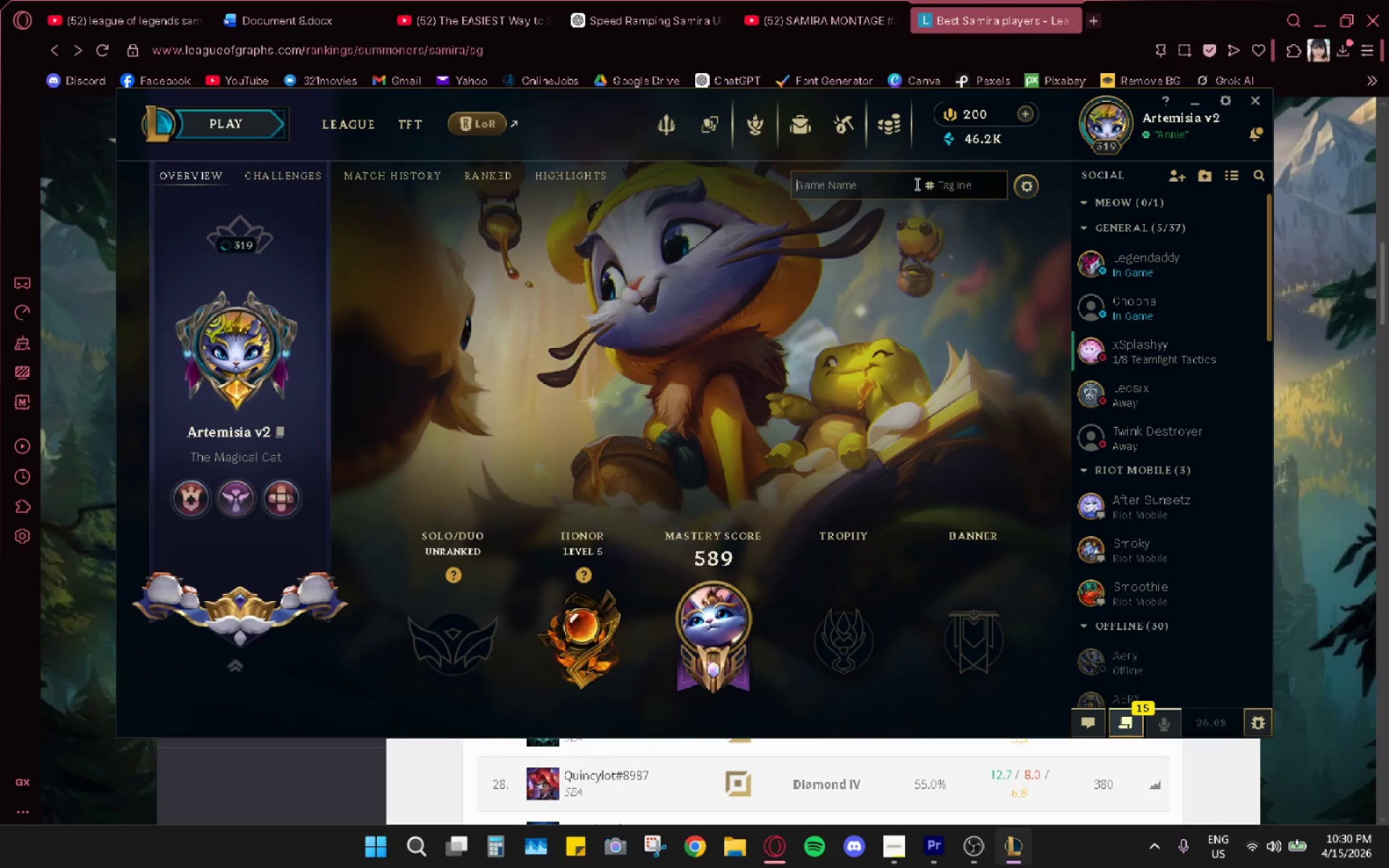 
triple_click([916, 184])
 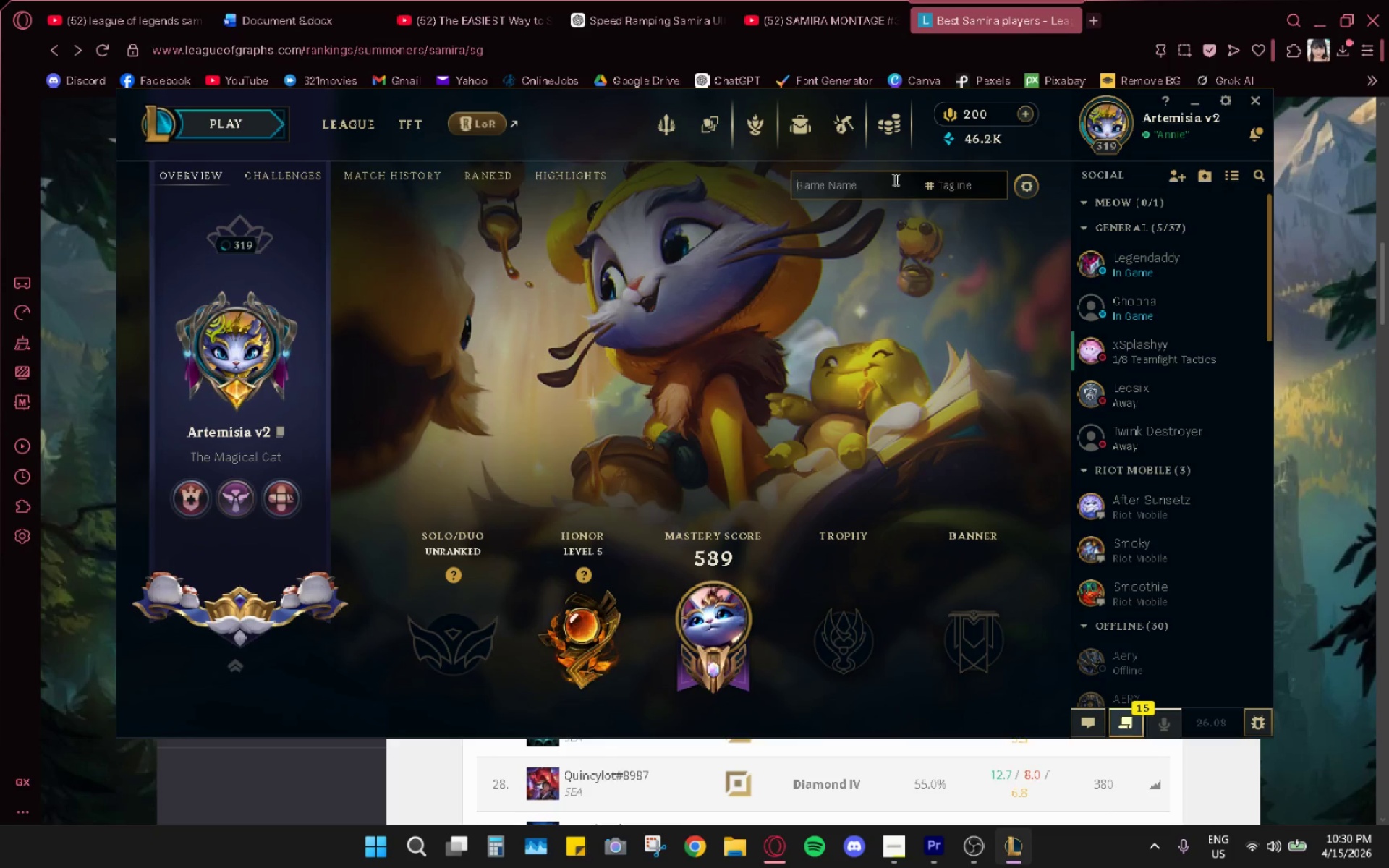 
key(Control+ControlLeft)
 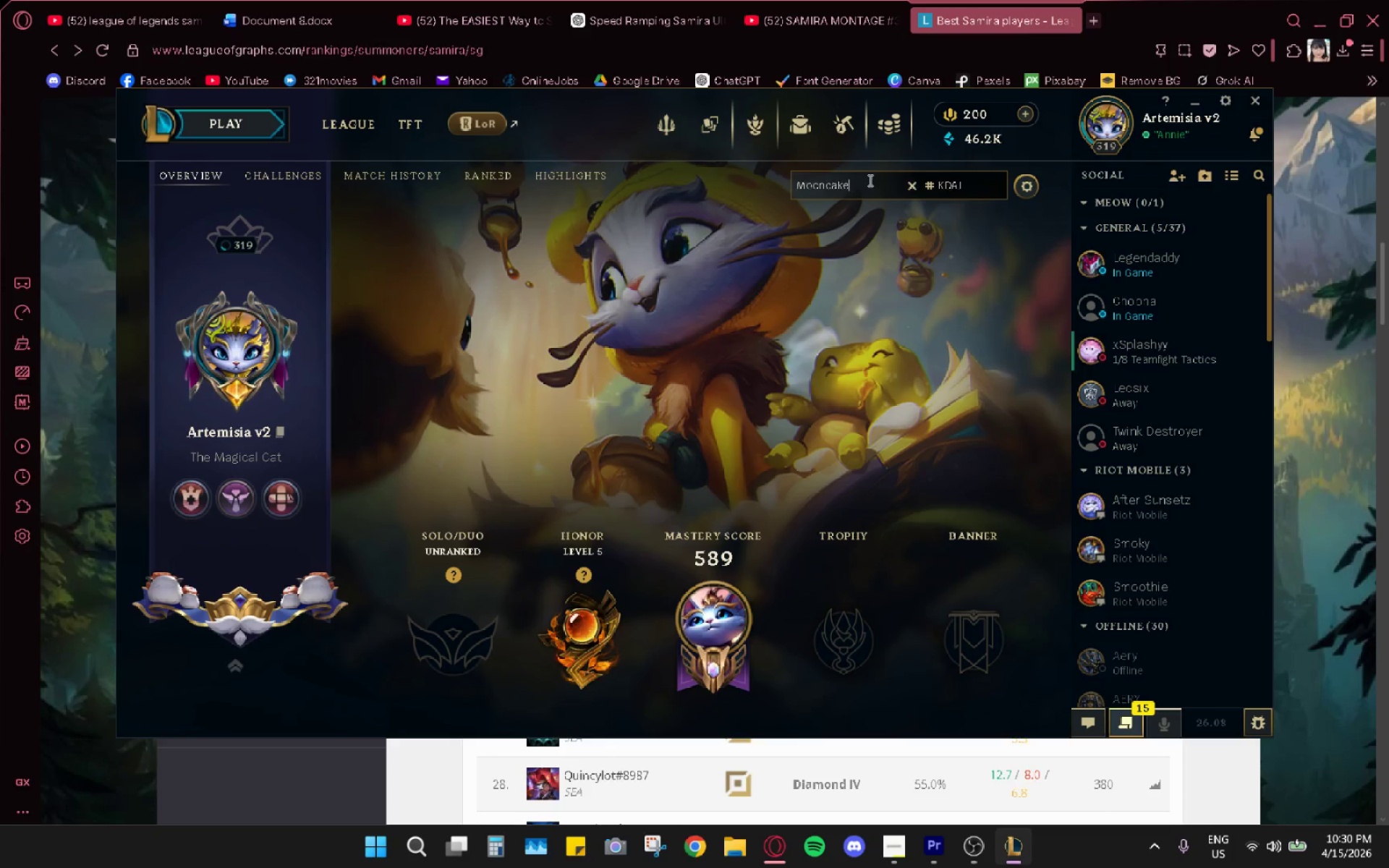 
key(Control+V)
 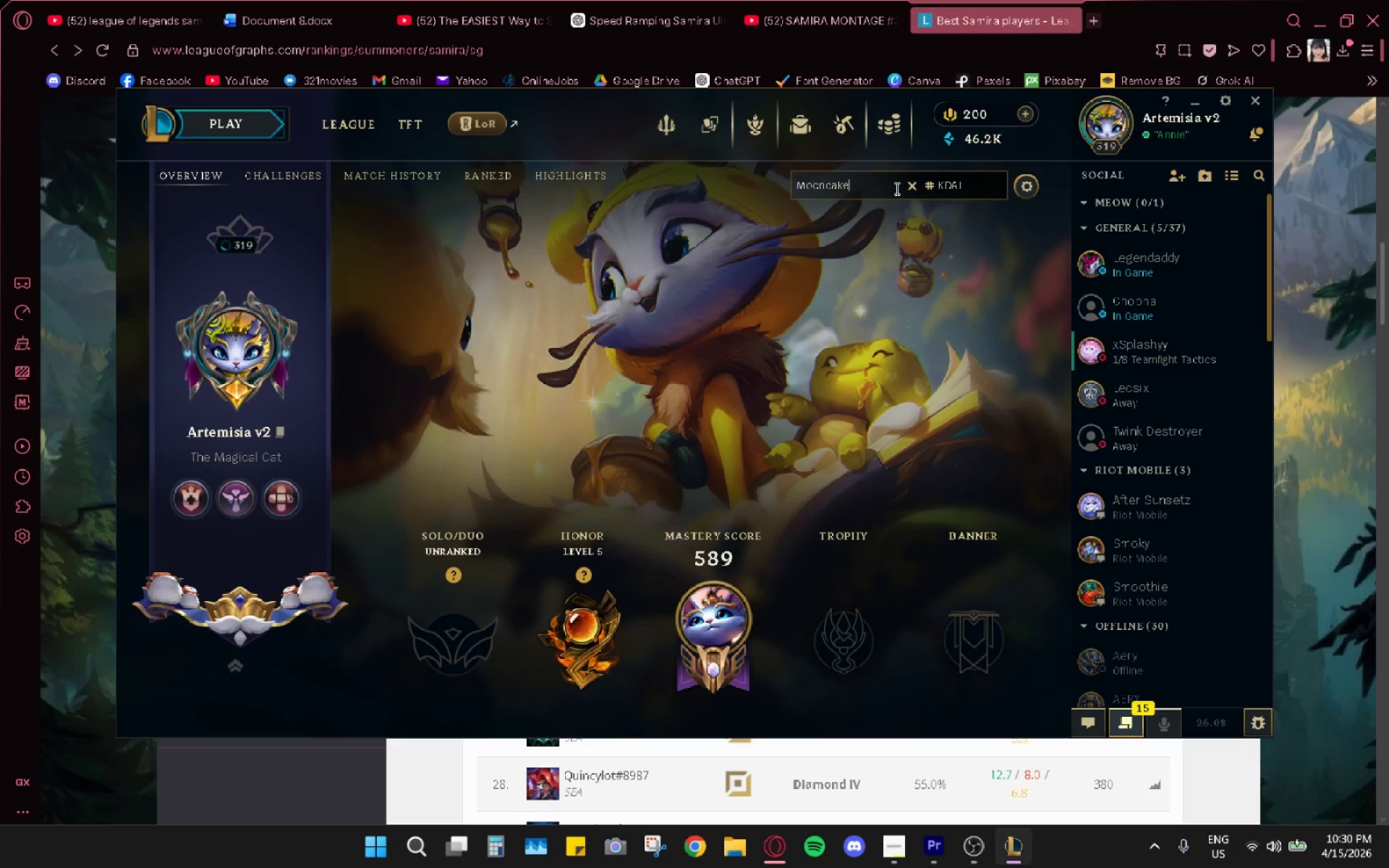 
key(Enter)
 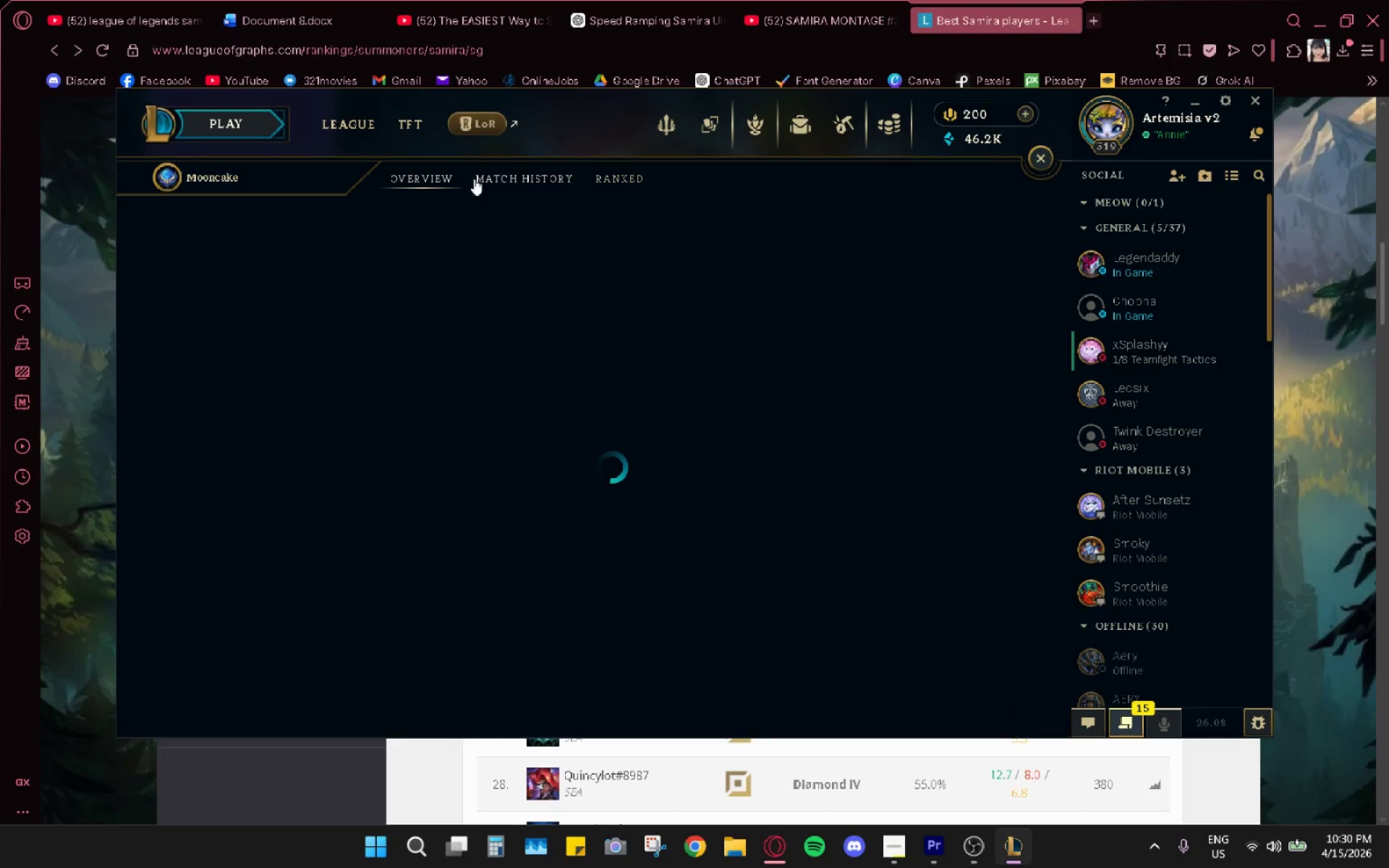 
left_click([490, 171])
 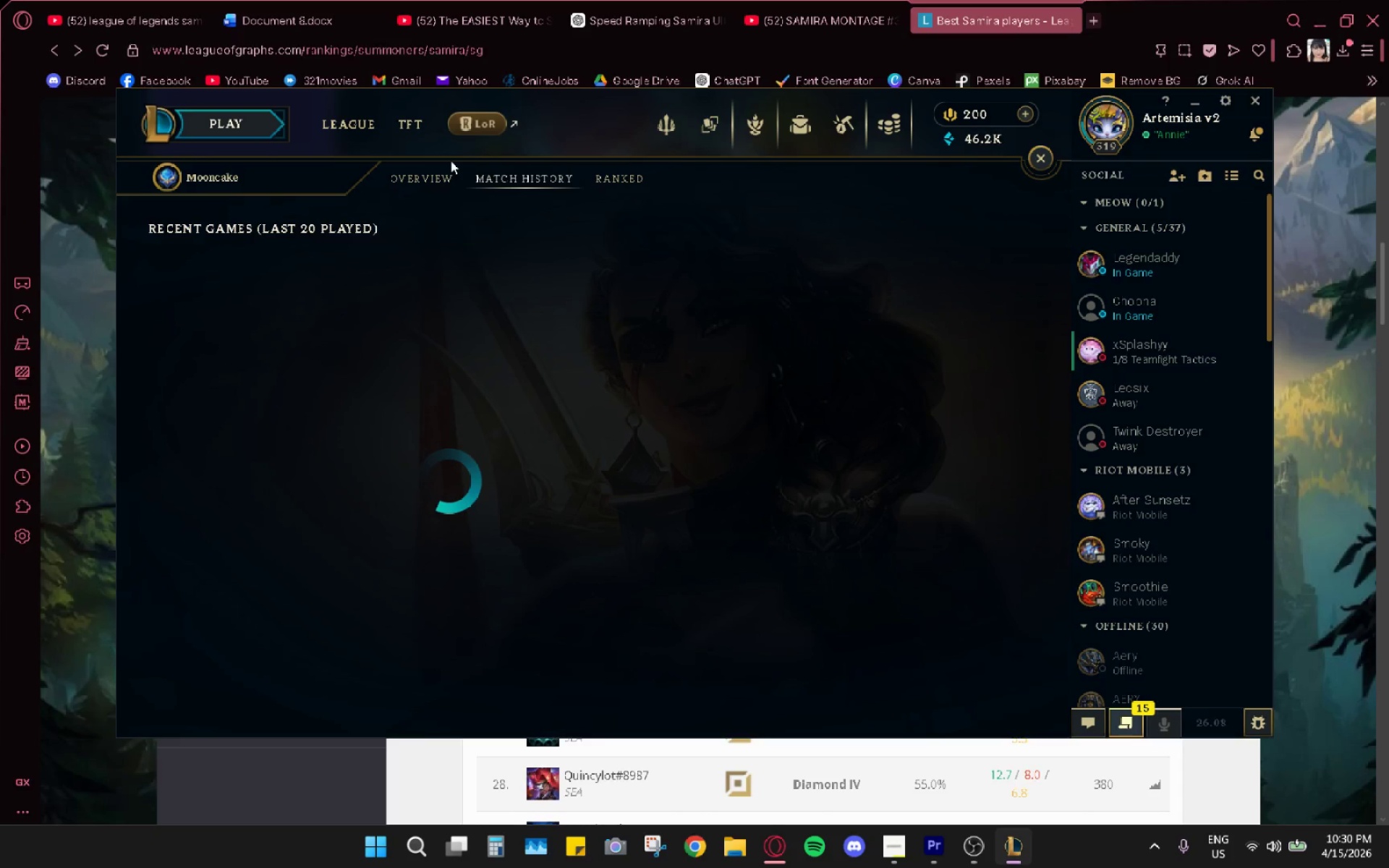 
wait(7.25)
 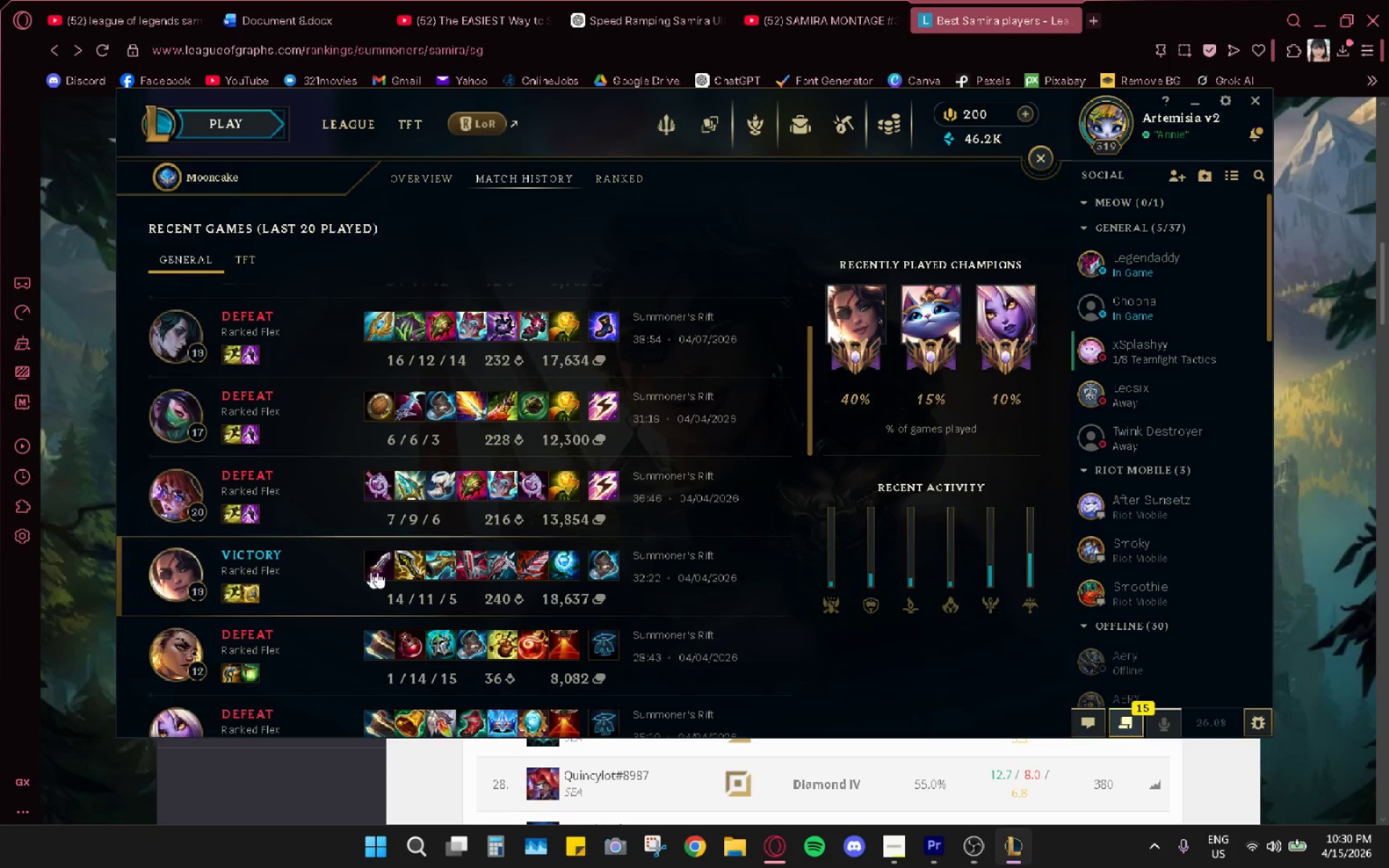 
left_click([427, 558])
 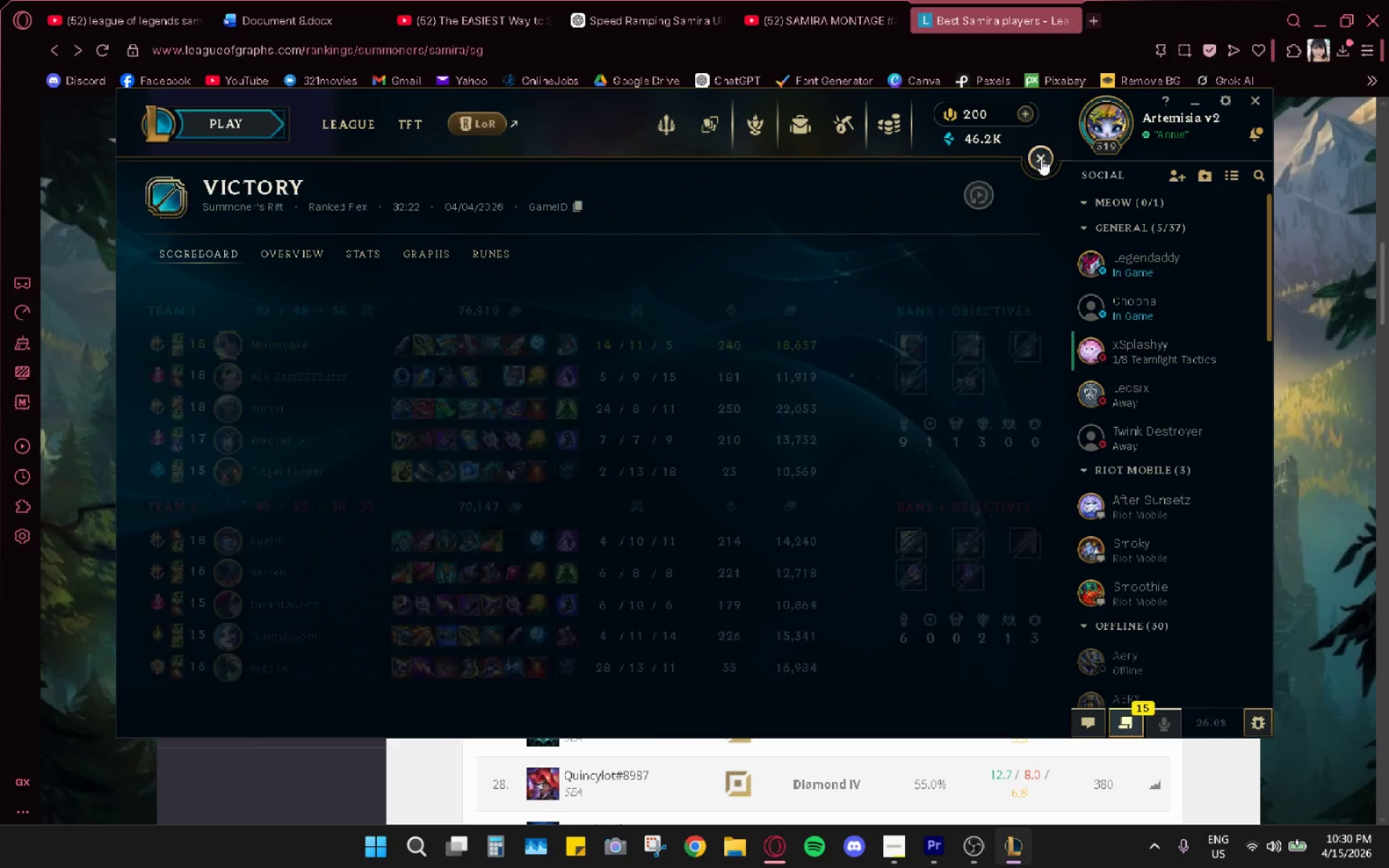 
scroll: coordinate [346, 560], scroll_direction: down, amount: 2.0
 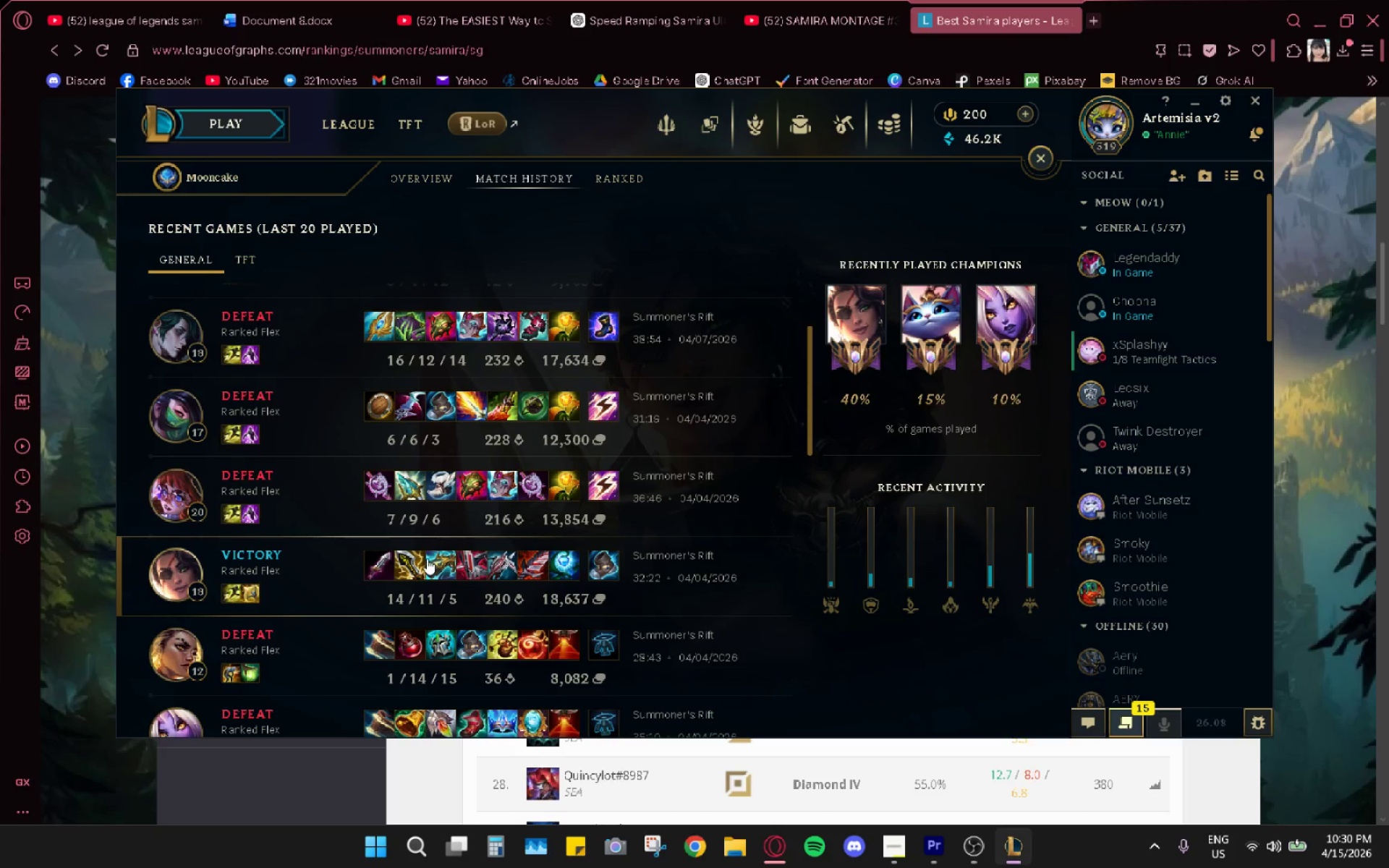 
left_click([1048, 160])
 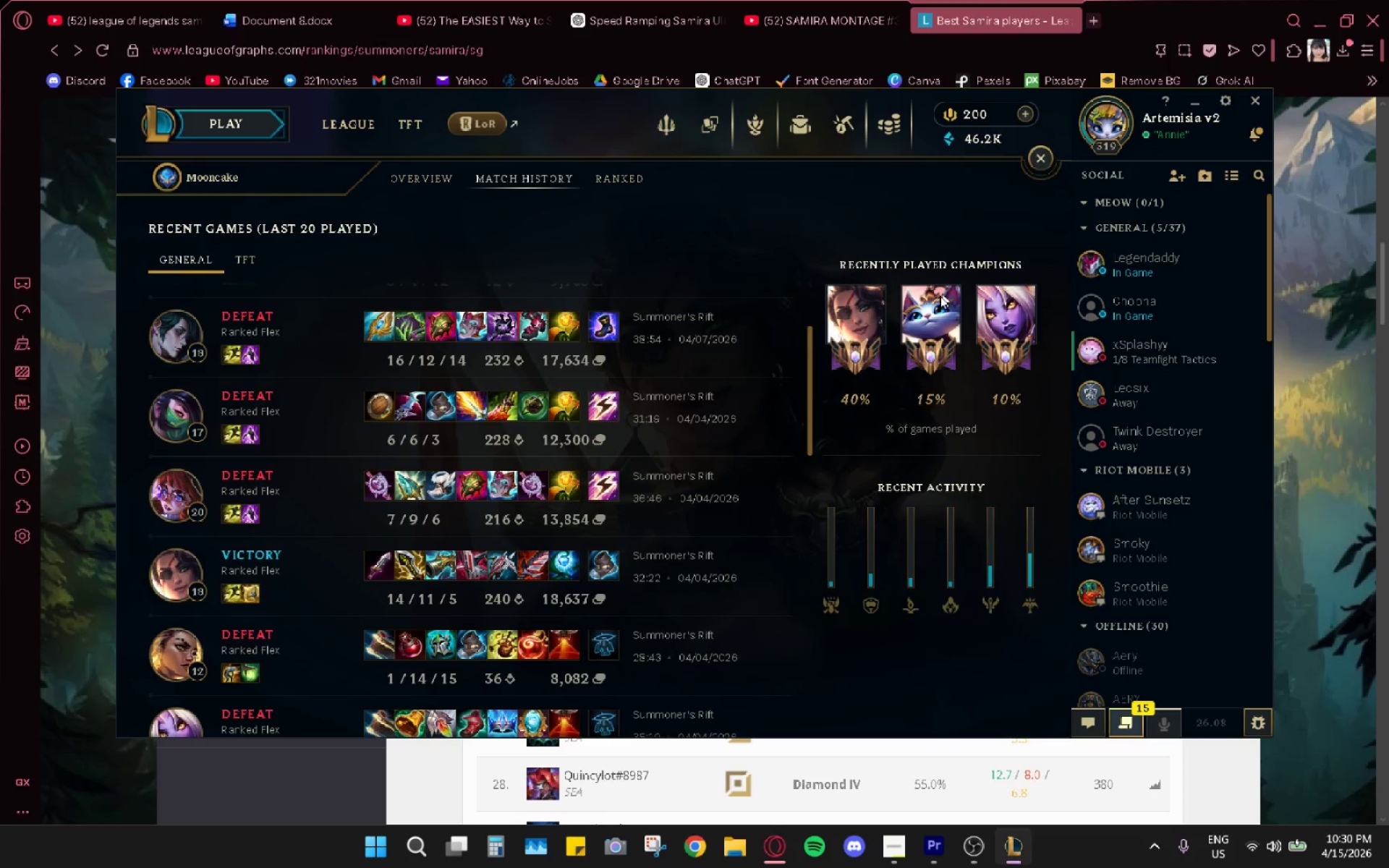 
key(Alt+AltLeft)
 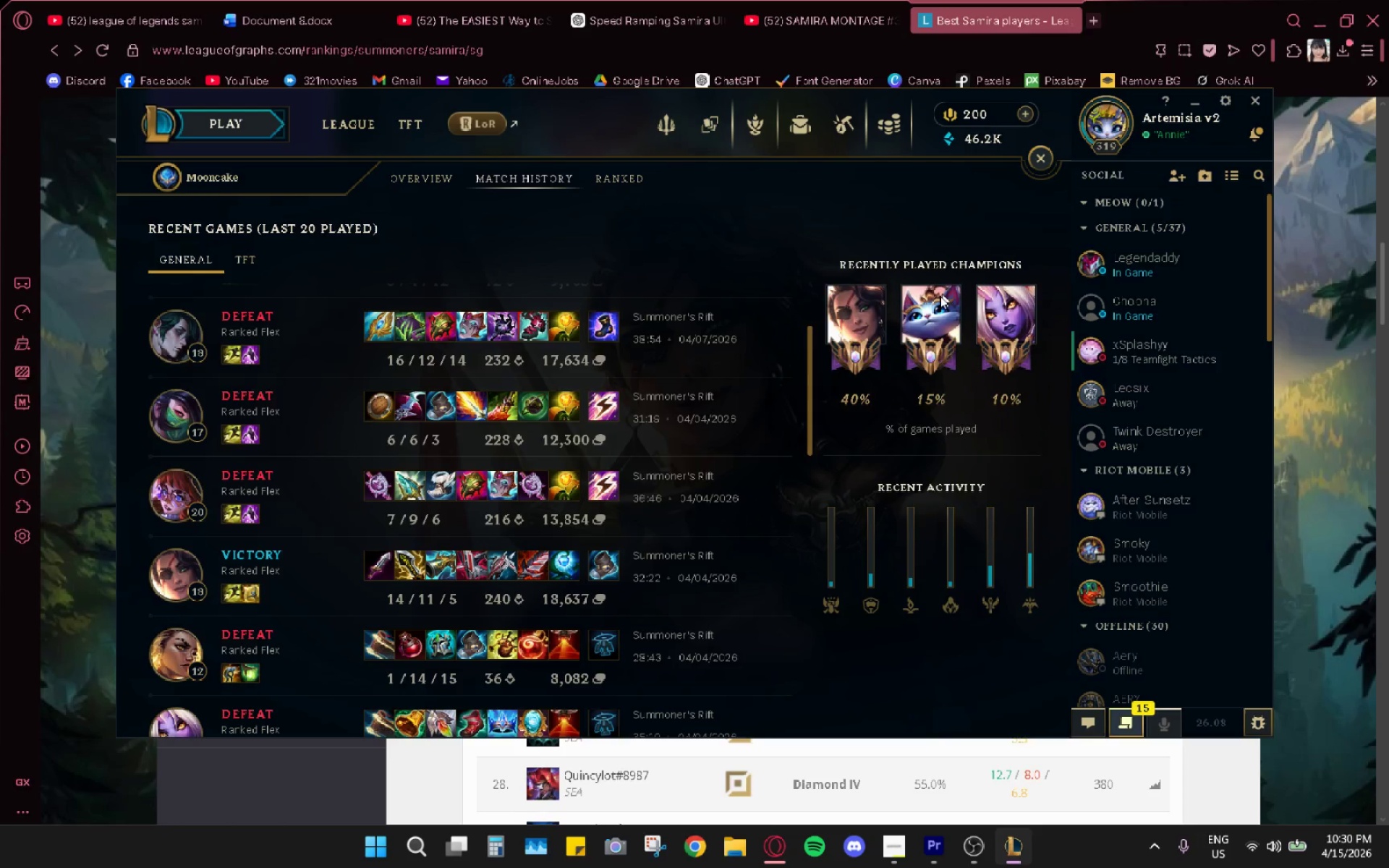 
key(Alt+Tab)
 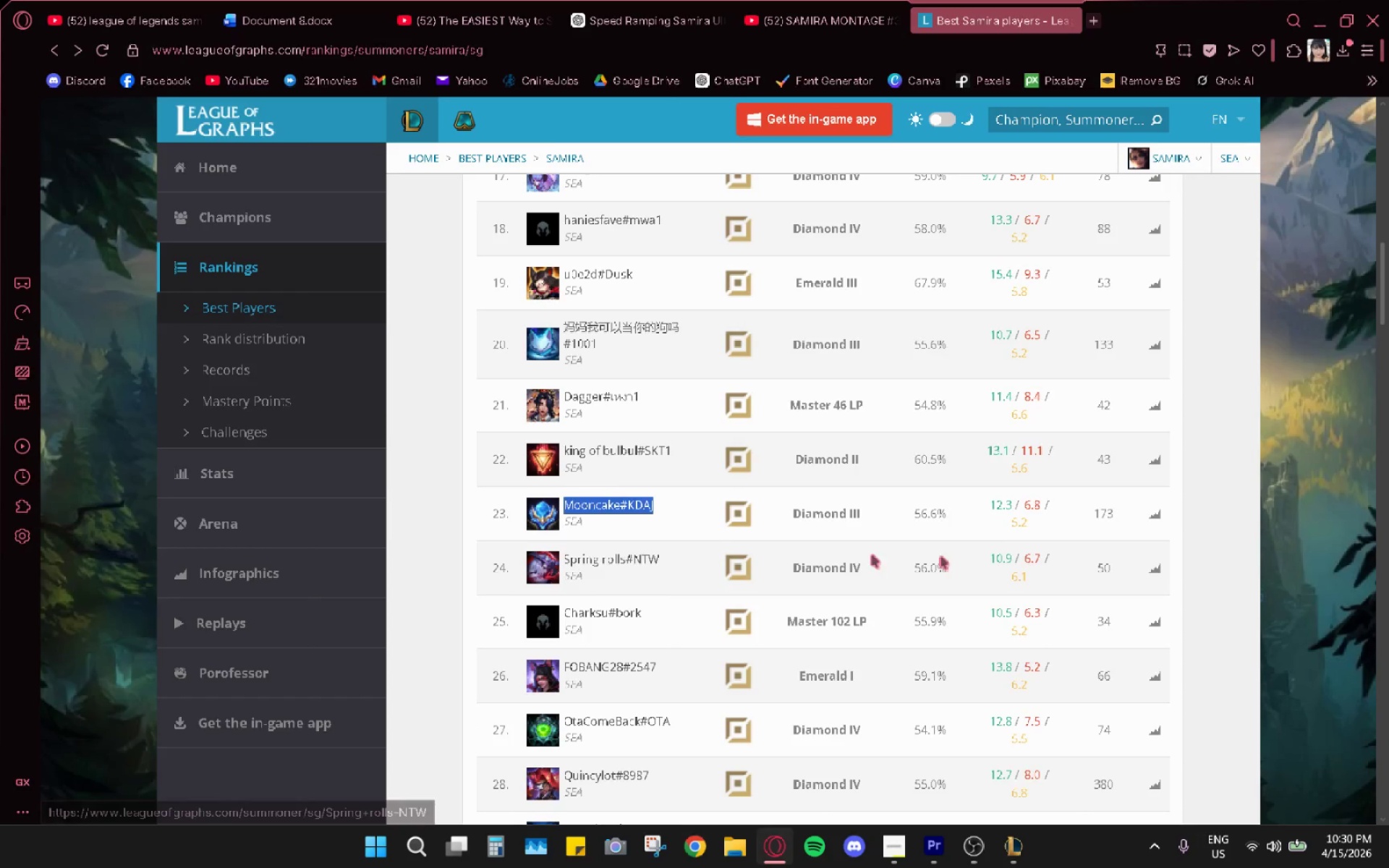 
scroll: coordinate [1019, 545], scroll_direction: down, amount: 2.0
 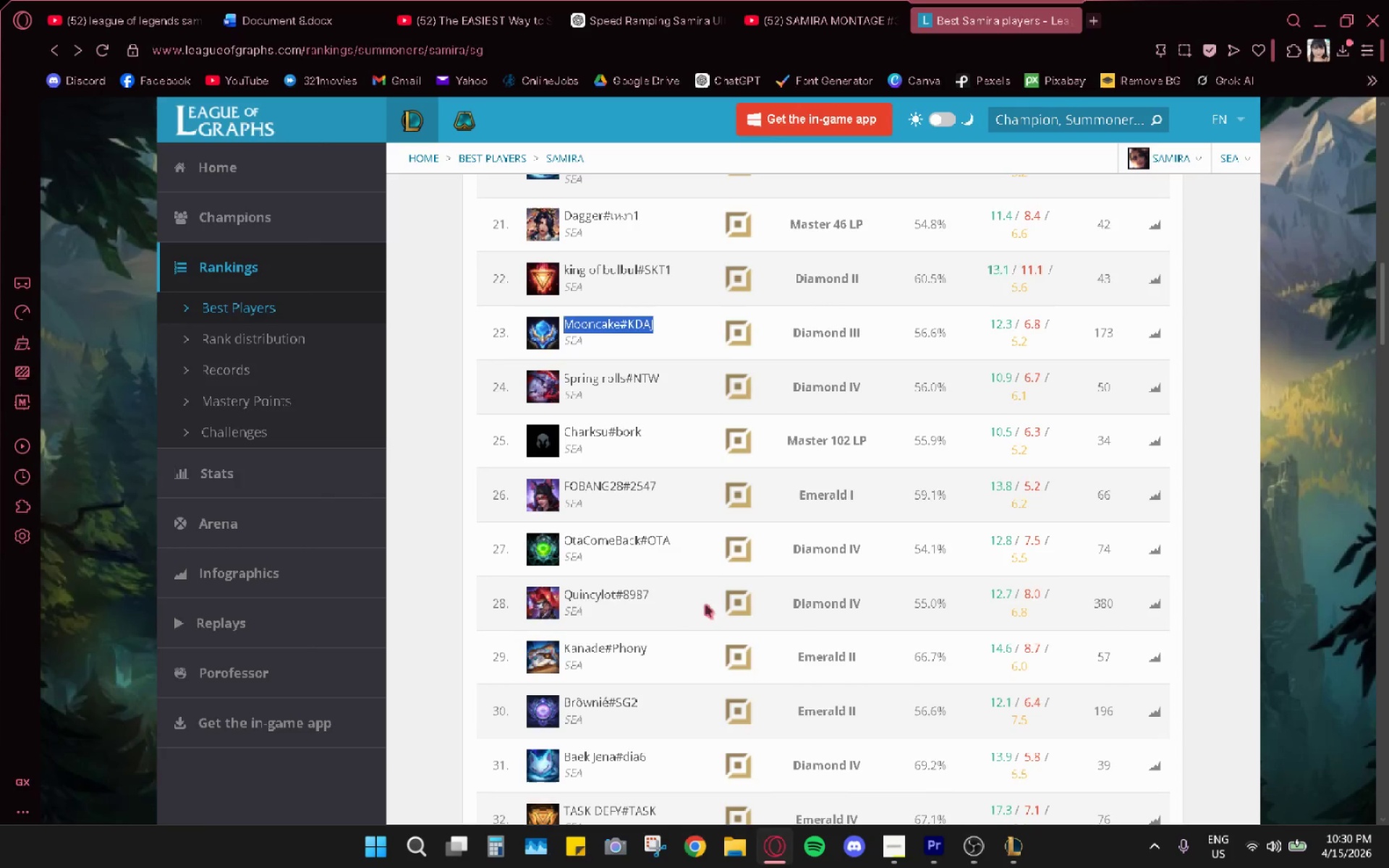 
left_click_drag(start_coordinate=[689, 600], to_coordinate=[565, 597])
 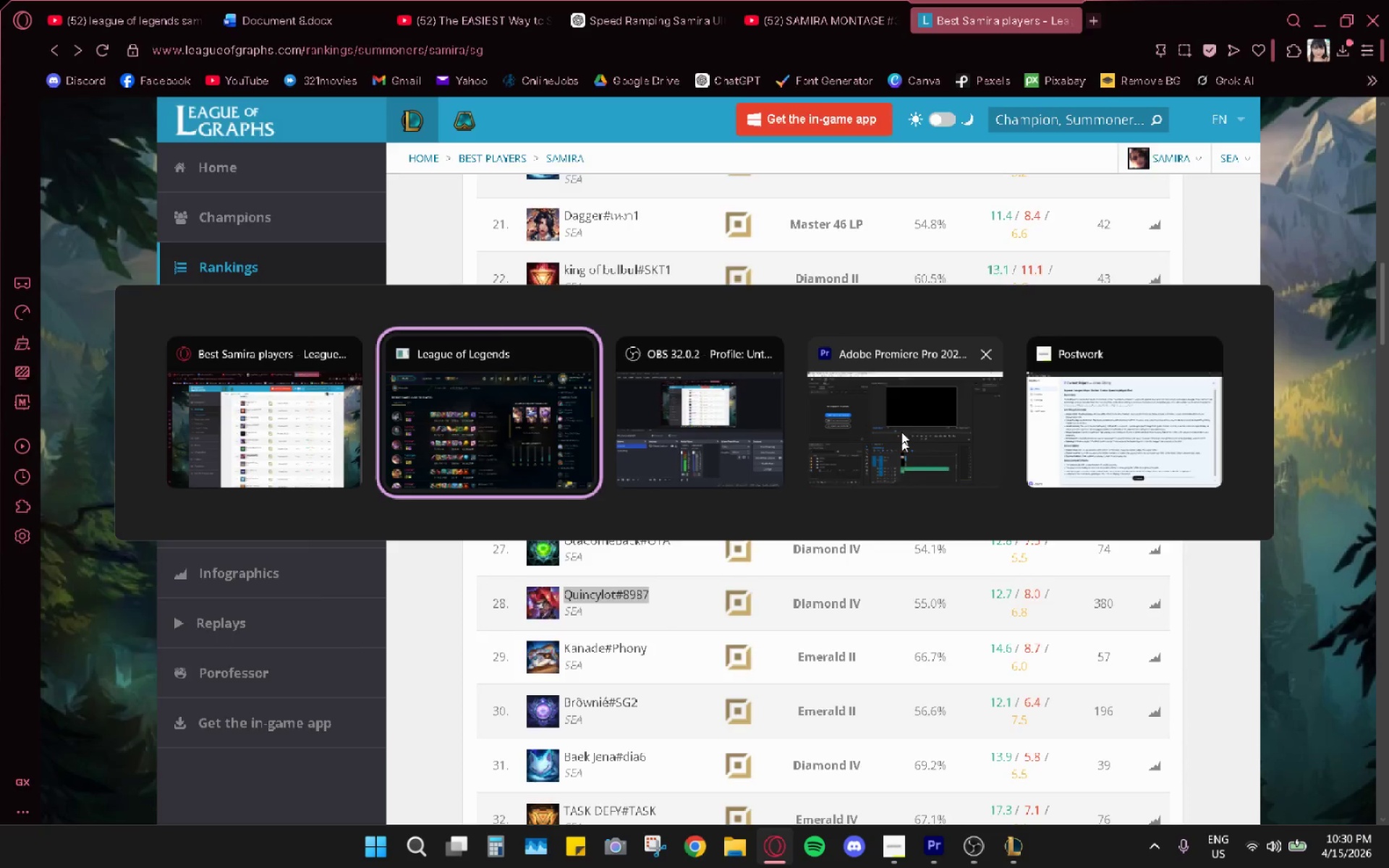 
key(Control+ControlLeft)
 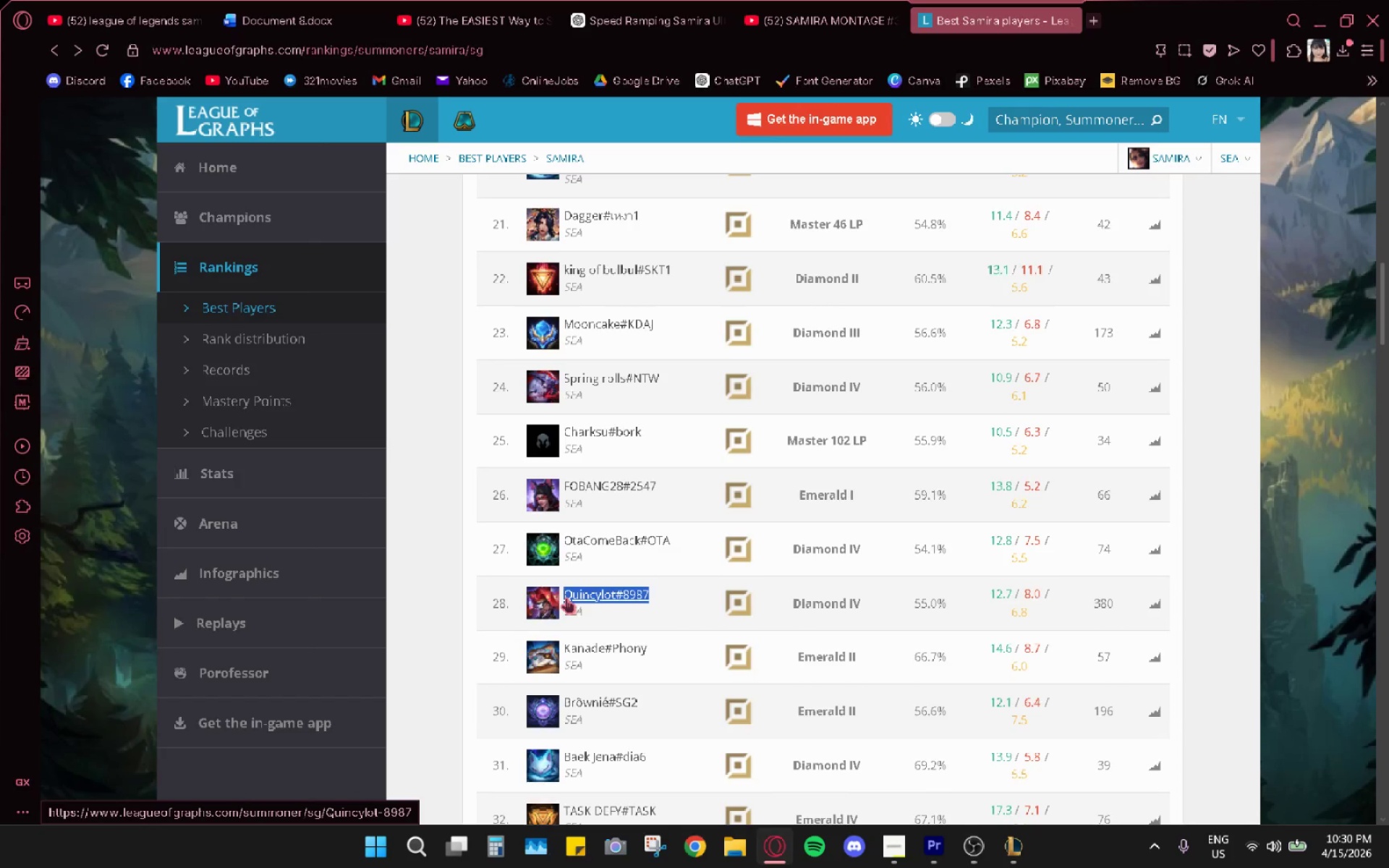 
key(Control+C)
 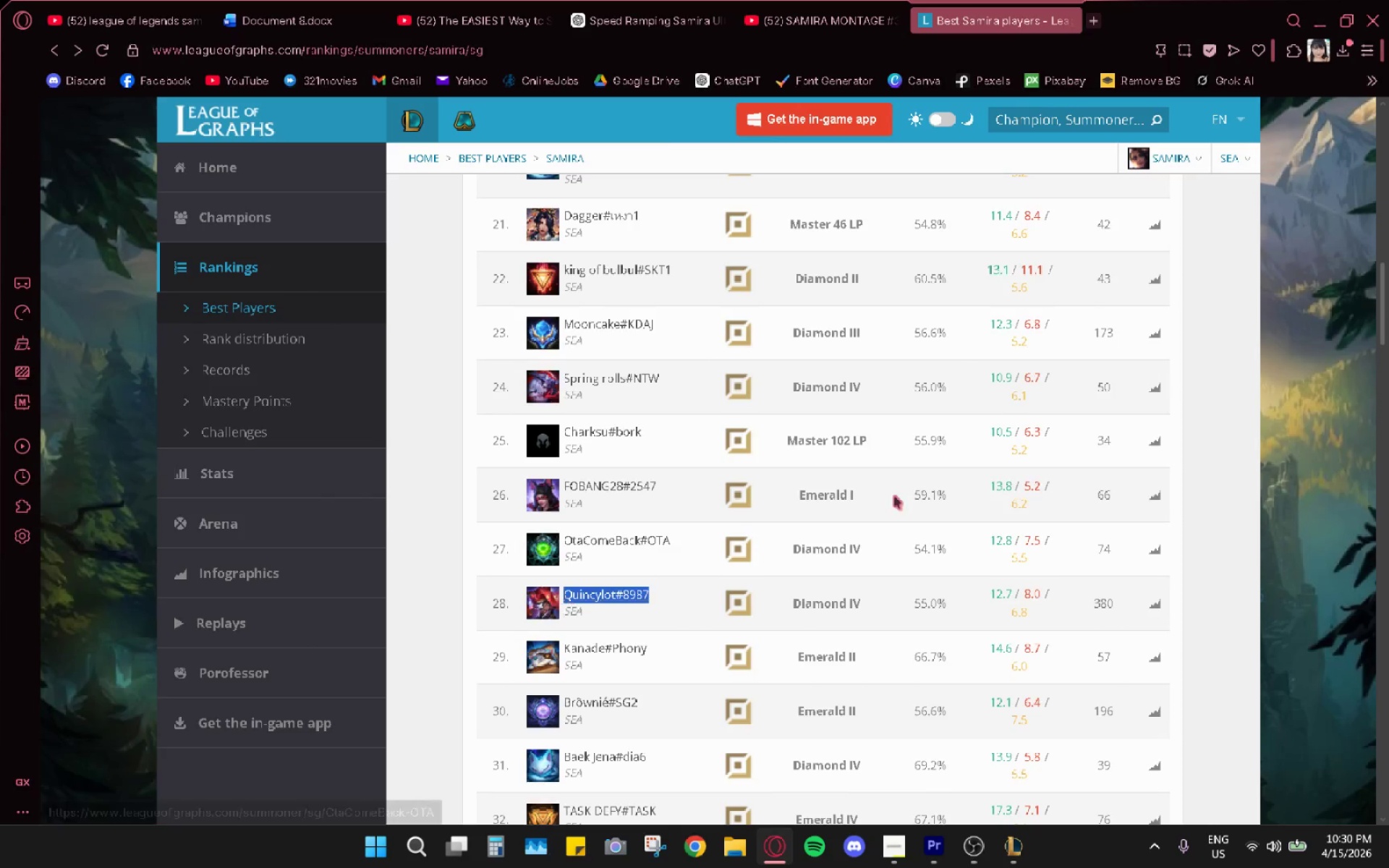 
key(Alt+AltLeft)
 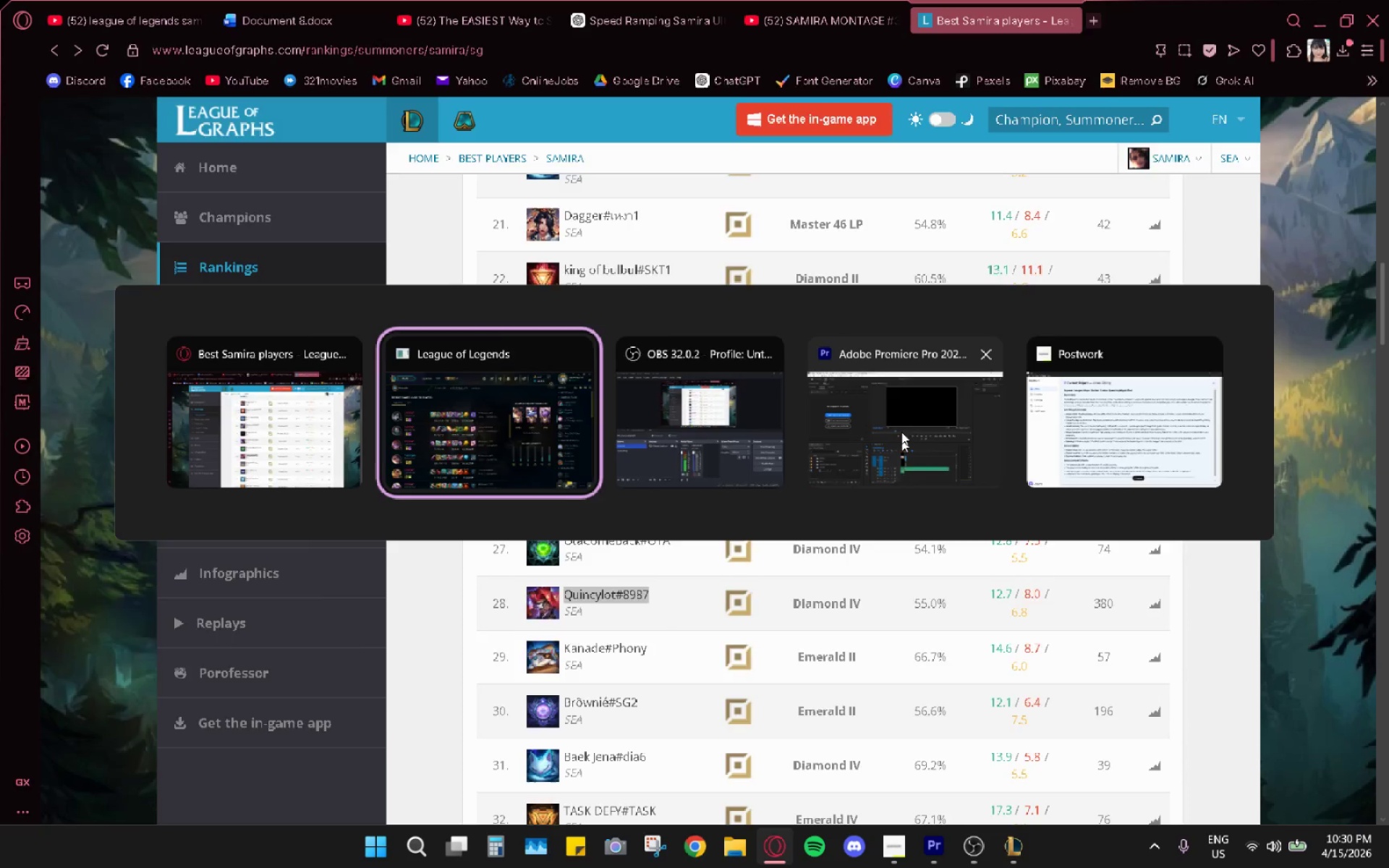 
key(Alt+Tab)
 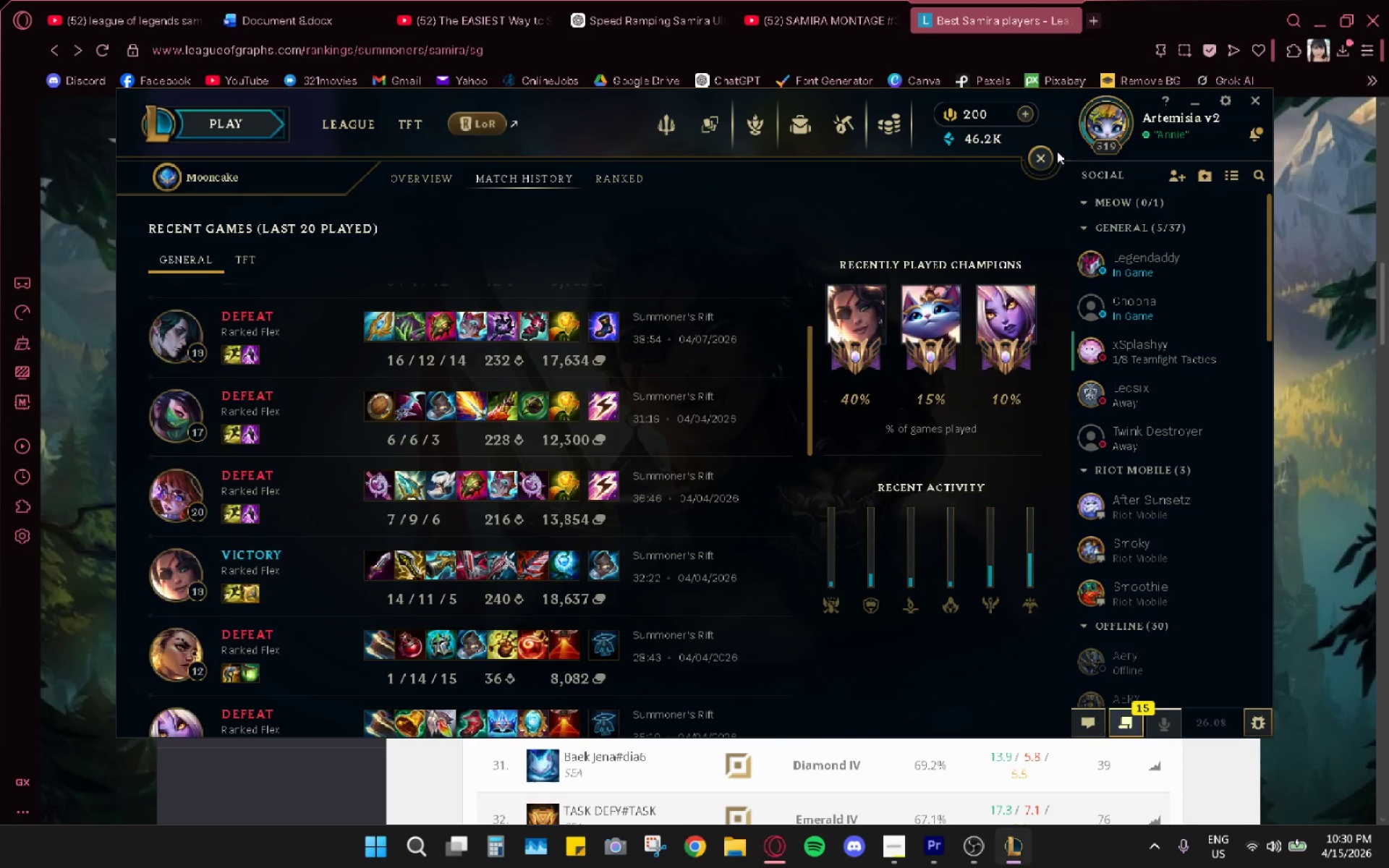 
double_click([1049, 156])
 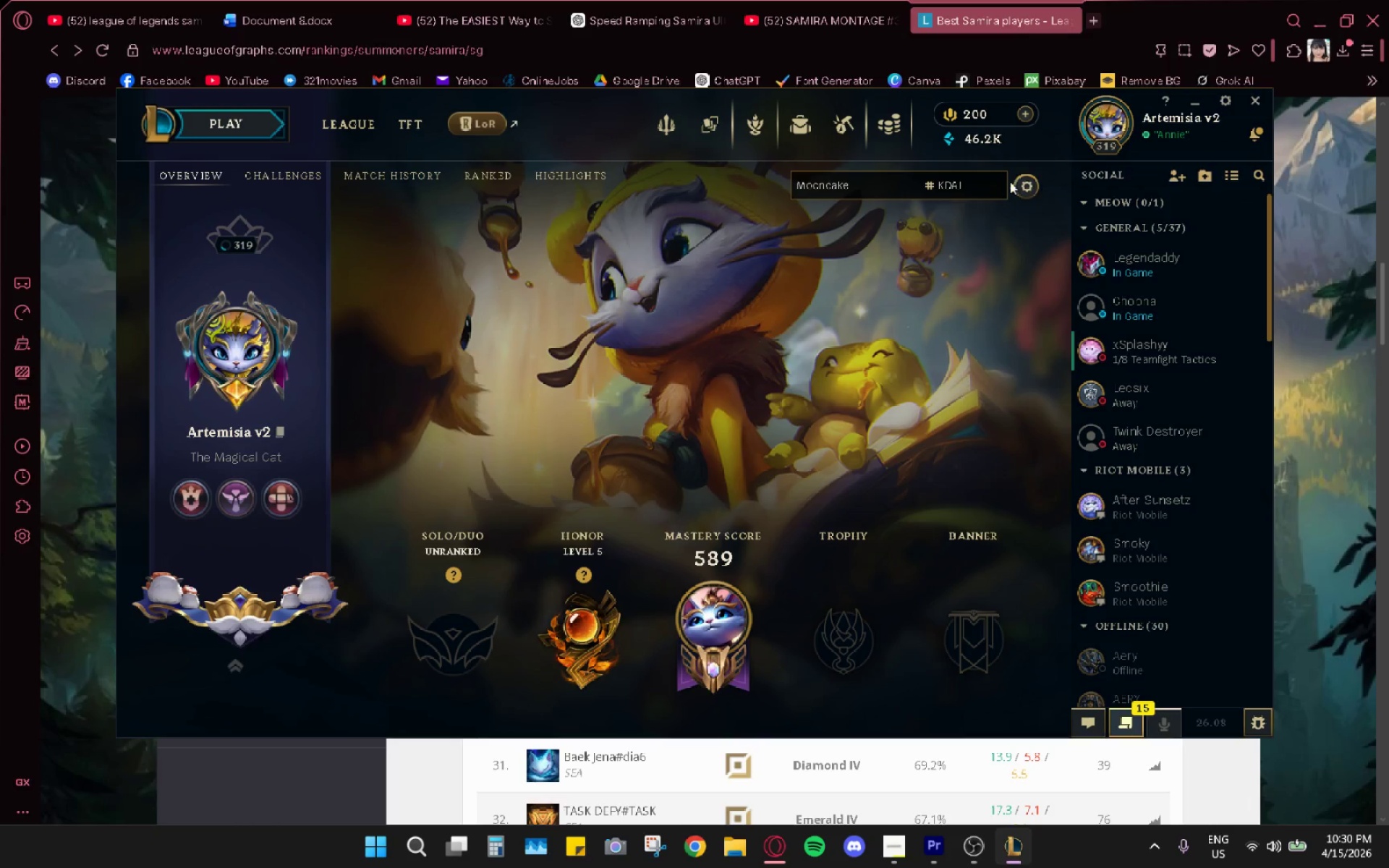 
left_click_drag(start_coordinate=[1002, 182], to_coordinate=[994, 184])
 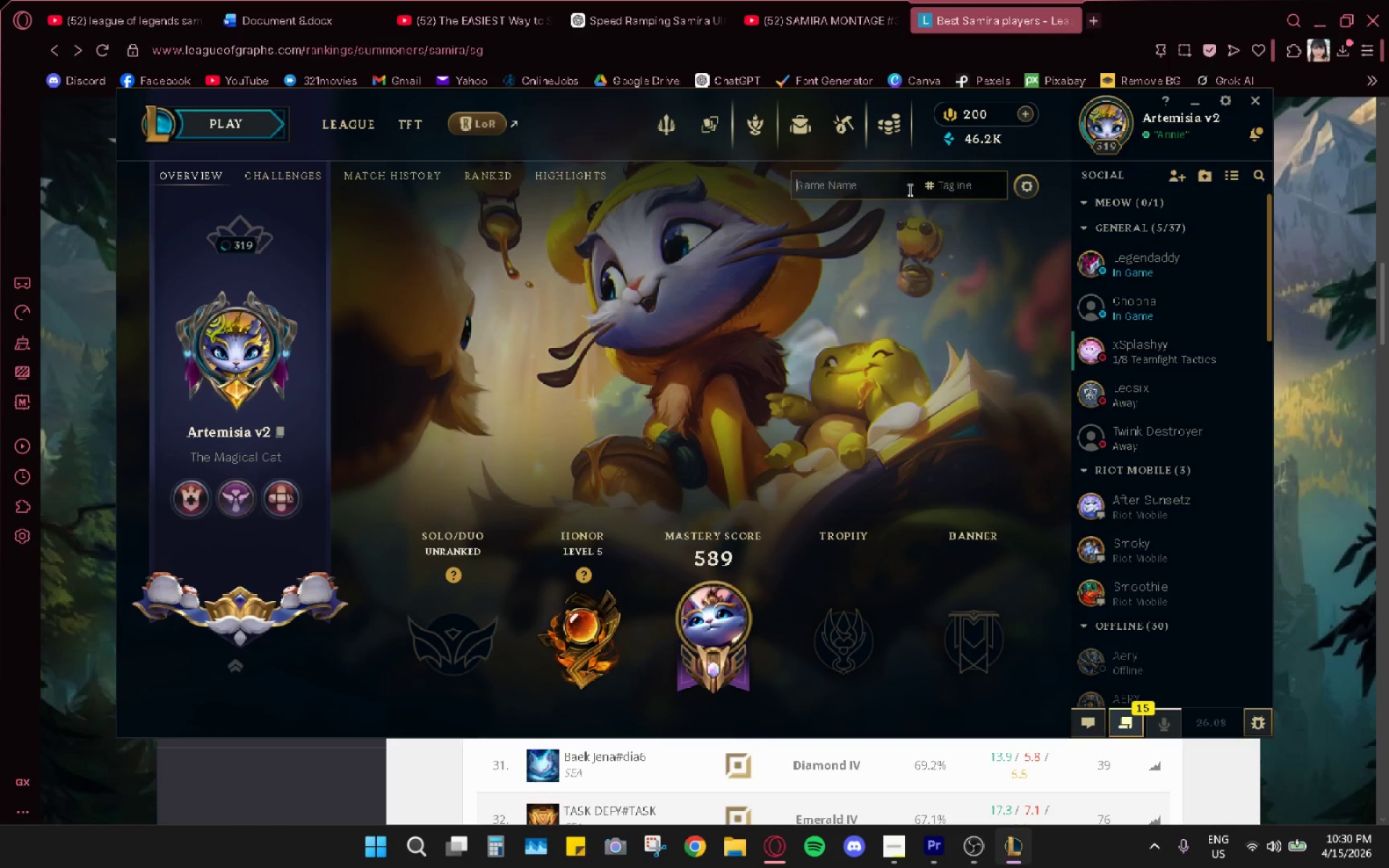 
double_click([876, 181])
 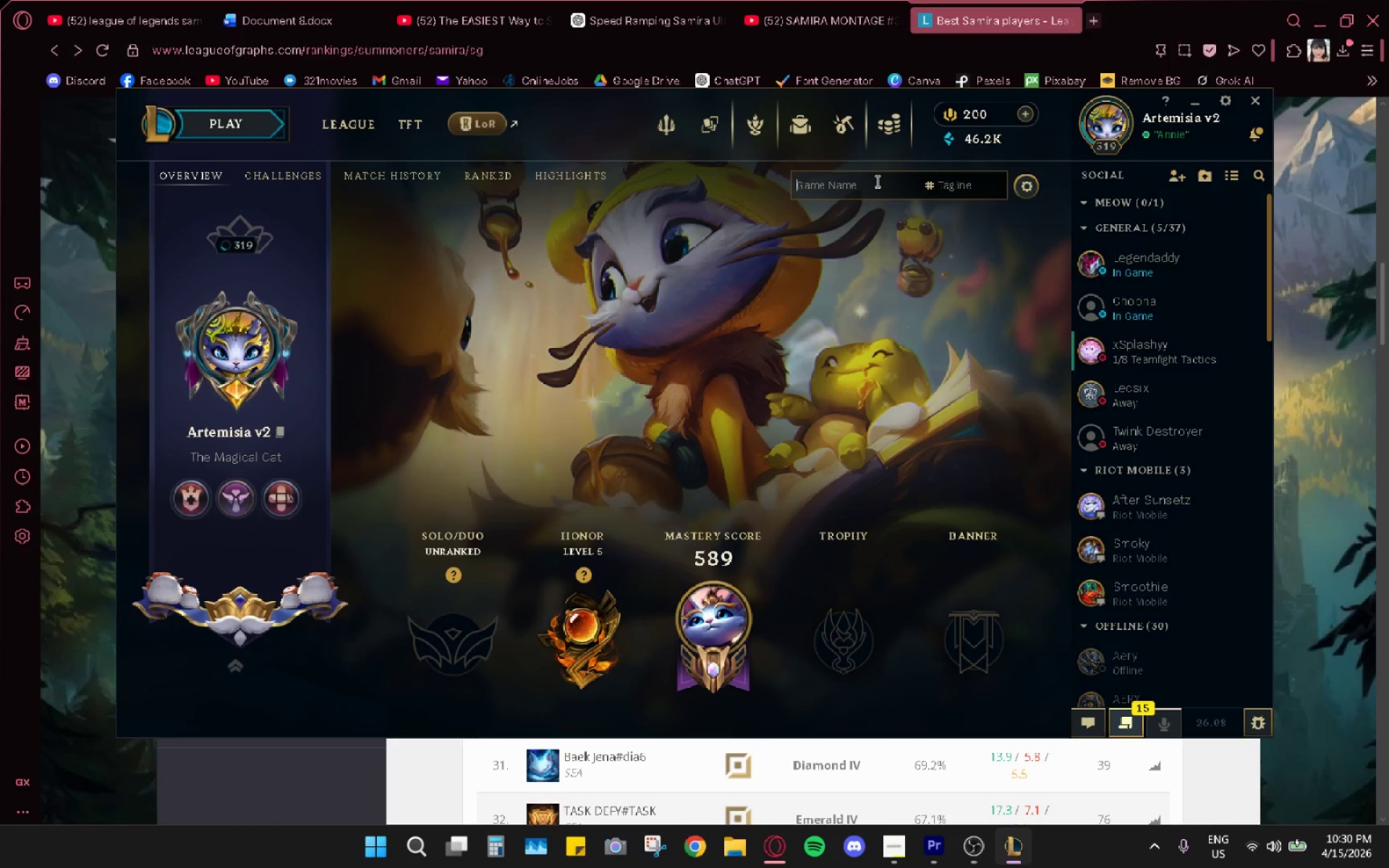 
key(Control+ControlLeft)
 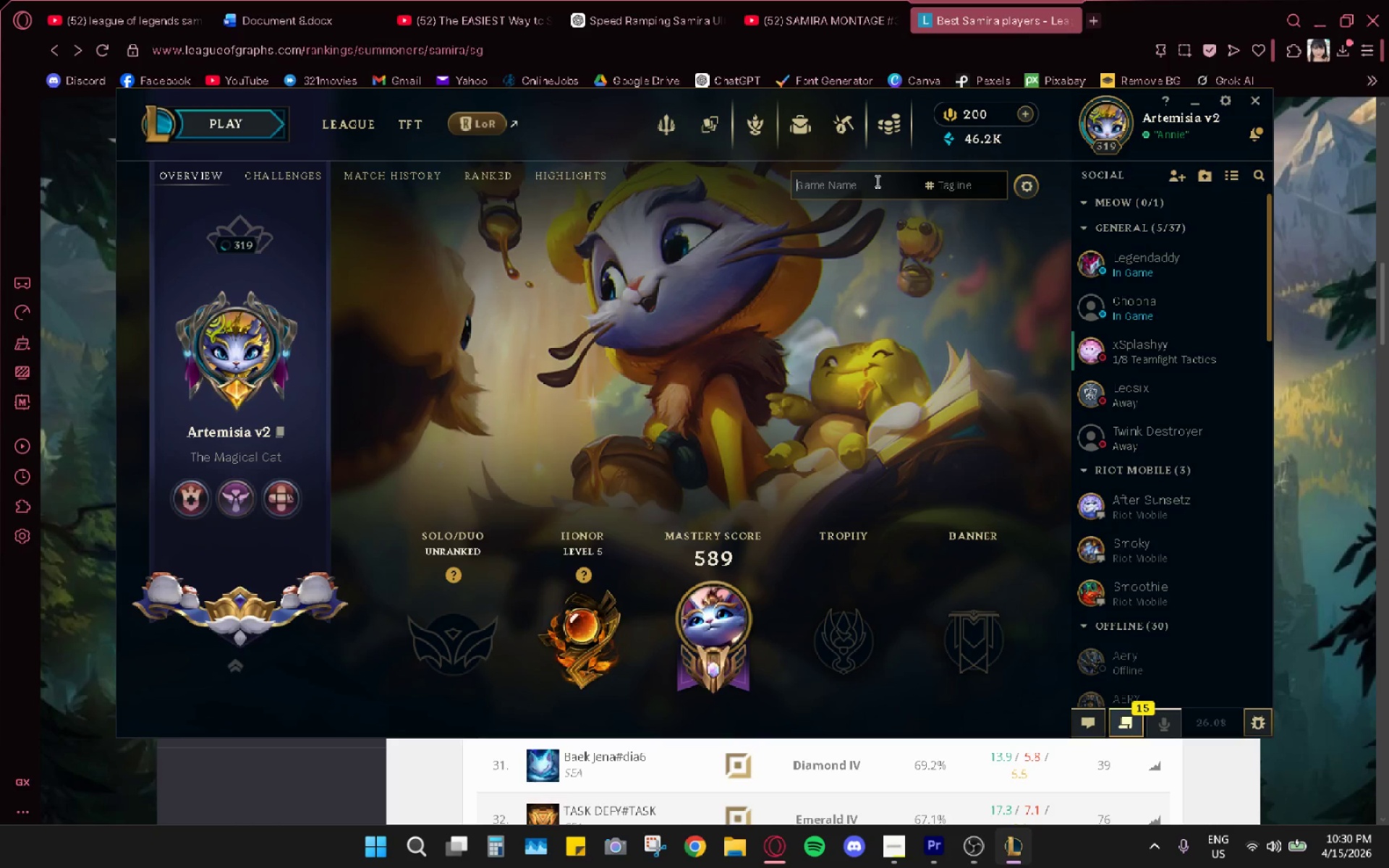 
key(Control+V)
 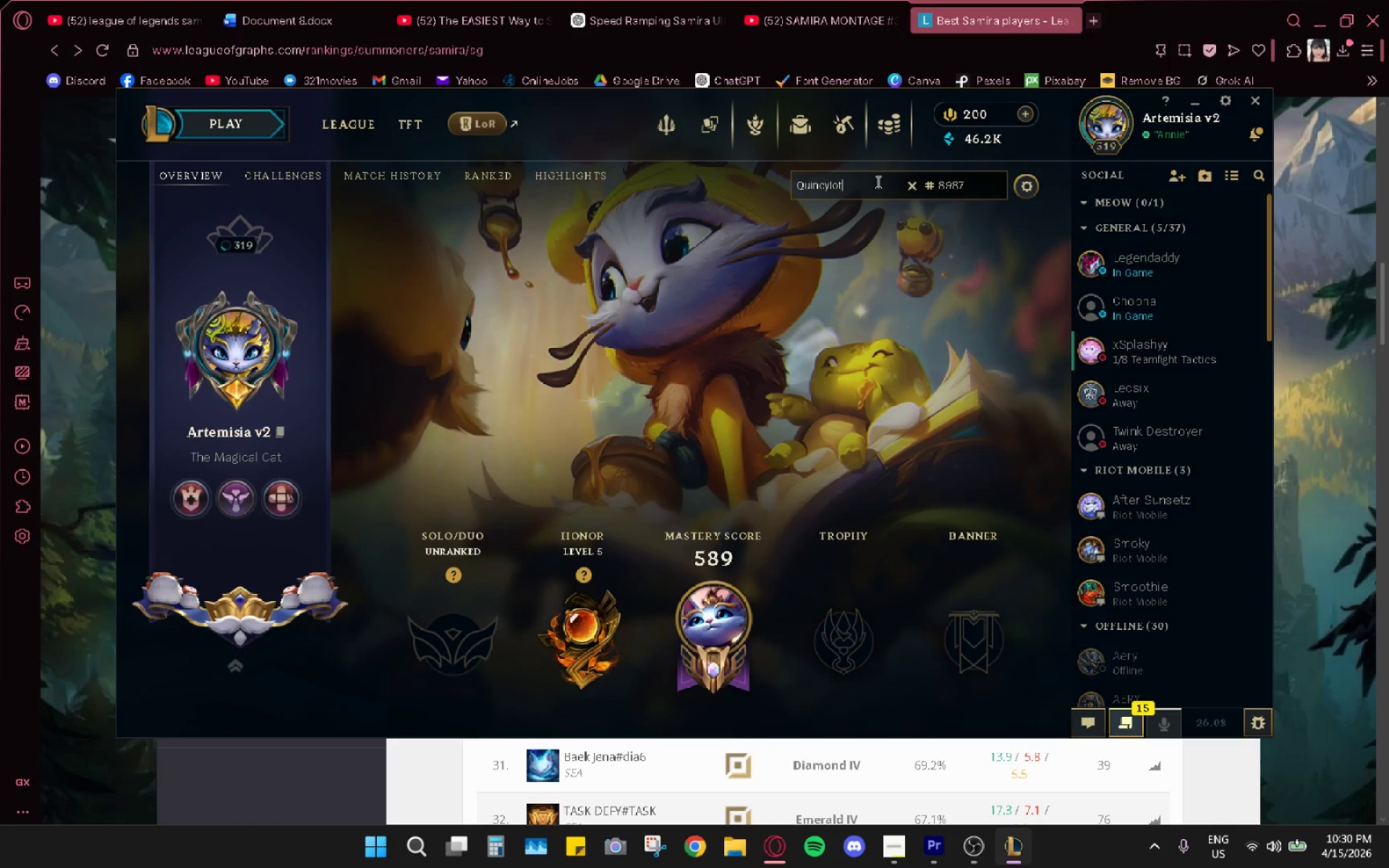 
key(Enter)
 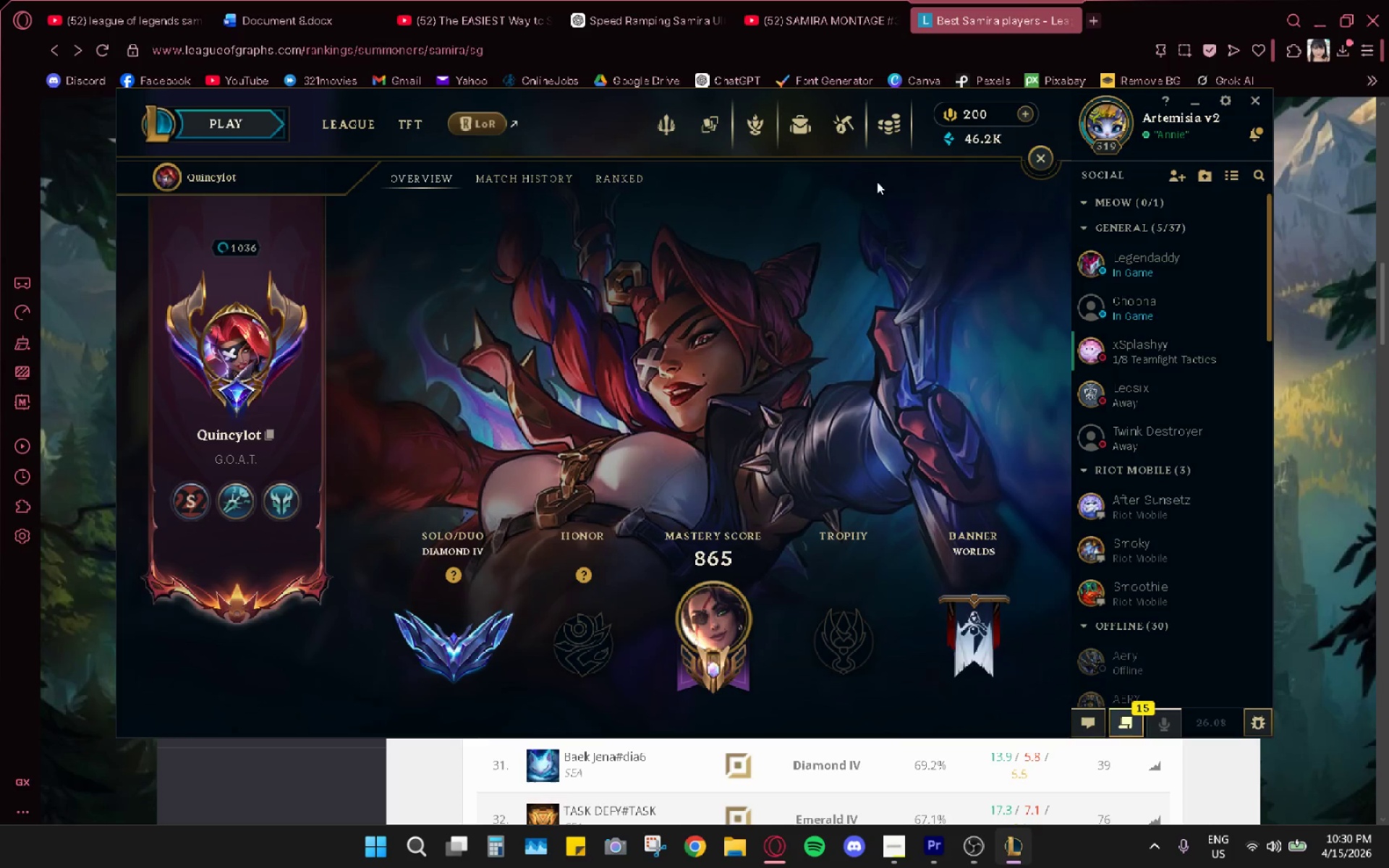 
left_click([516, 181])
 